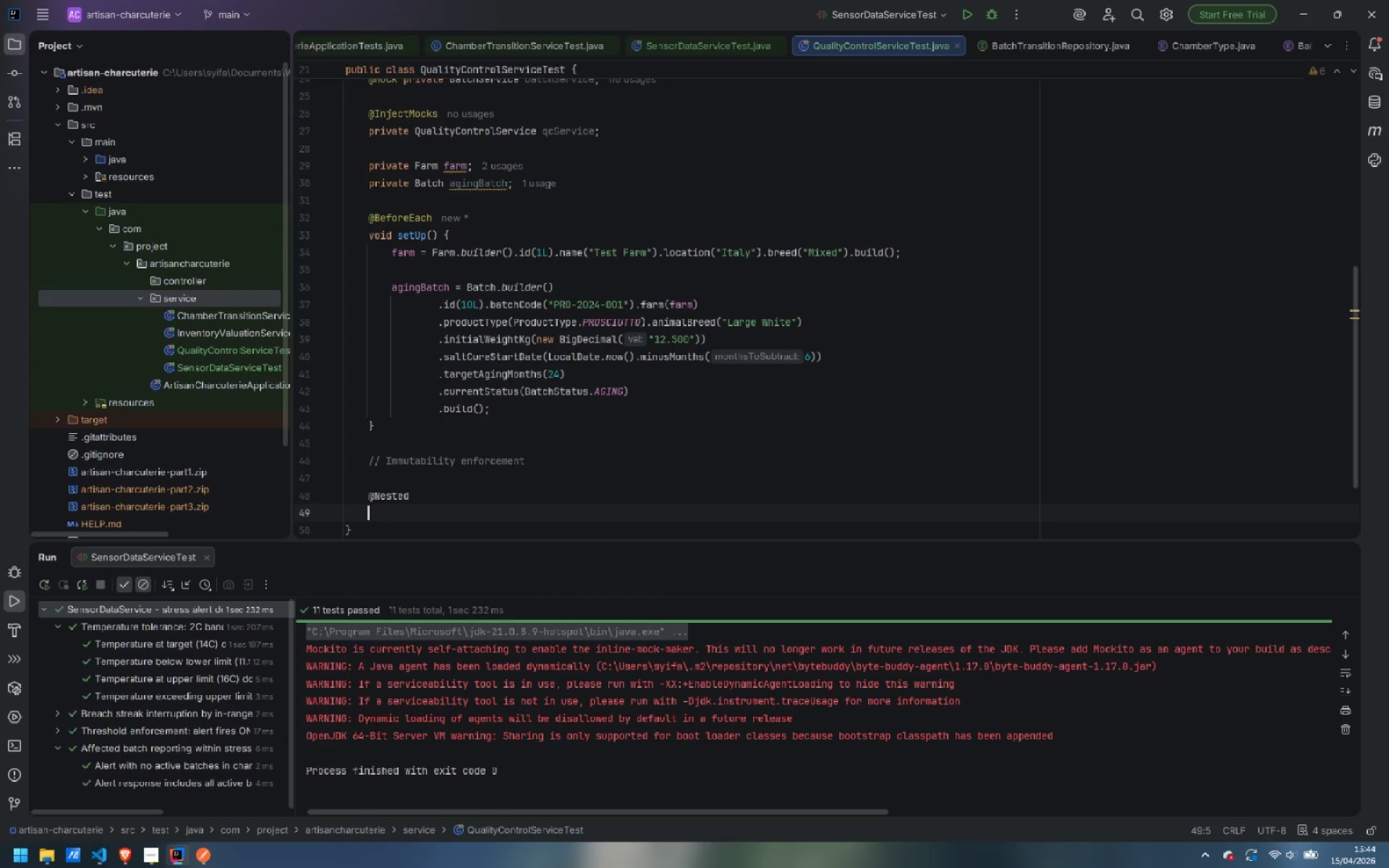 
type(@Displa)
 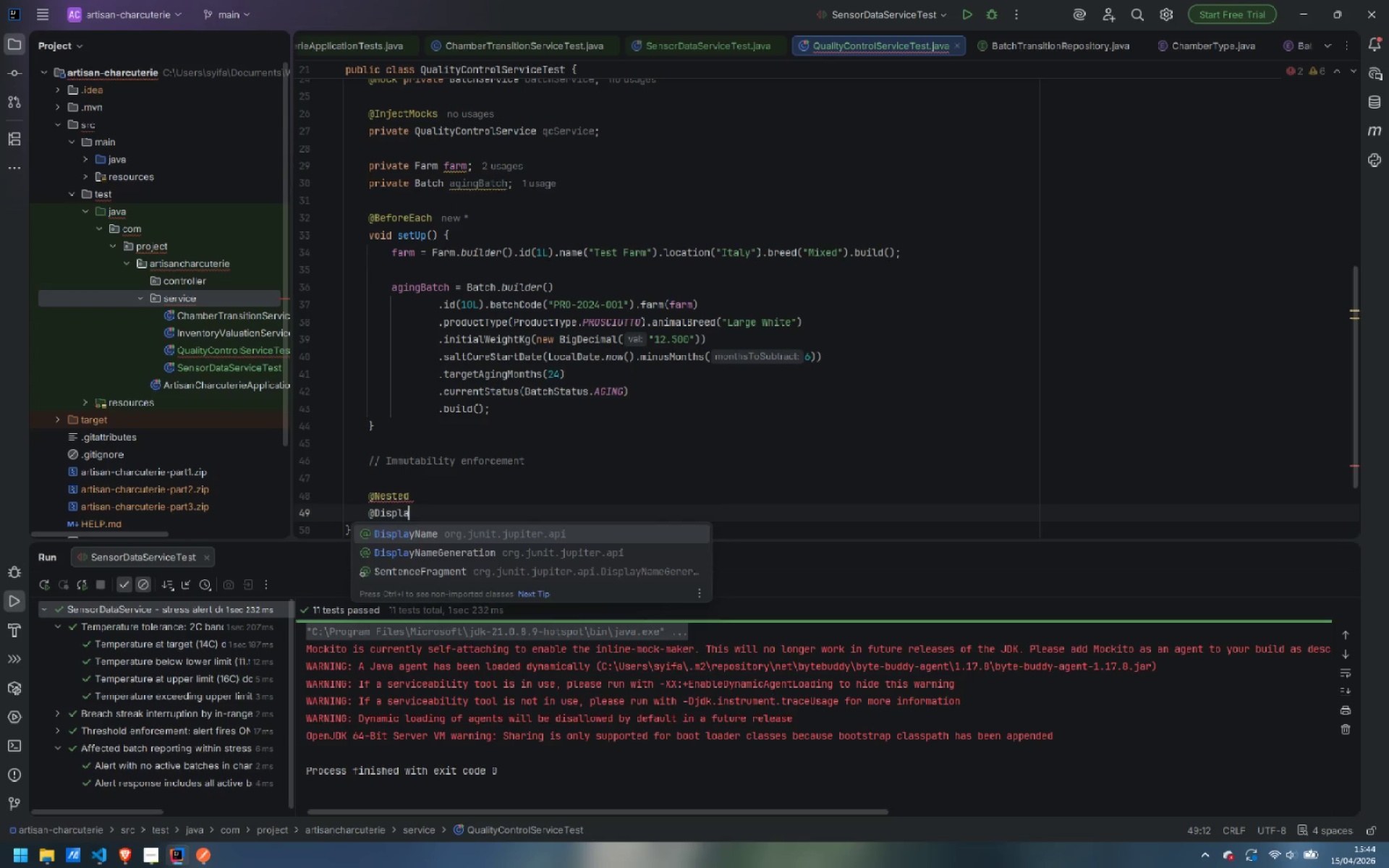 
key(Enter)
 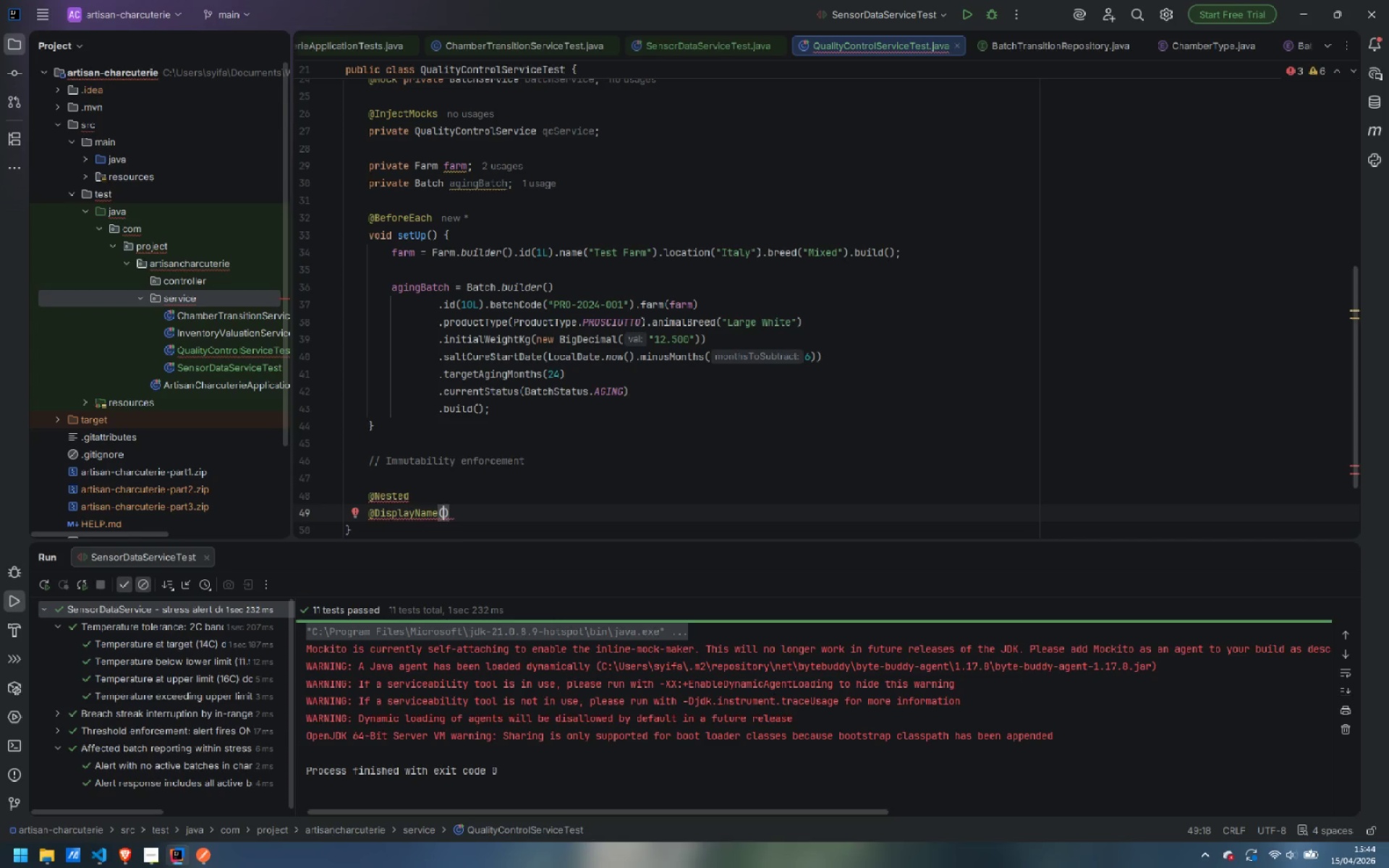 
type("QC log immutability - regulatory compliac)
key(Backspace)
type(nce requirement)
 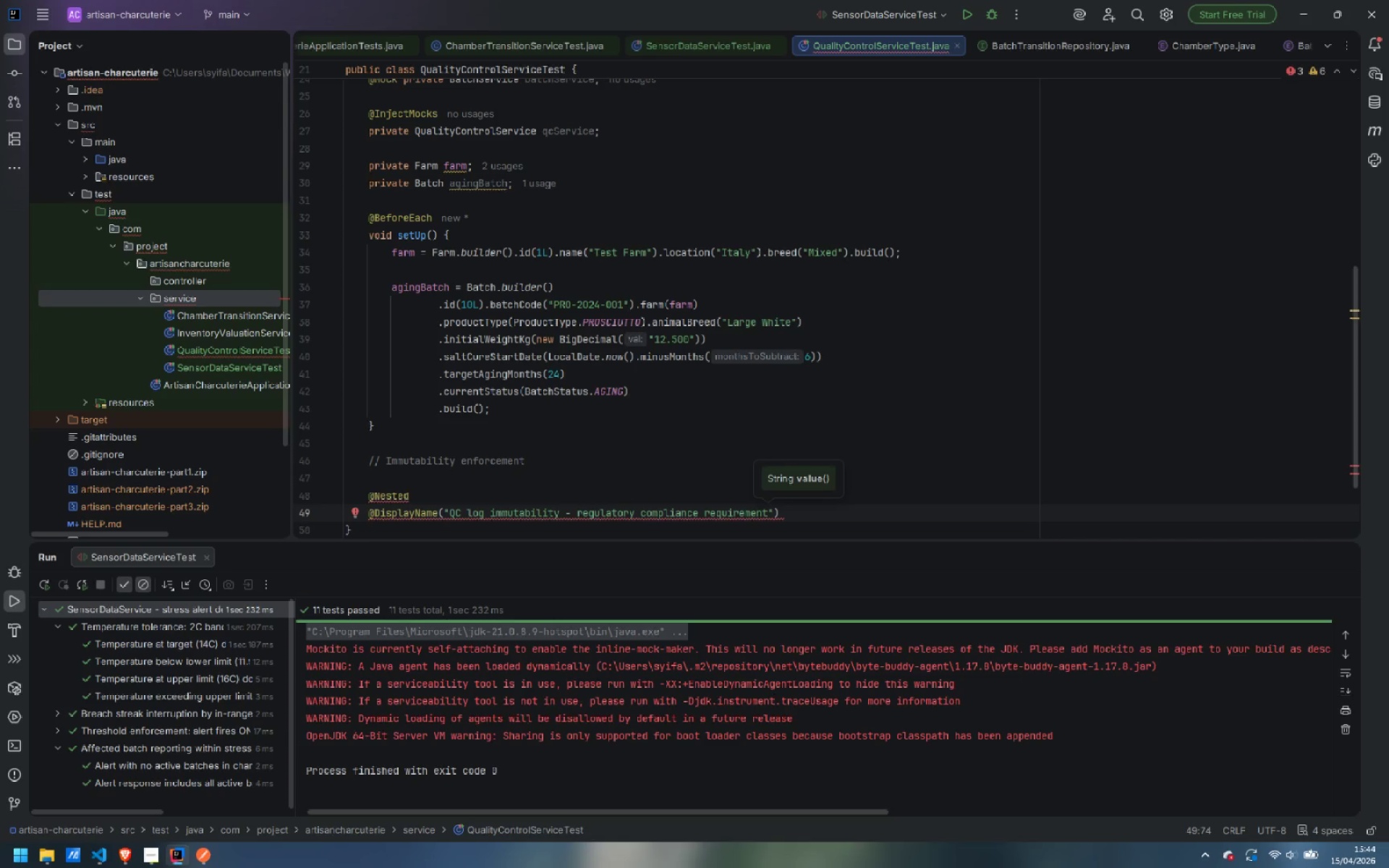 
key(ArrowRight)
 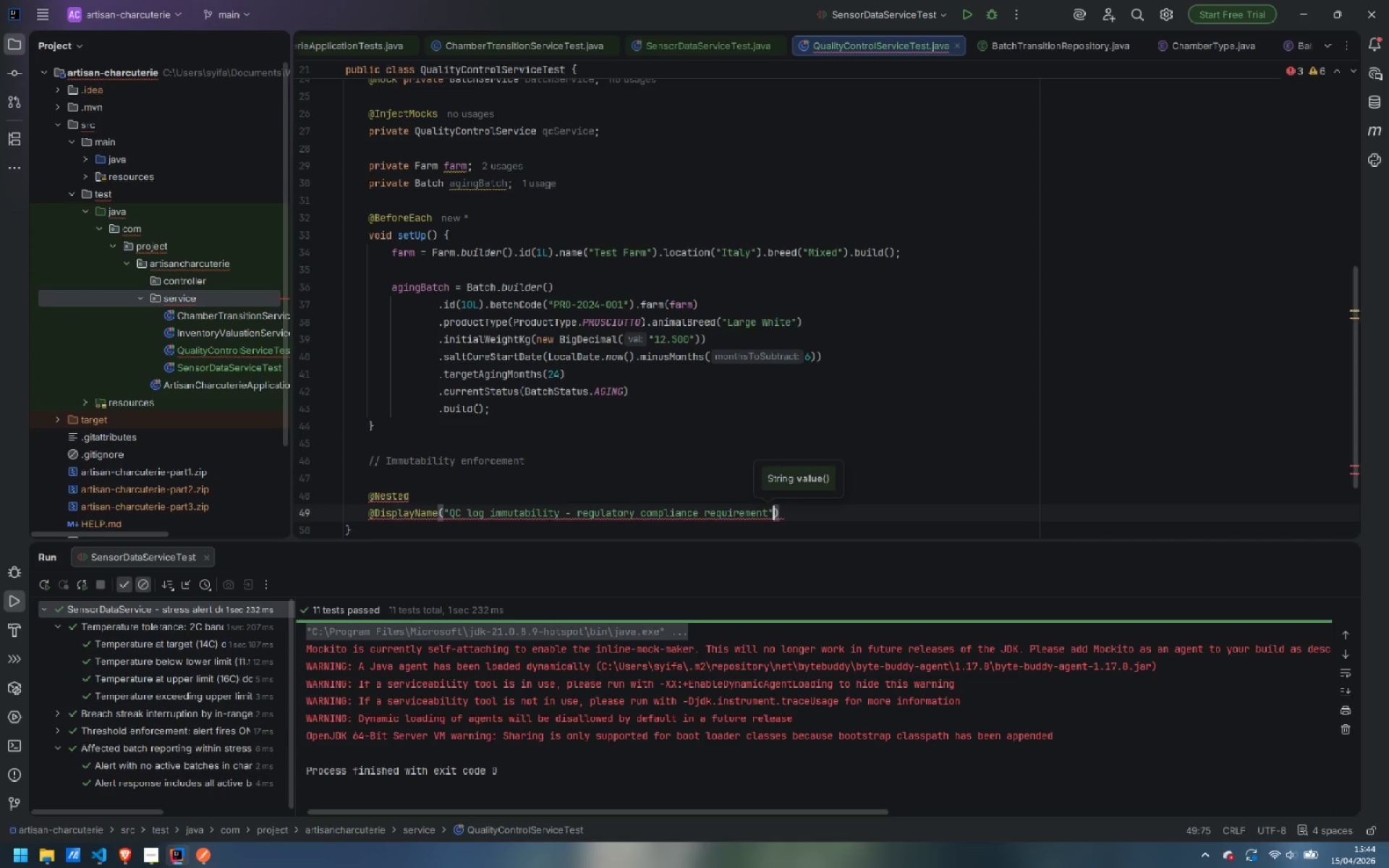 
key(ArrowRight)
 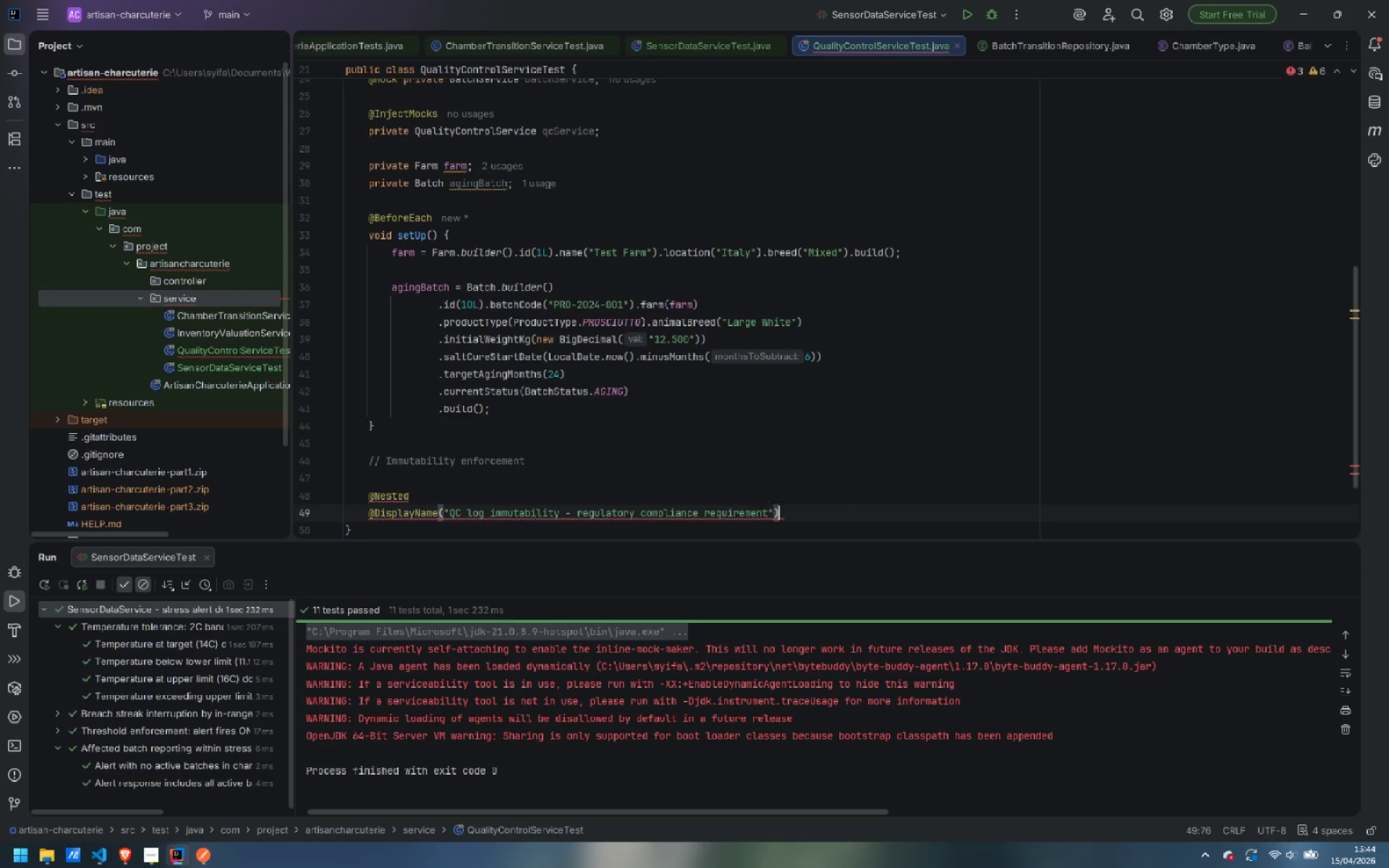 
key(Enter)
 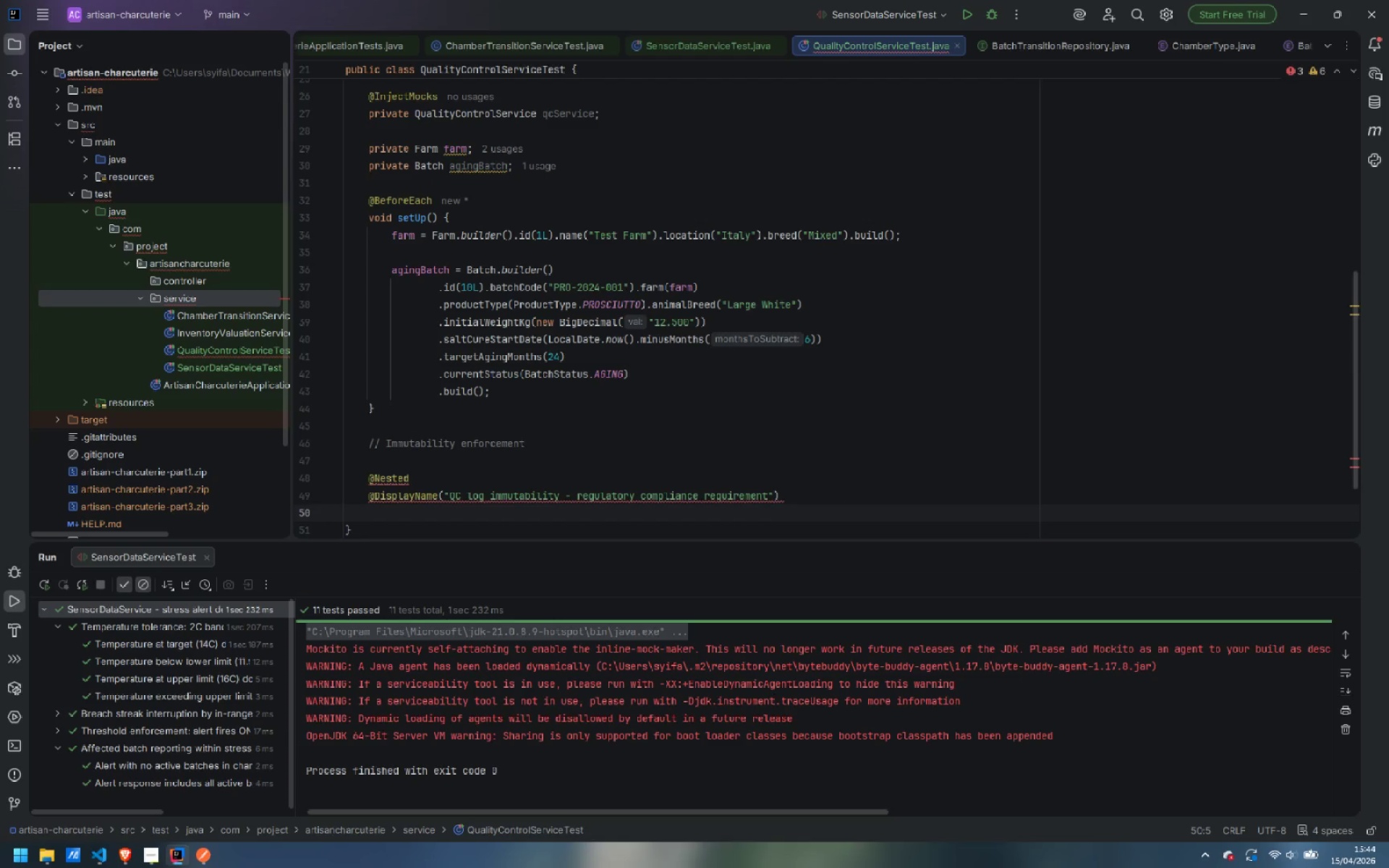 
wait(5.06)
 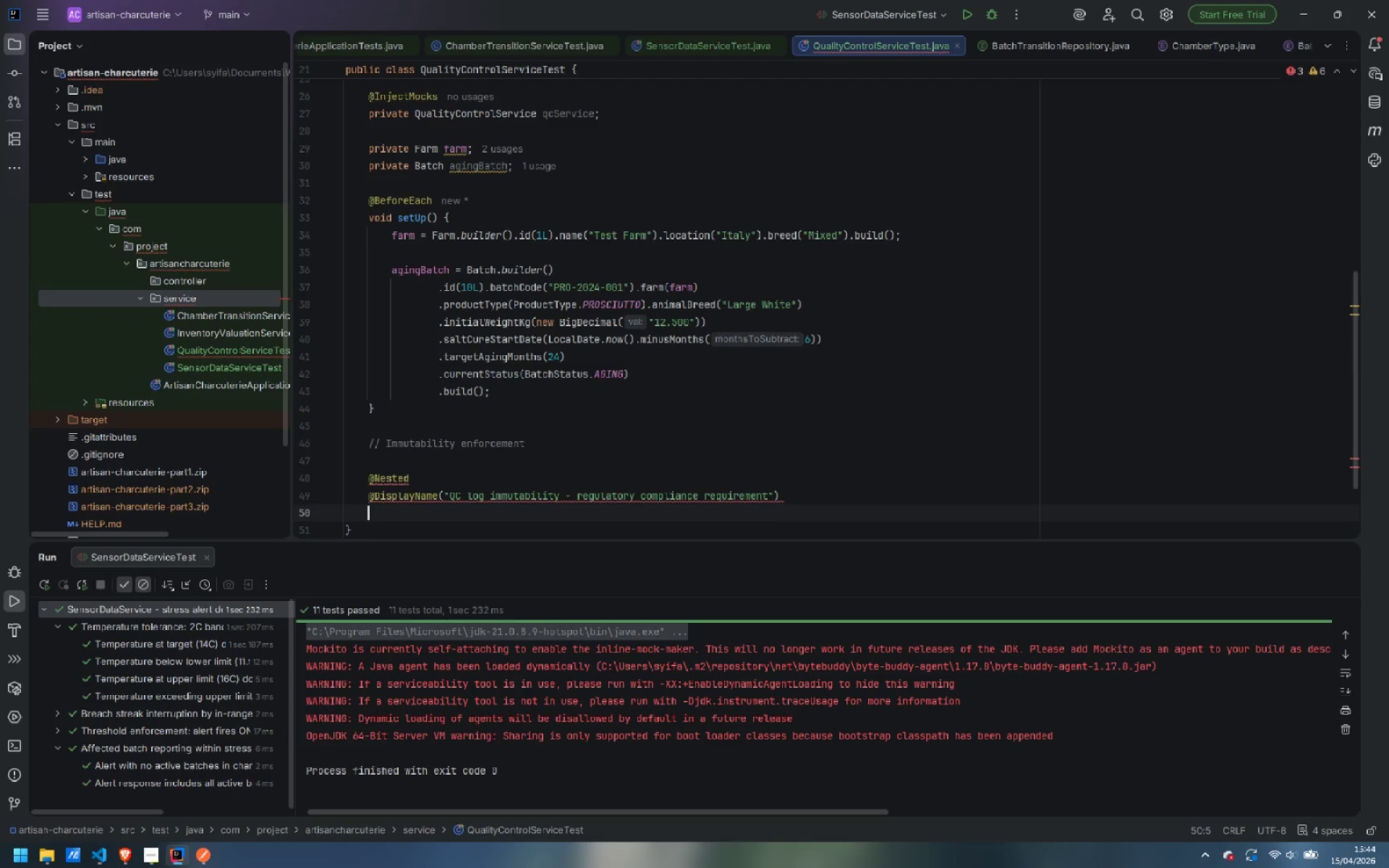 
type(class Immutability {)
 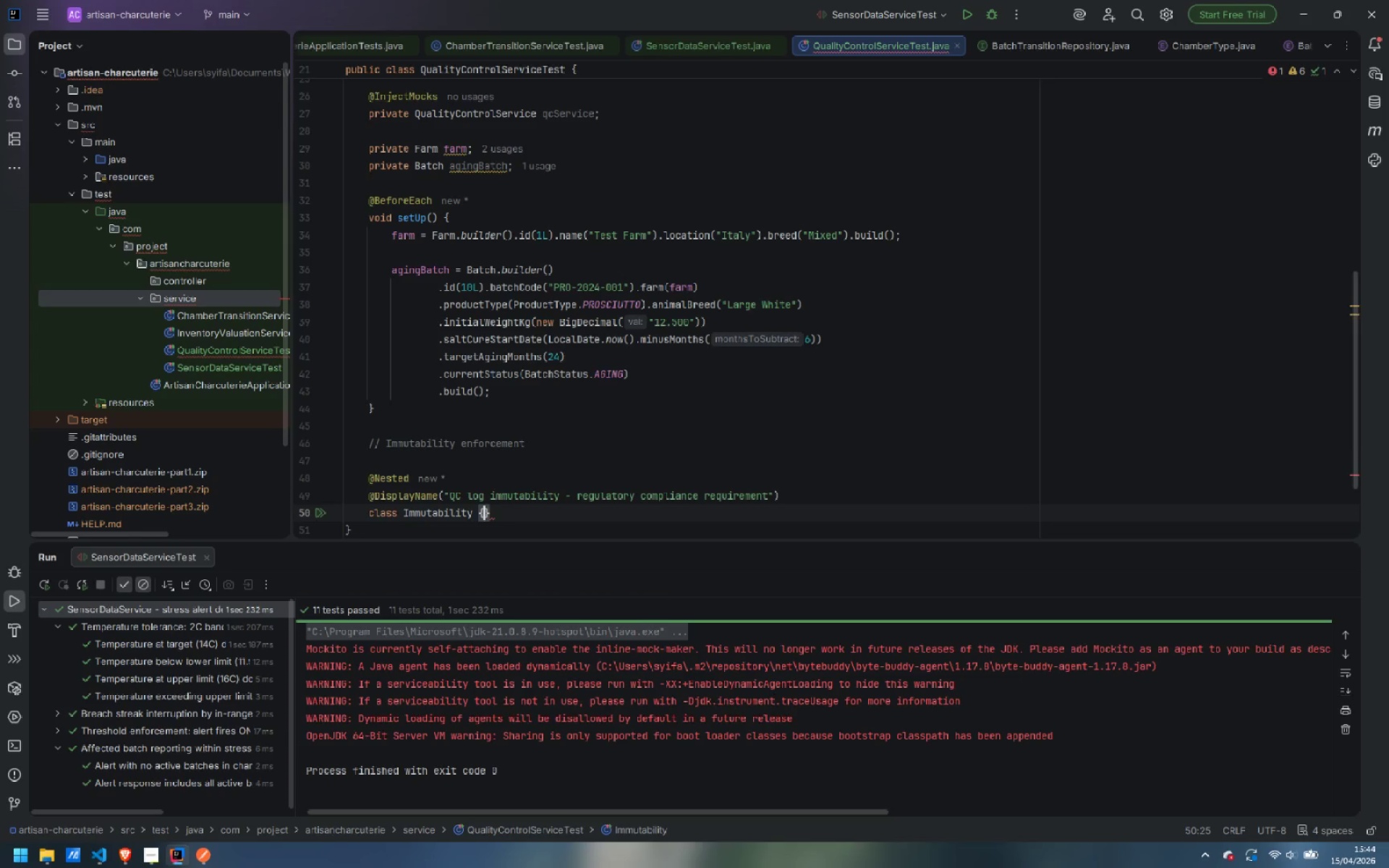 
key(Enter)
 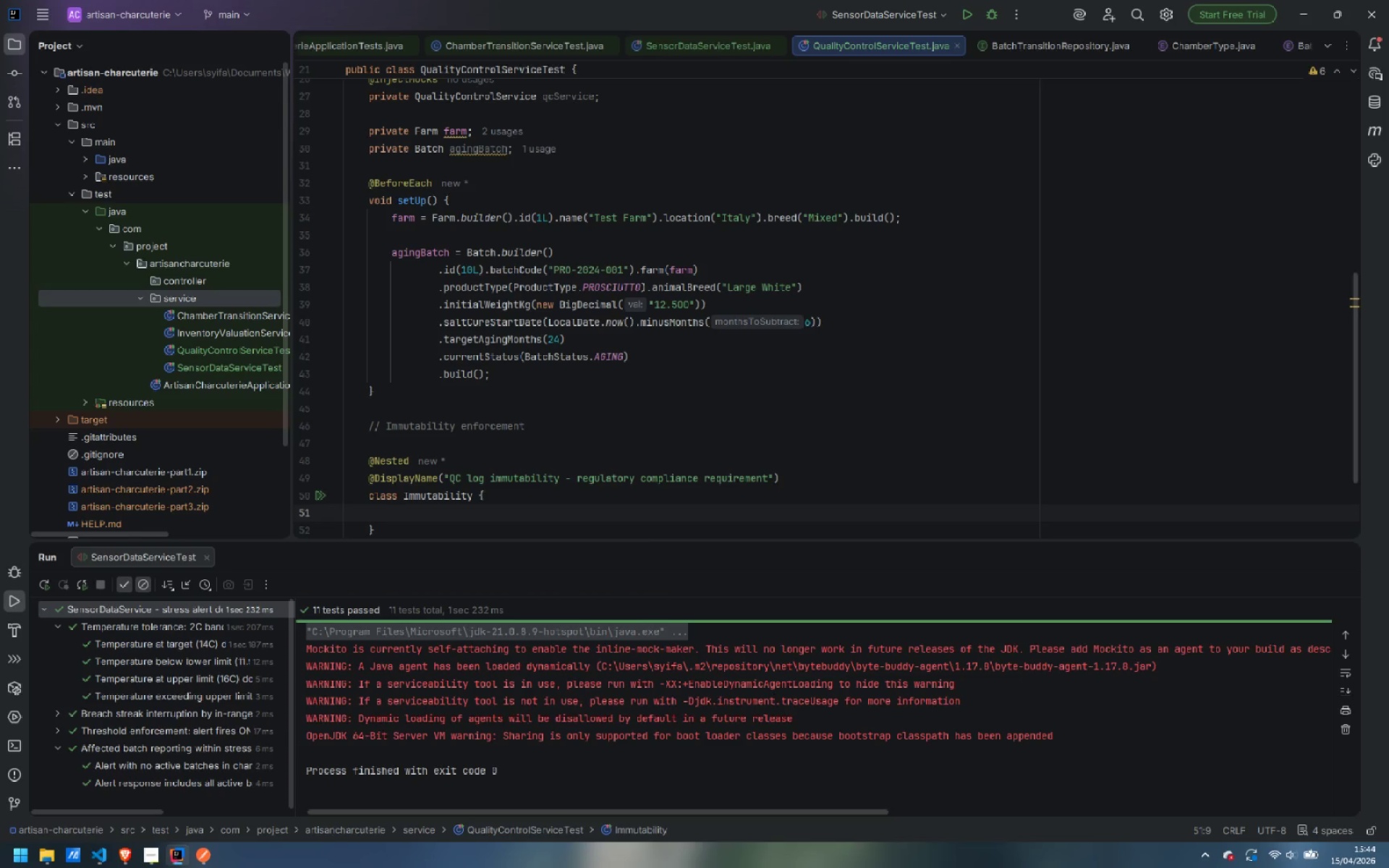 
key(Enter)
 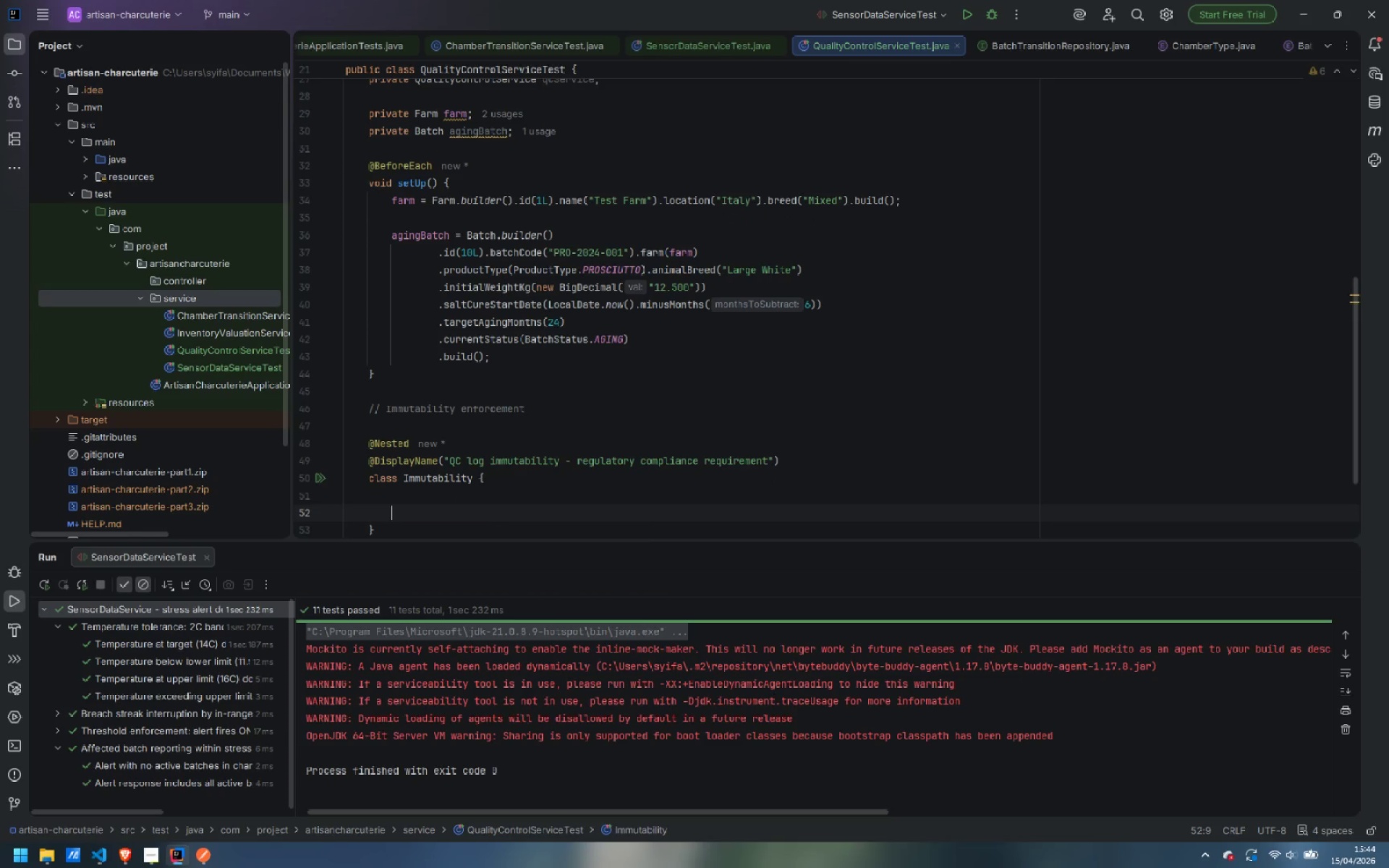 
type(@Test)
 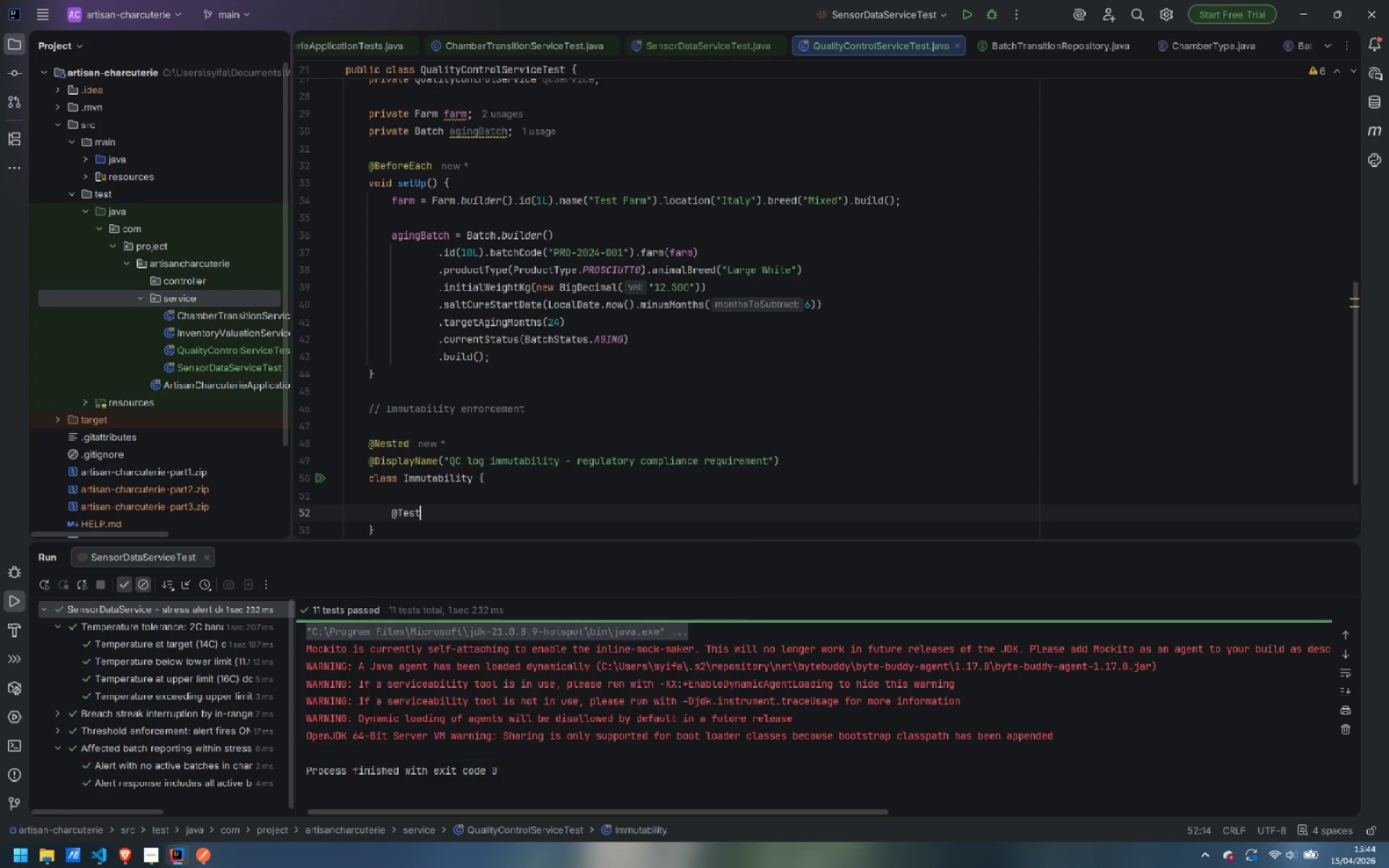 
key(Enter)
 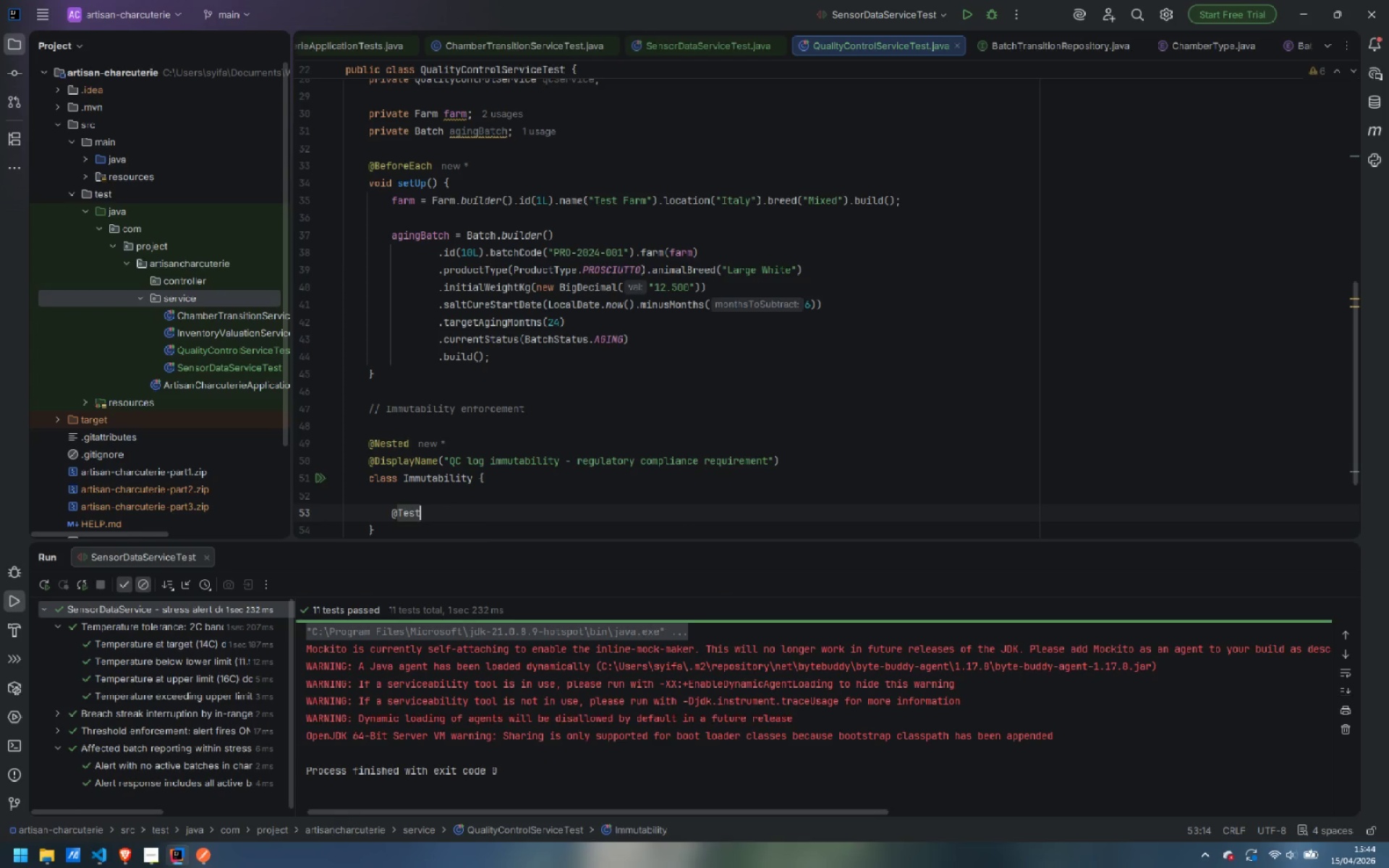 
key(Enter)
 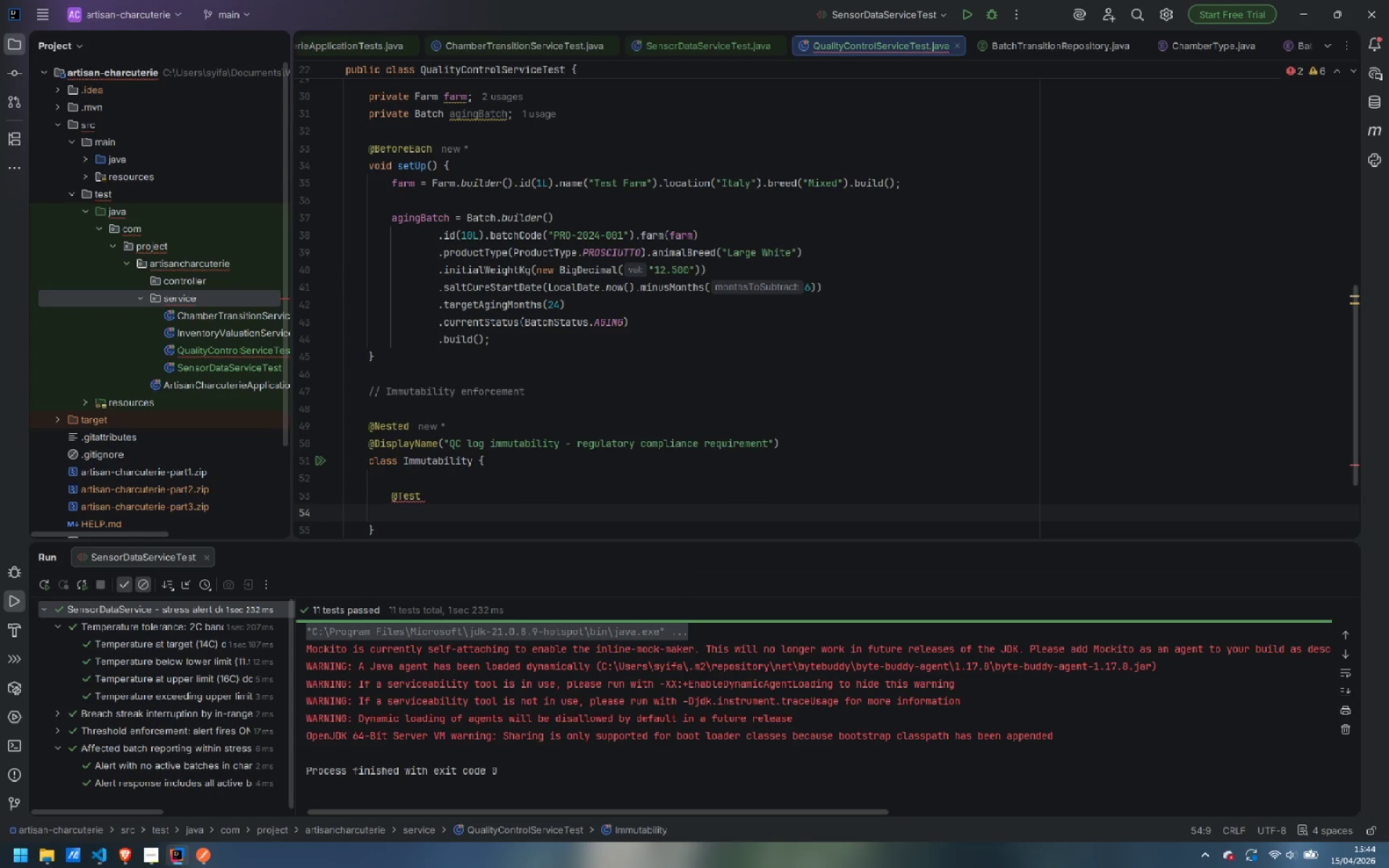 
type(@Displ)
 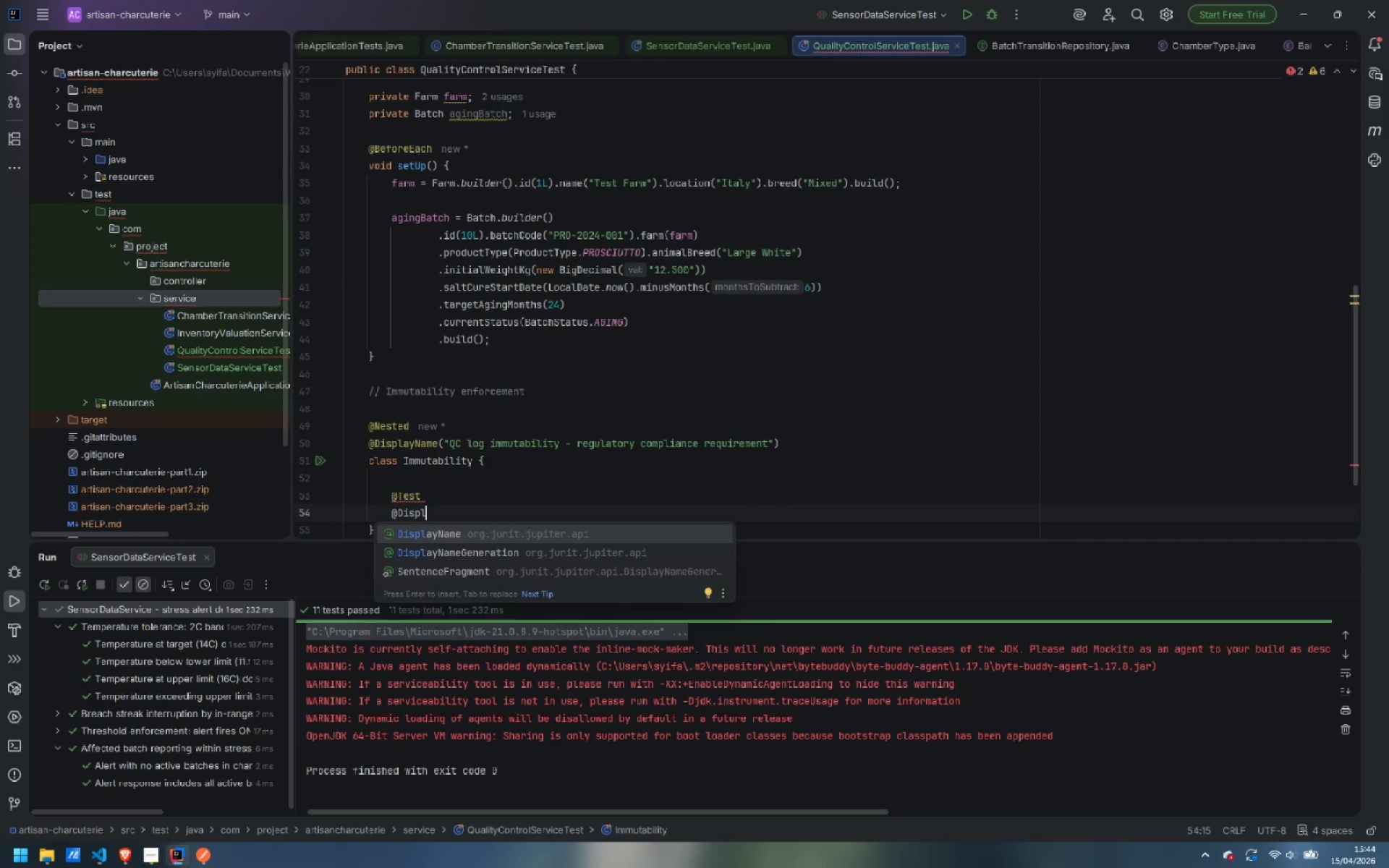 
key(Enter)
 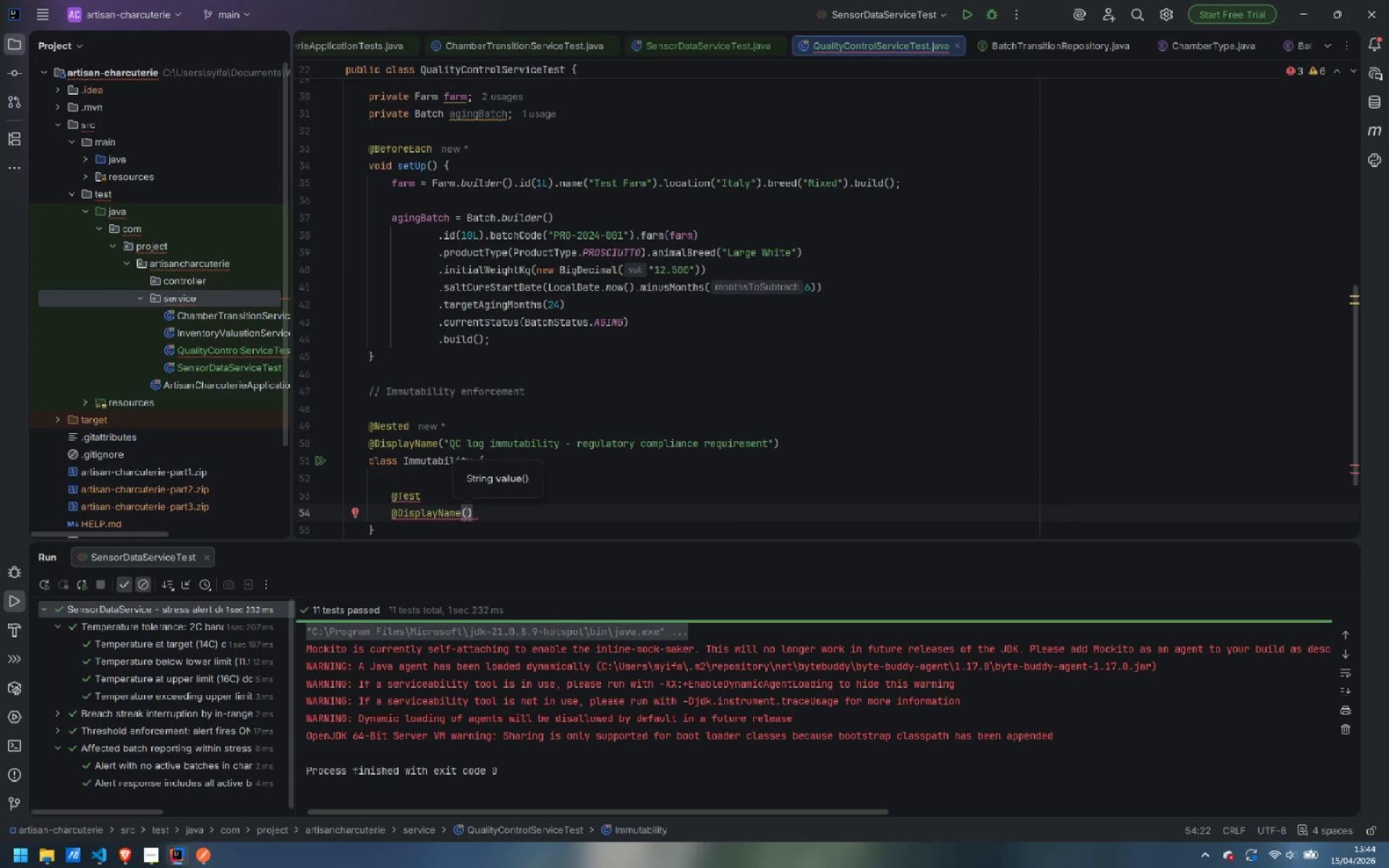 
type("rejectUpdate() always thrown)
key(Backspace)
type(s ImmutableReous)
key(Backspace)
type(rce)
 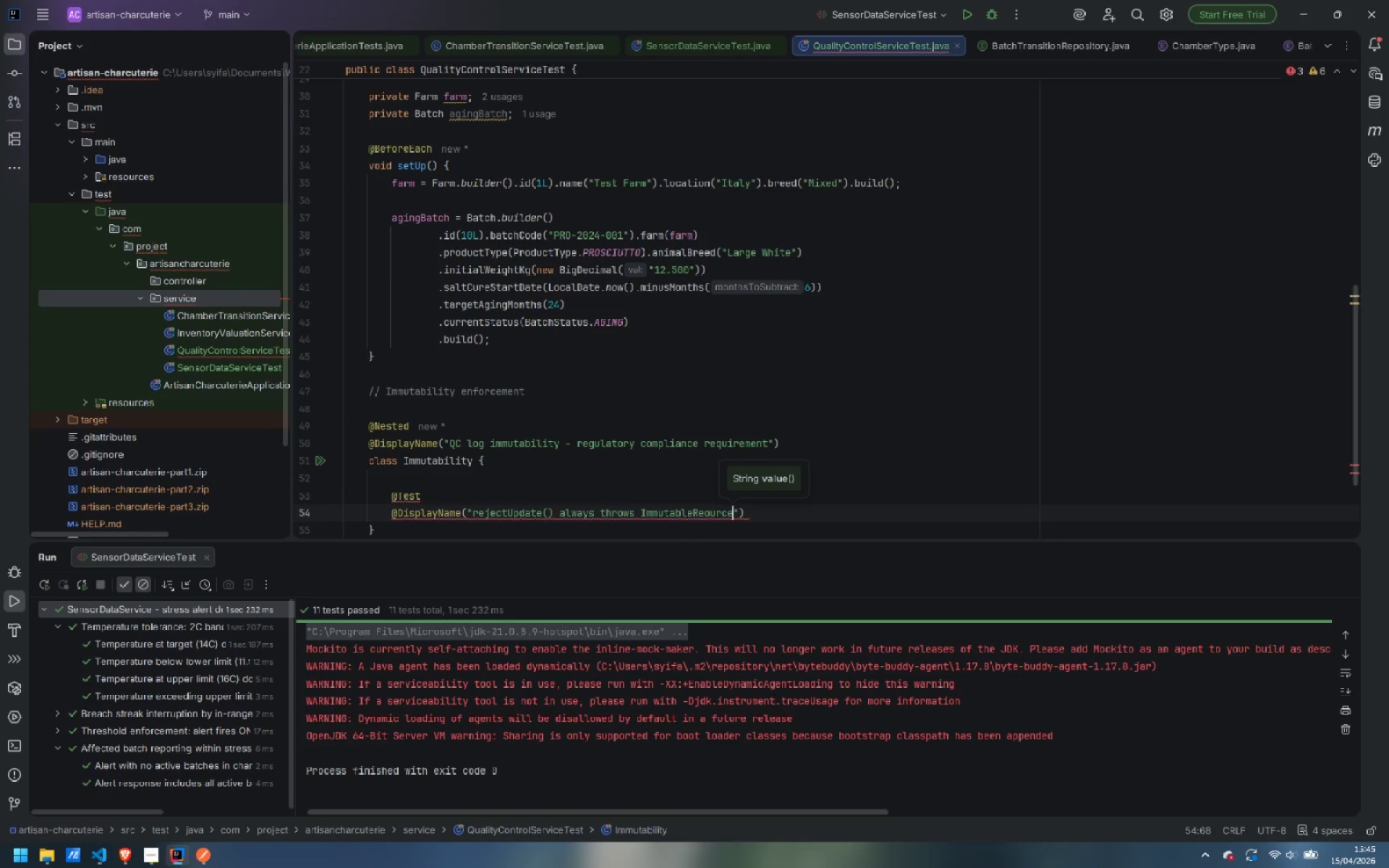 
key(ArrowLeft)
 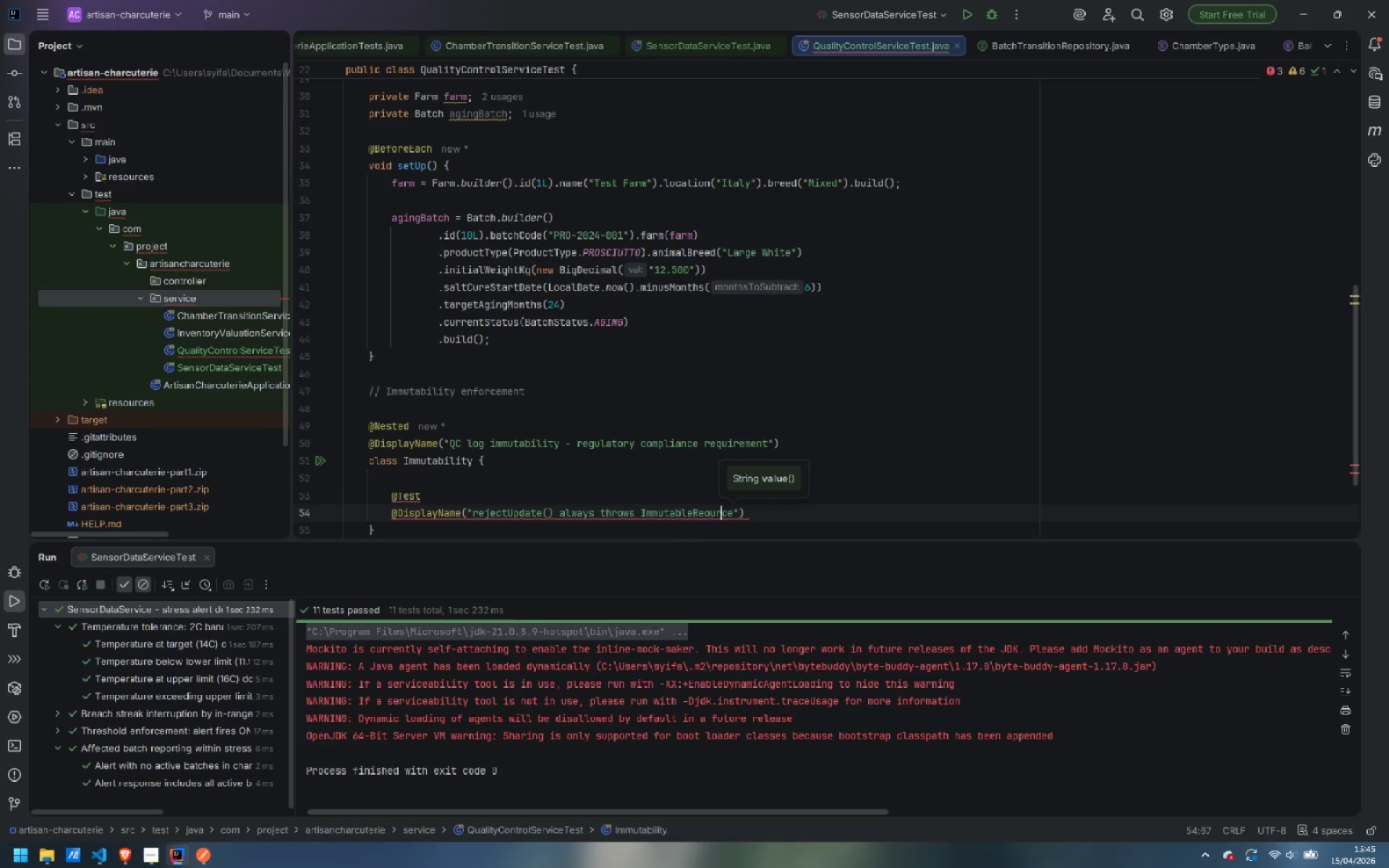 
key(ArrowLeft)
 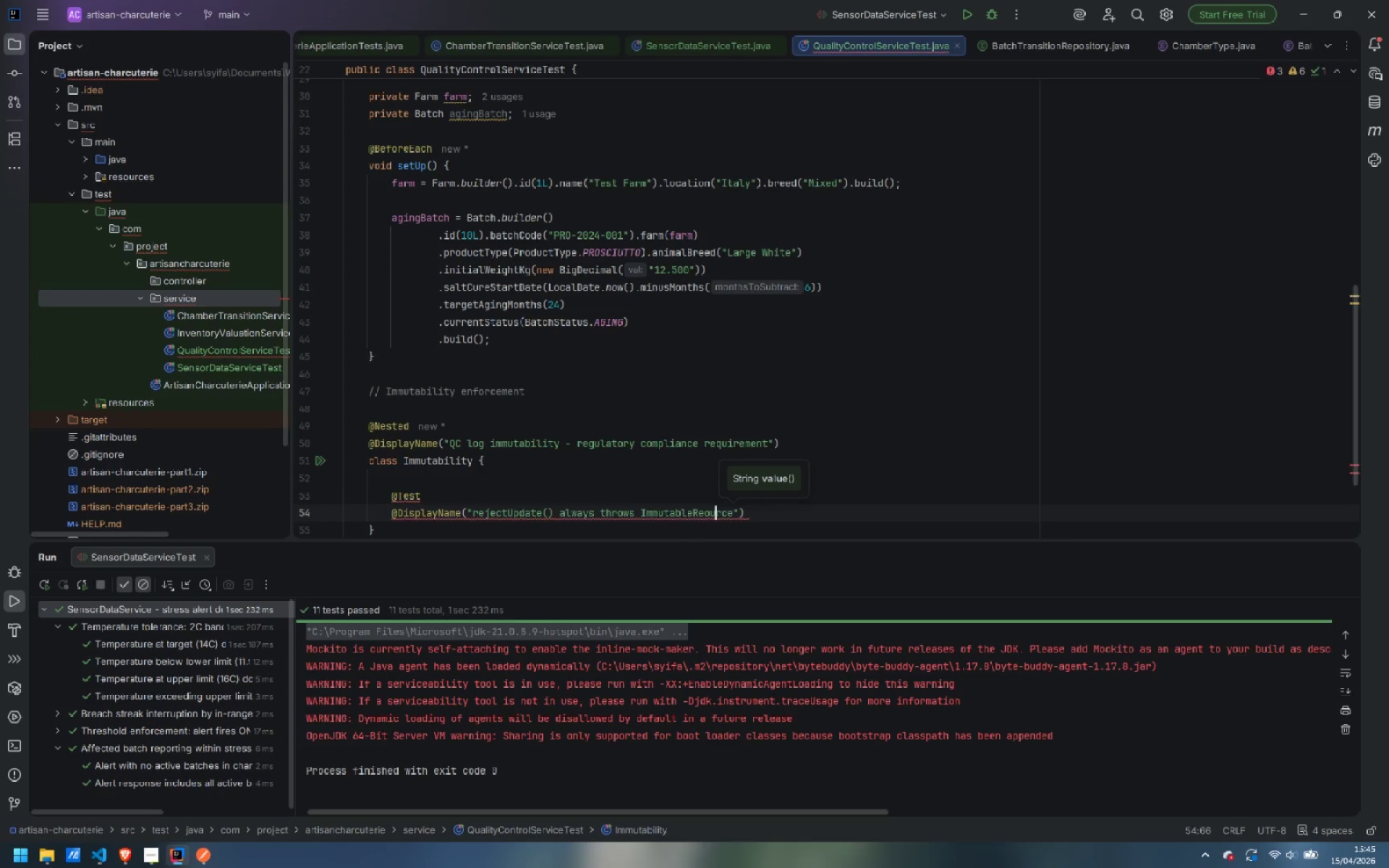 
key(ArrowLeft)
 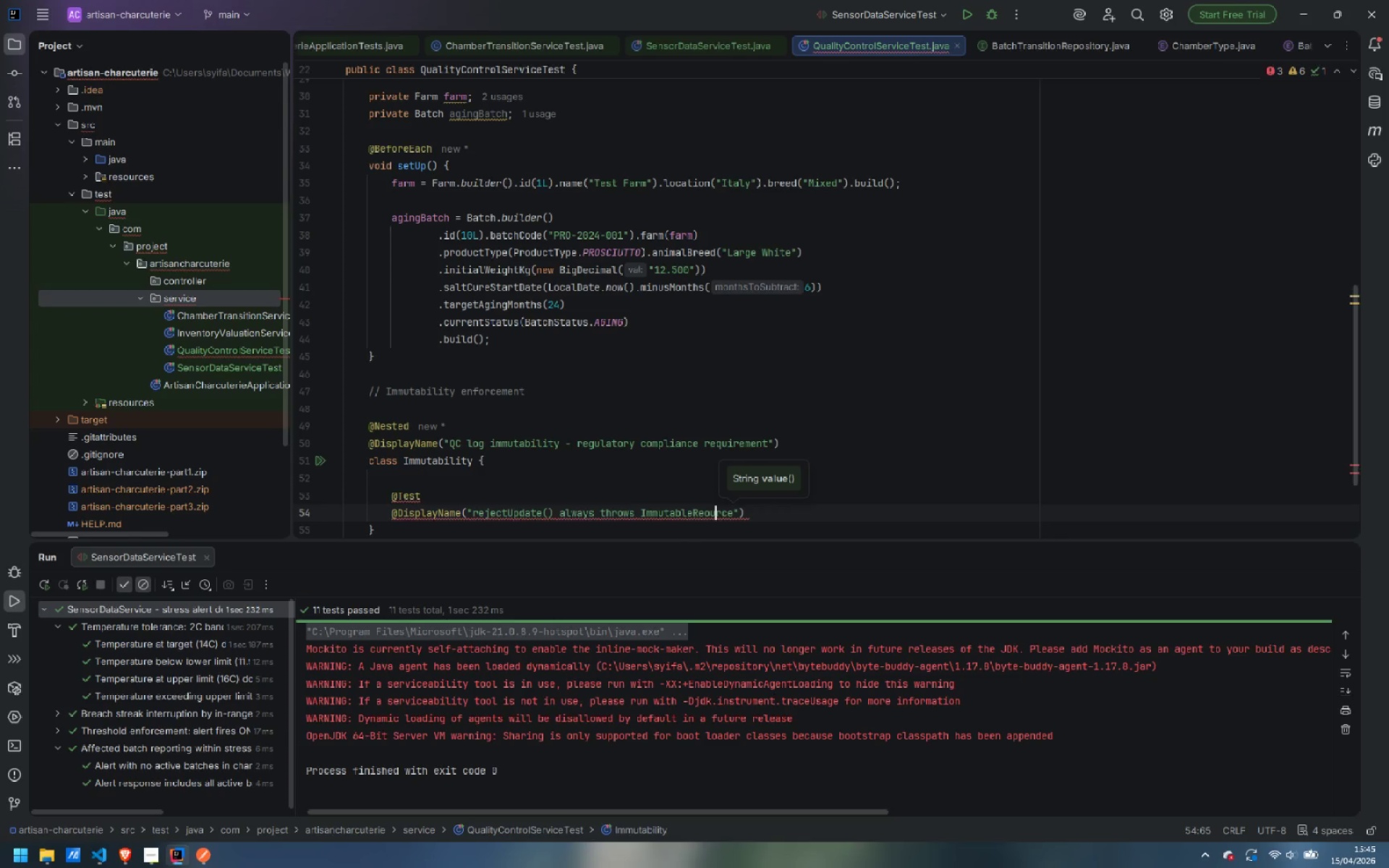 
key(ArrowLeft)
 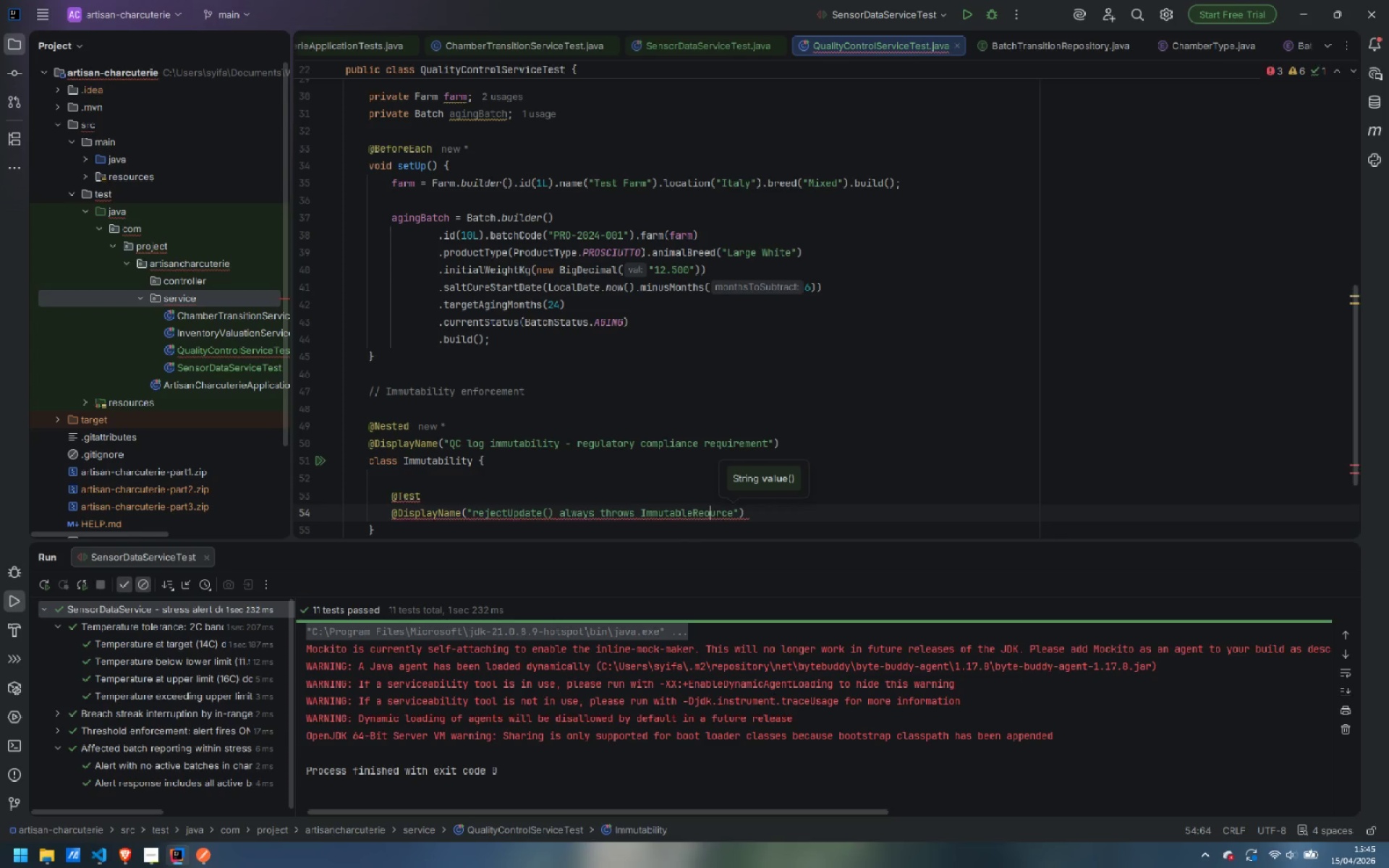 
key(ArrowLeft)
 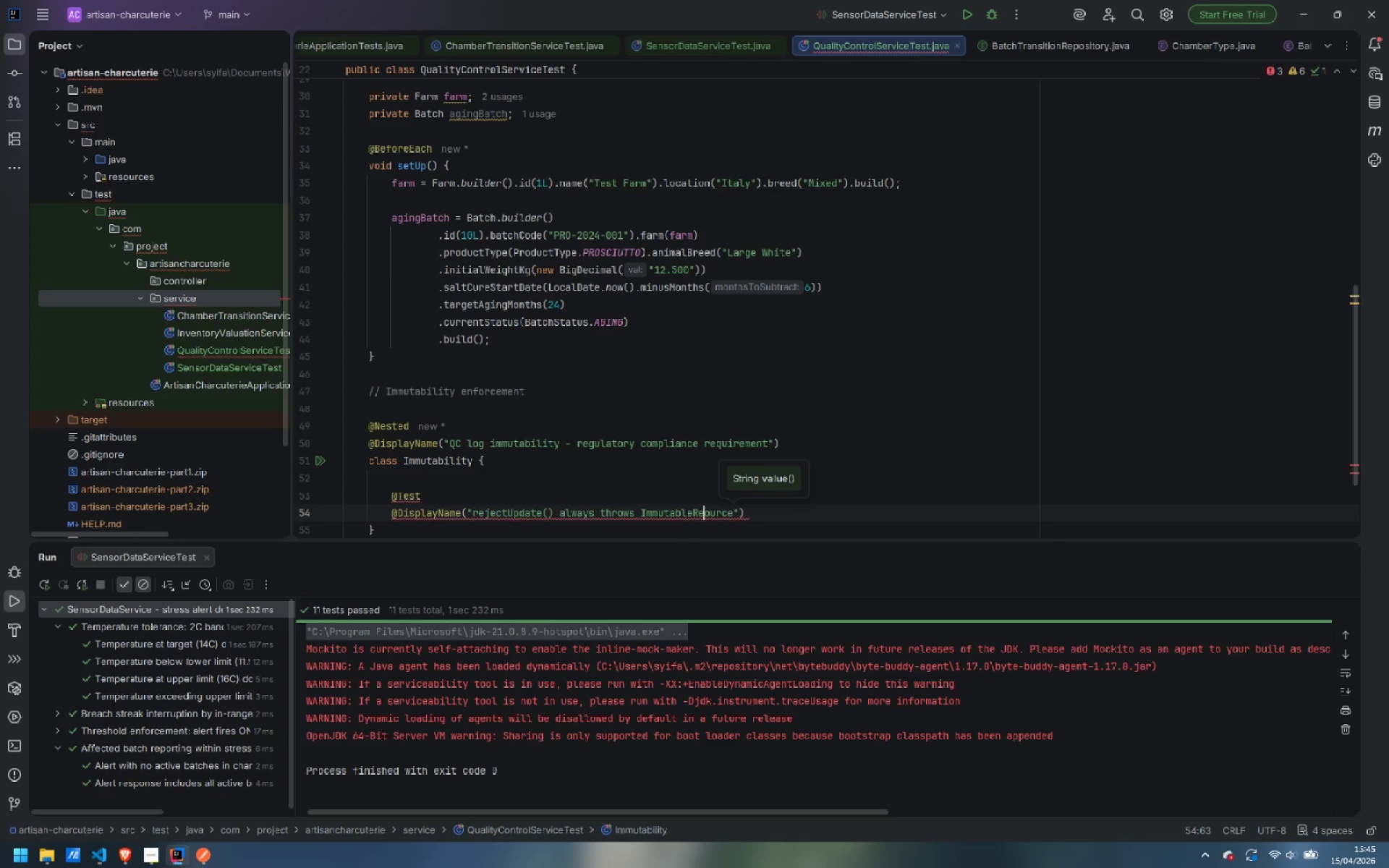 
key(S)
 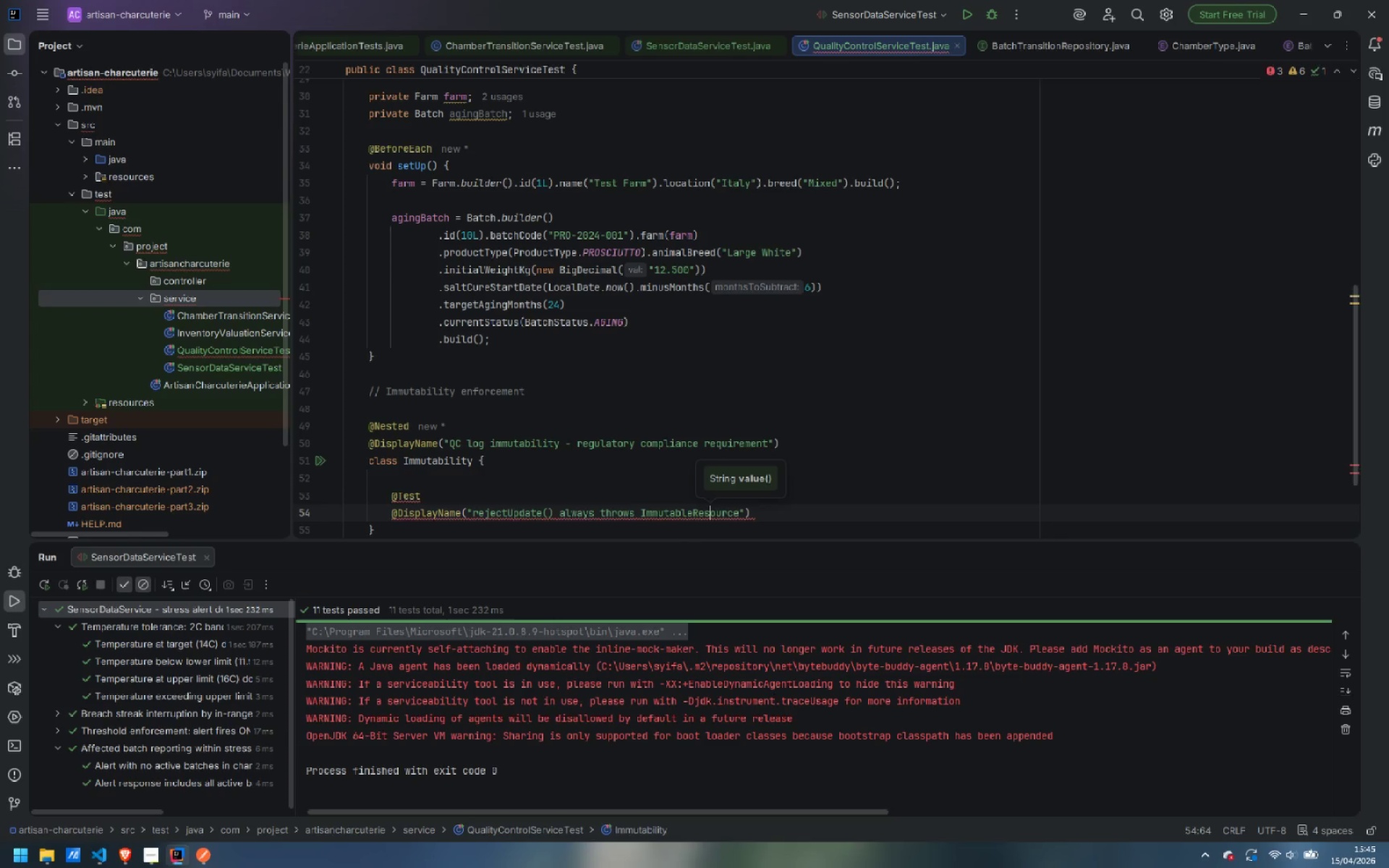 
key(Control+ArrowRight)
 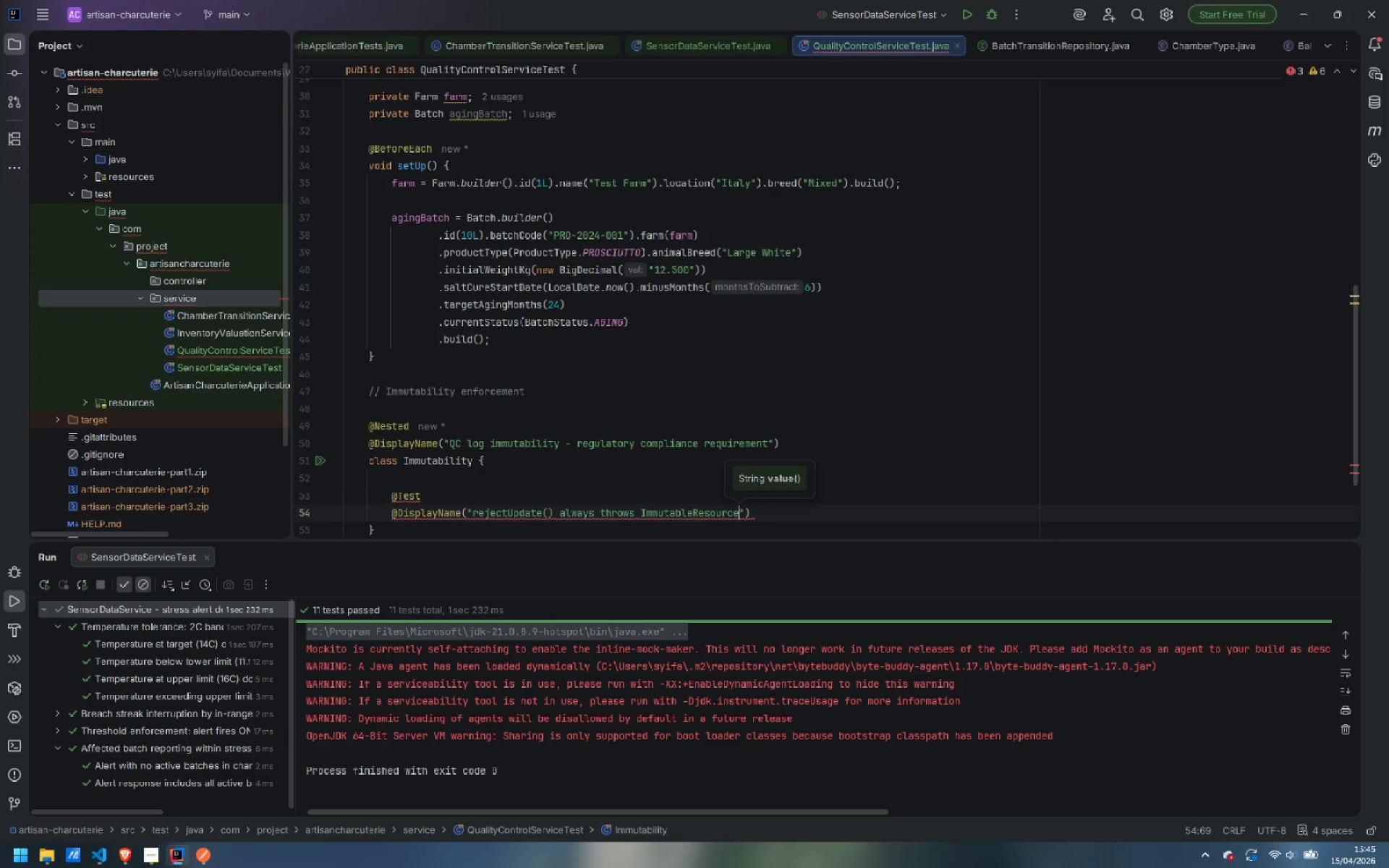 
type(Exception (maps to HTTP 422))
 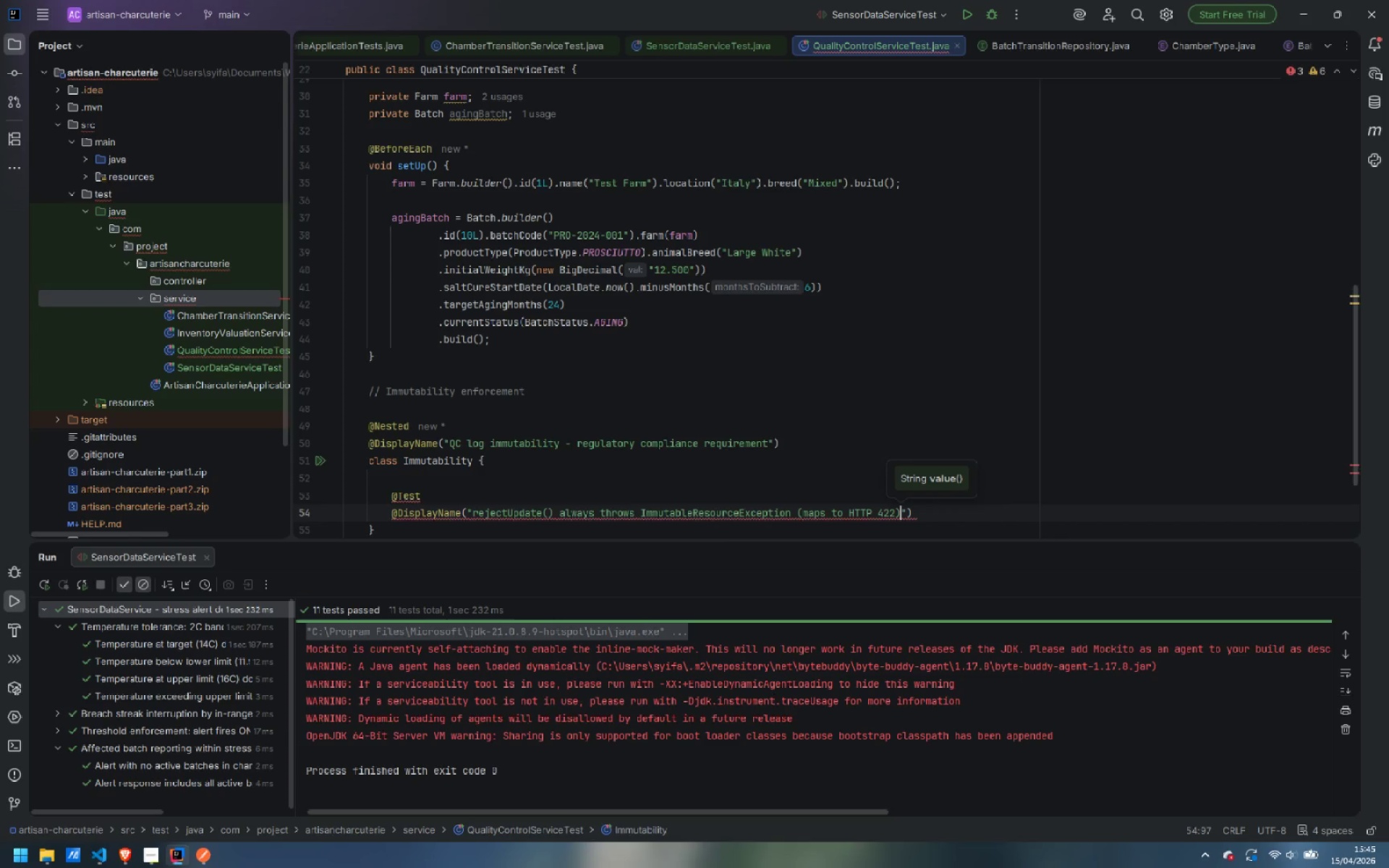 
key(ArrowRight)
 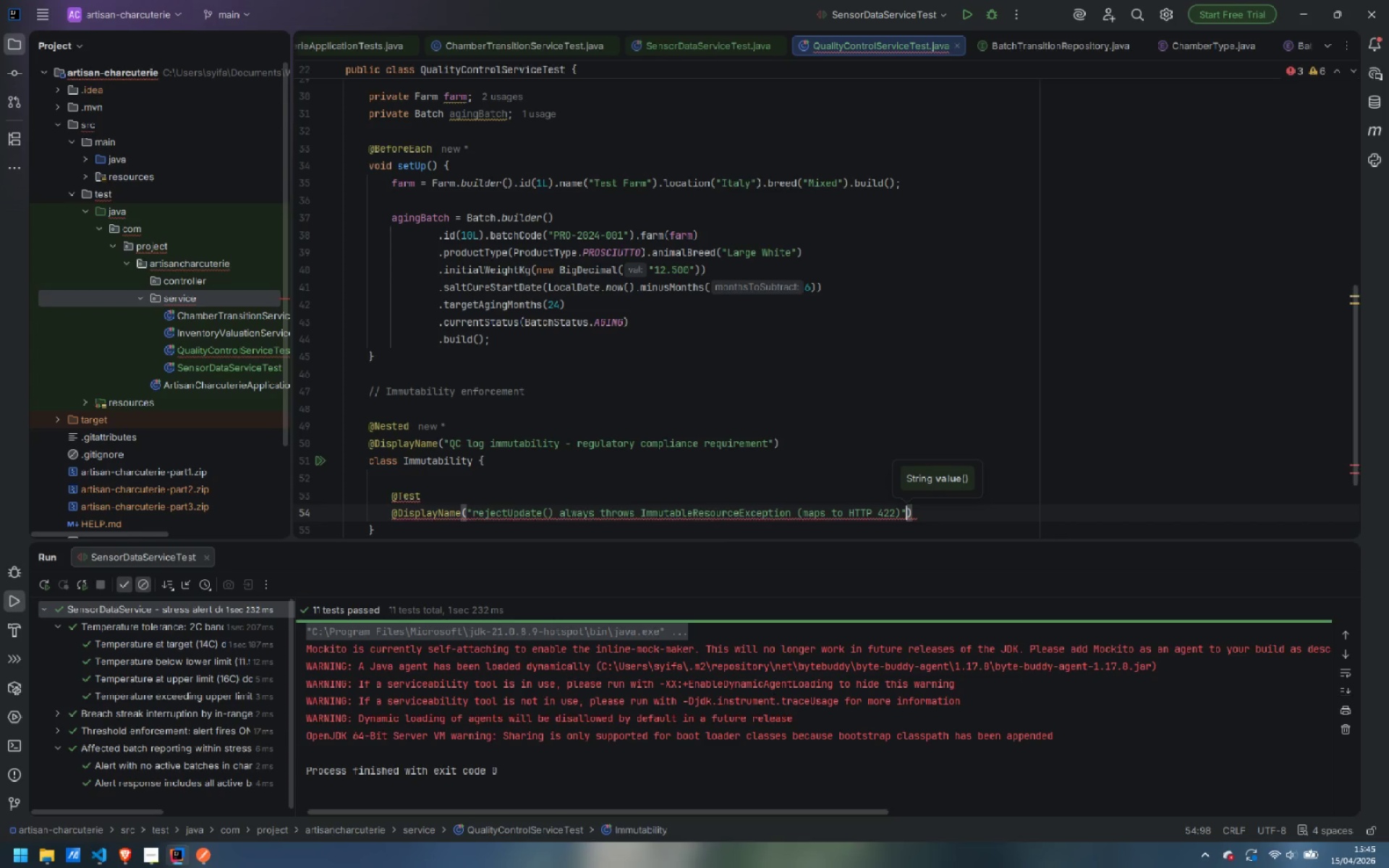 
key(ArrowRight)
 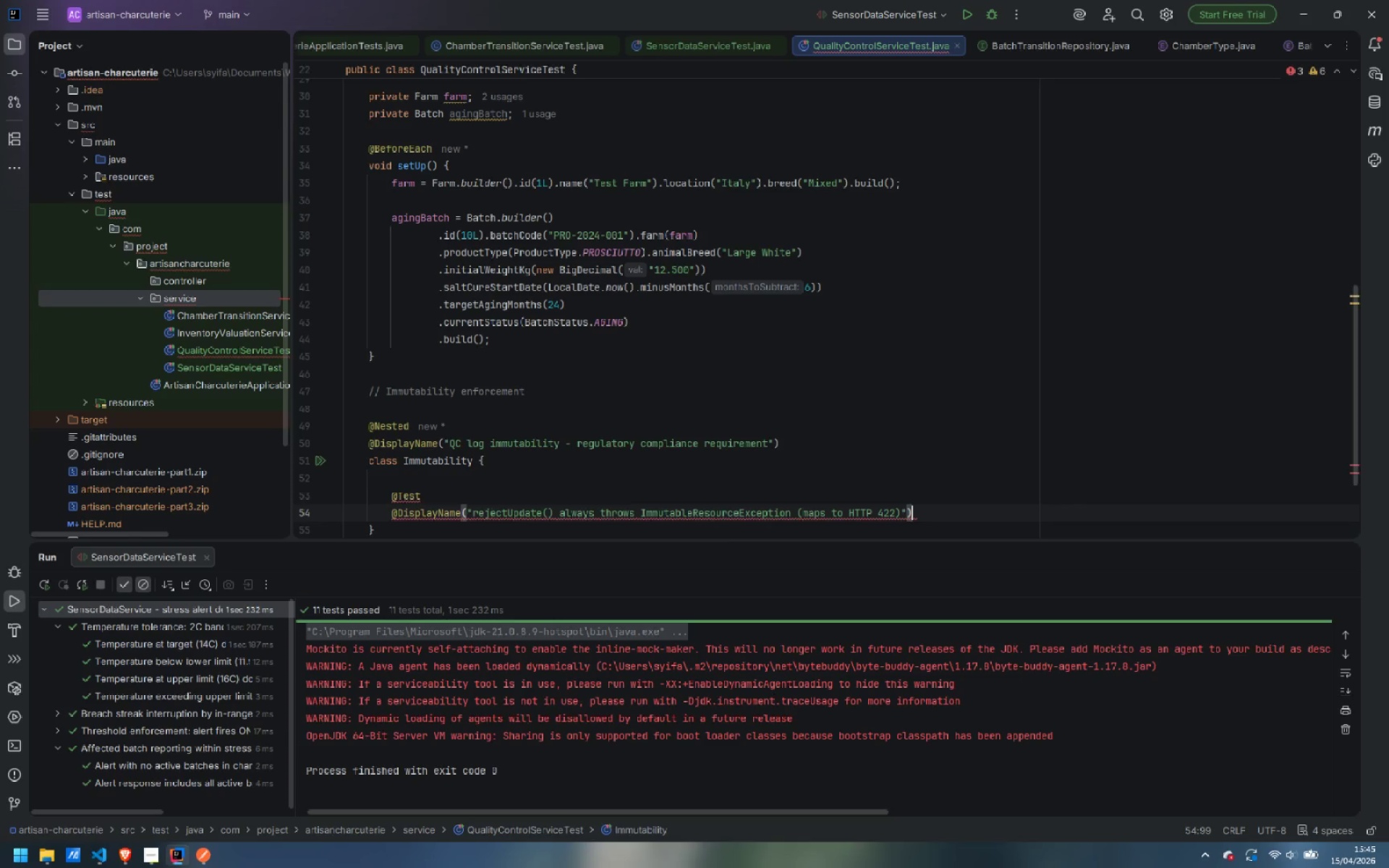 
key(Enter)
 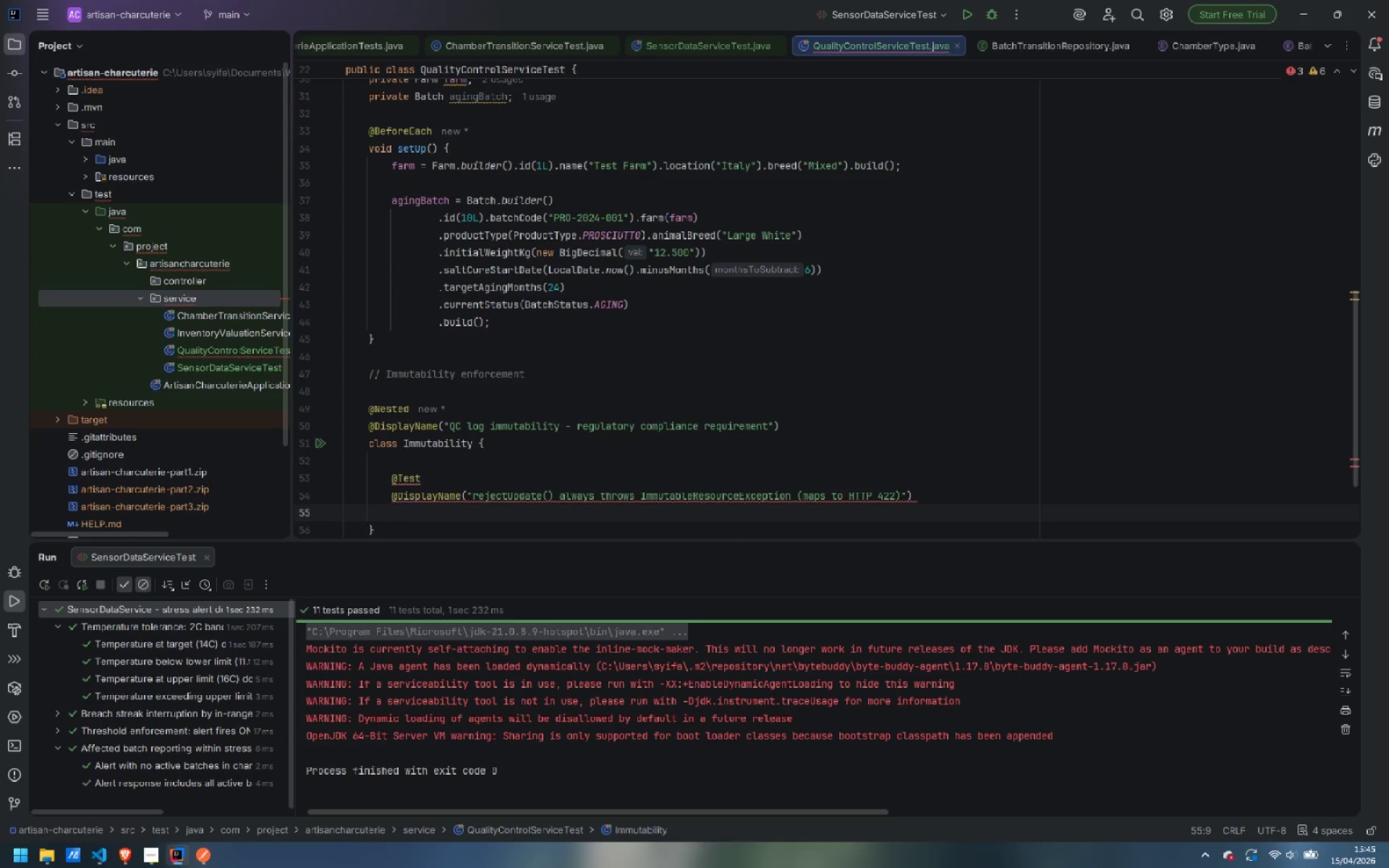 
type(void updateAlwaysThrowsImmutable)
 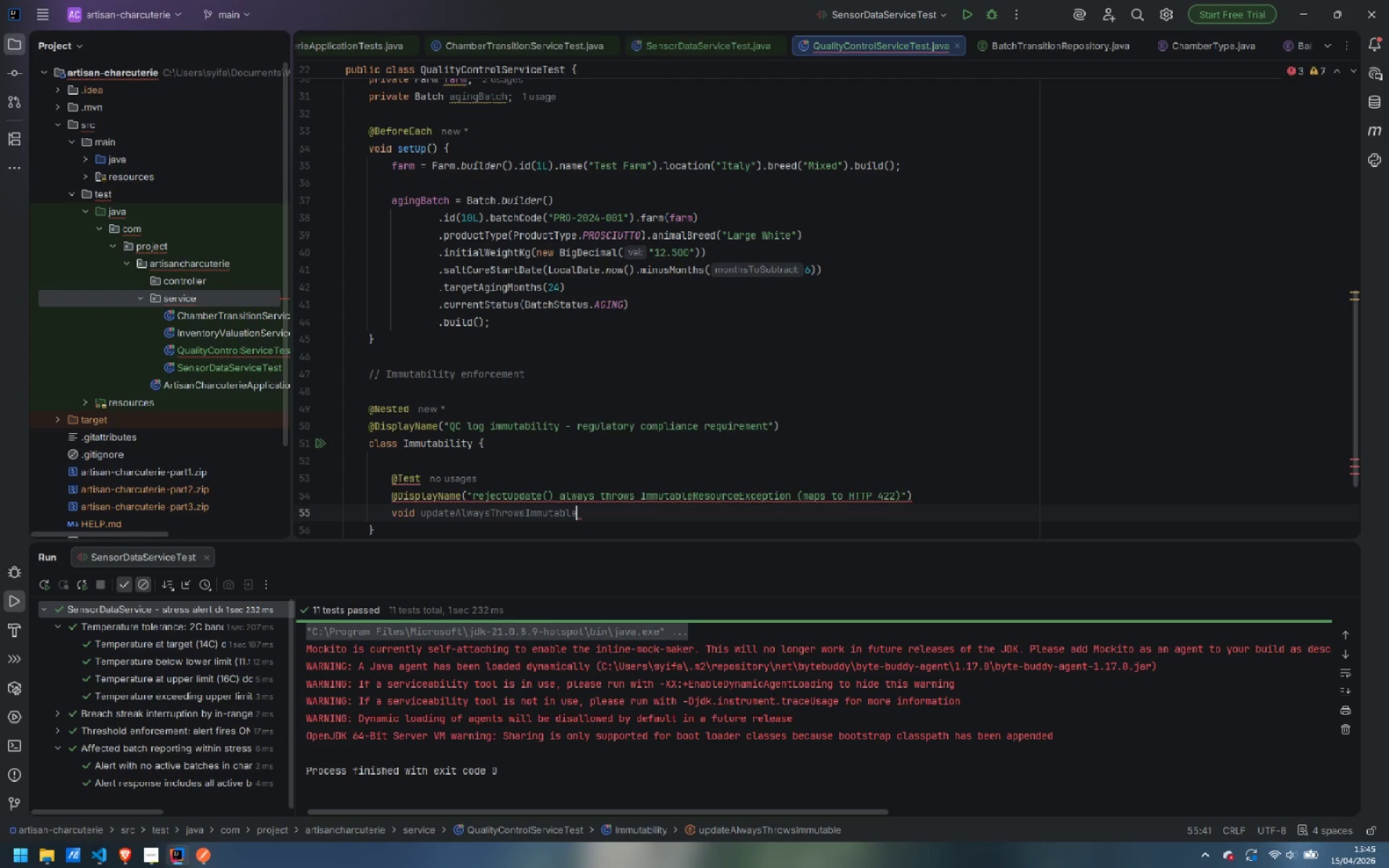 
type(Exception() {)
 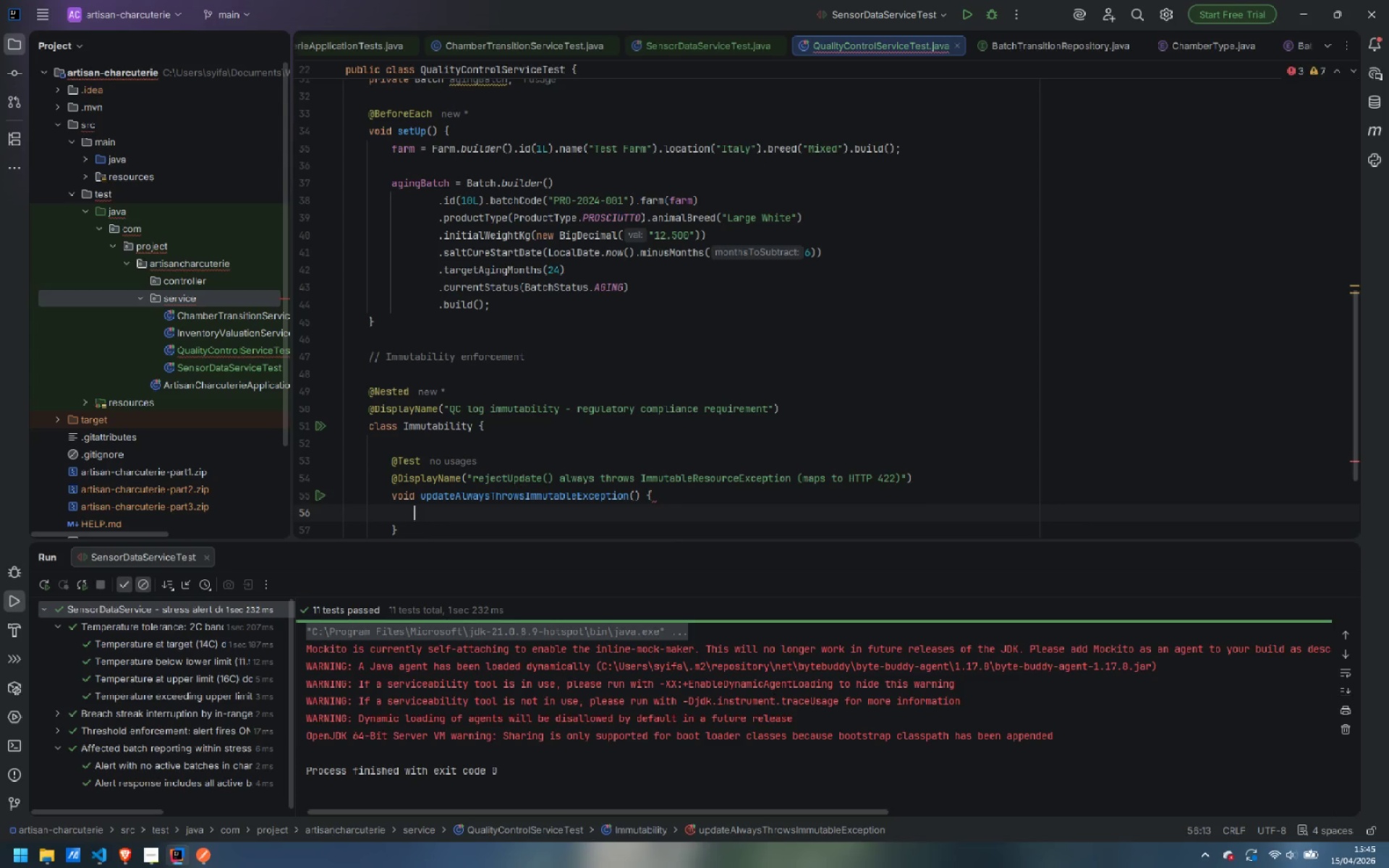 
 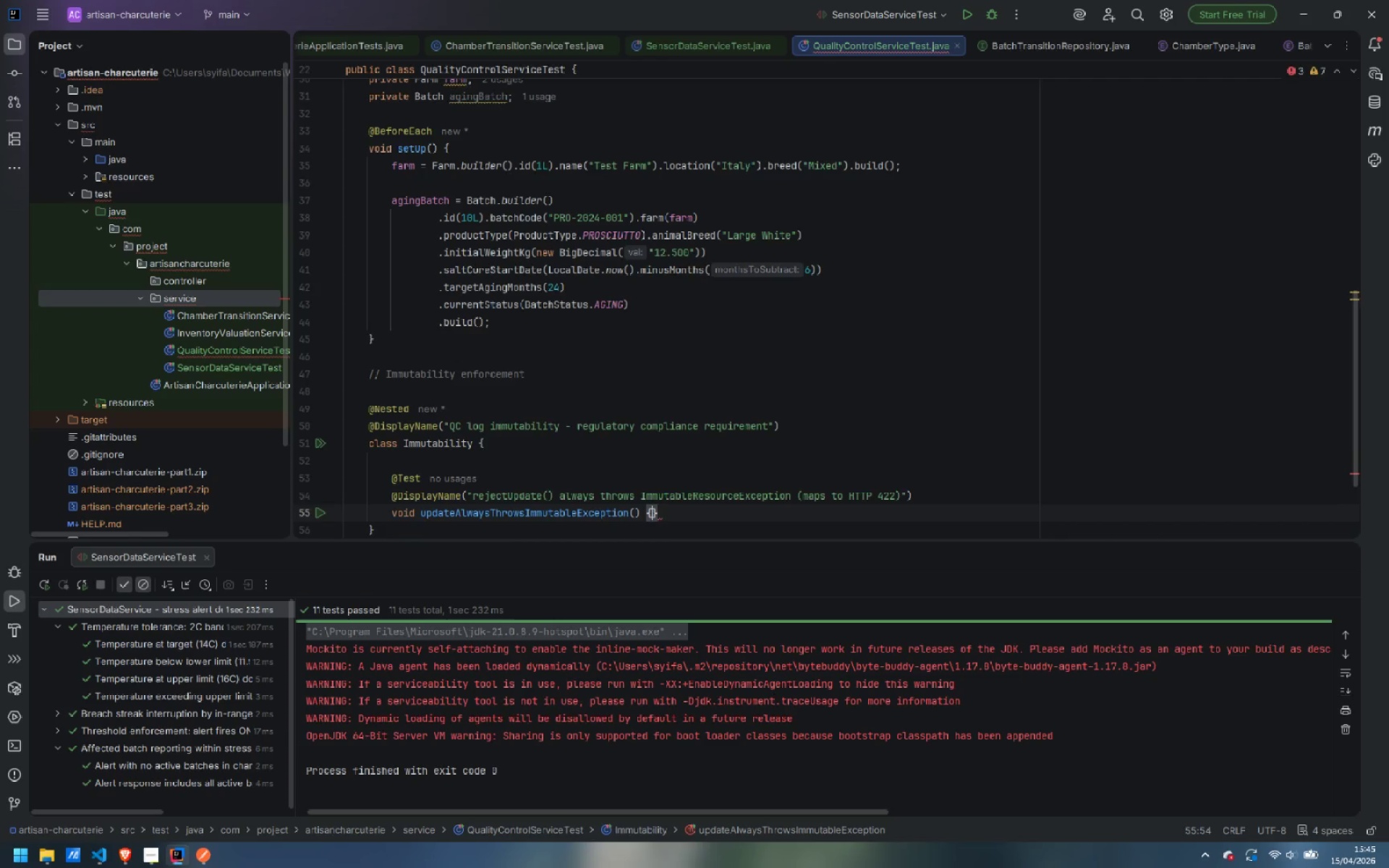 
key(Enter)
 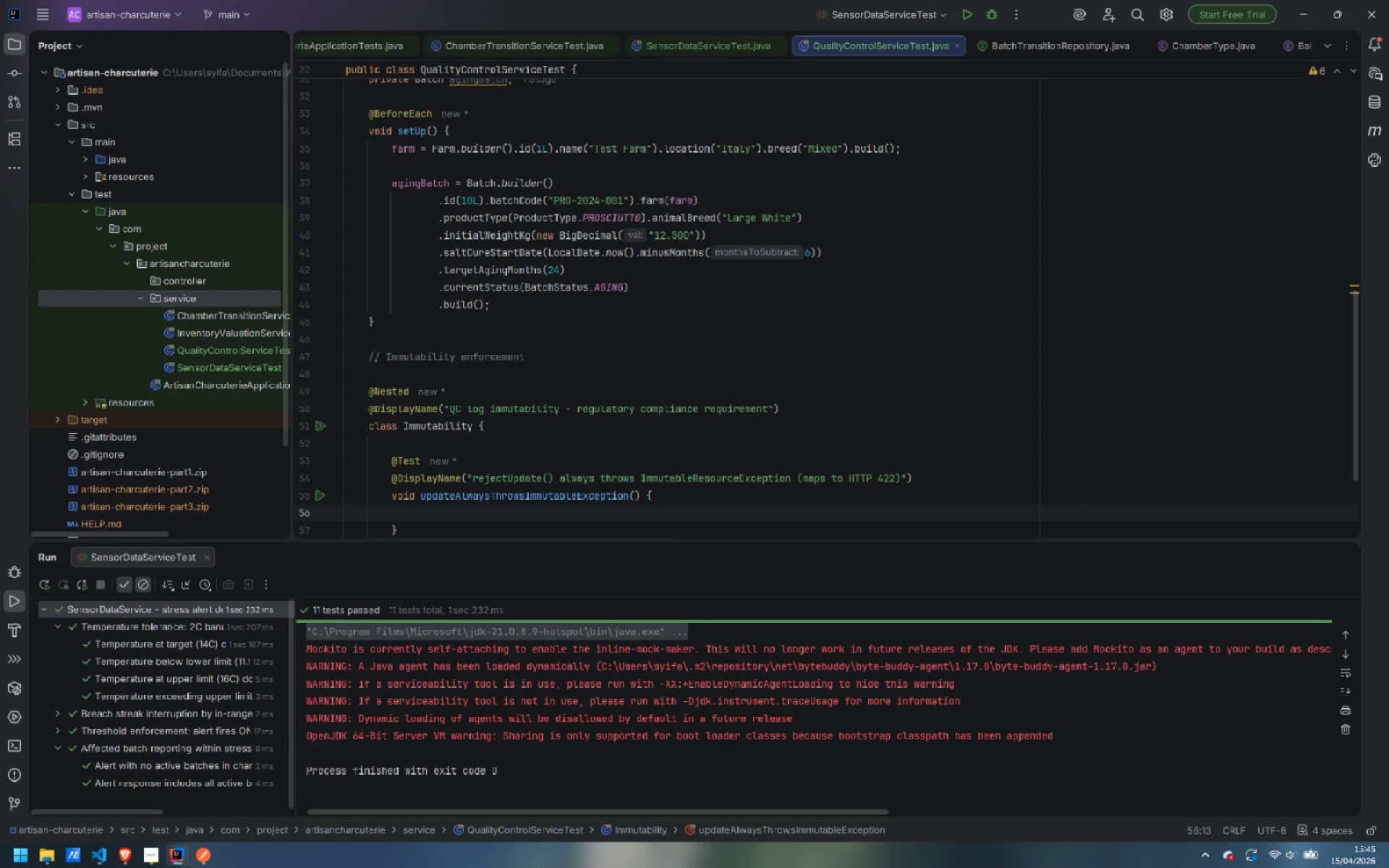 
type(assertThatThr)
 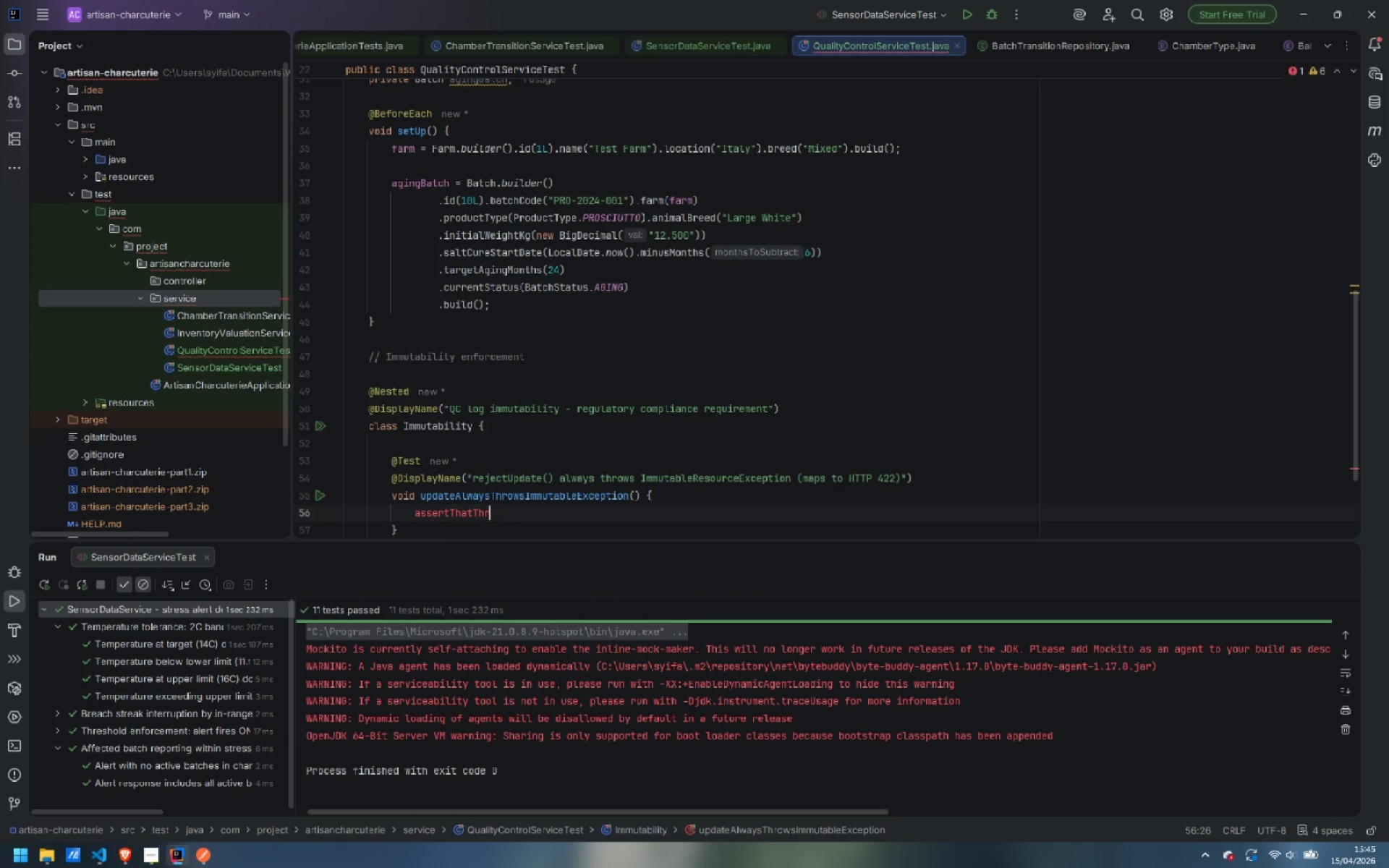 
type(ownBy()
 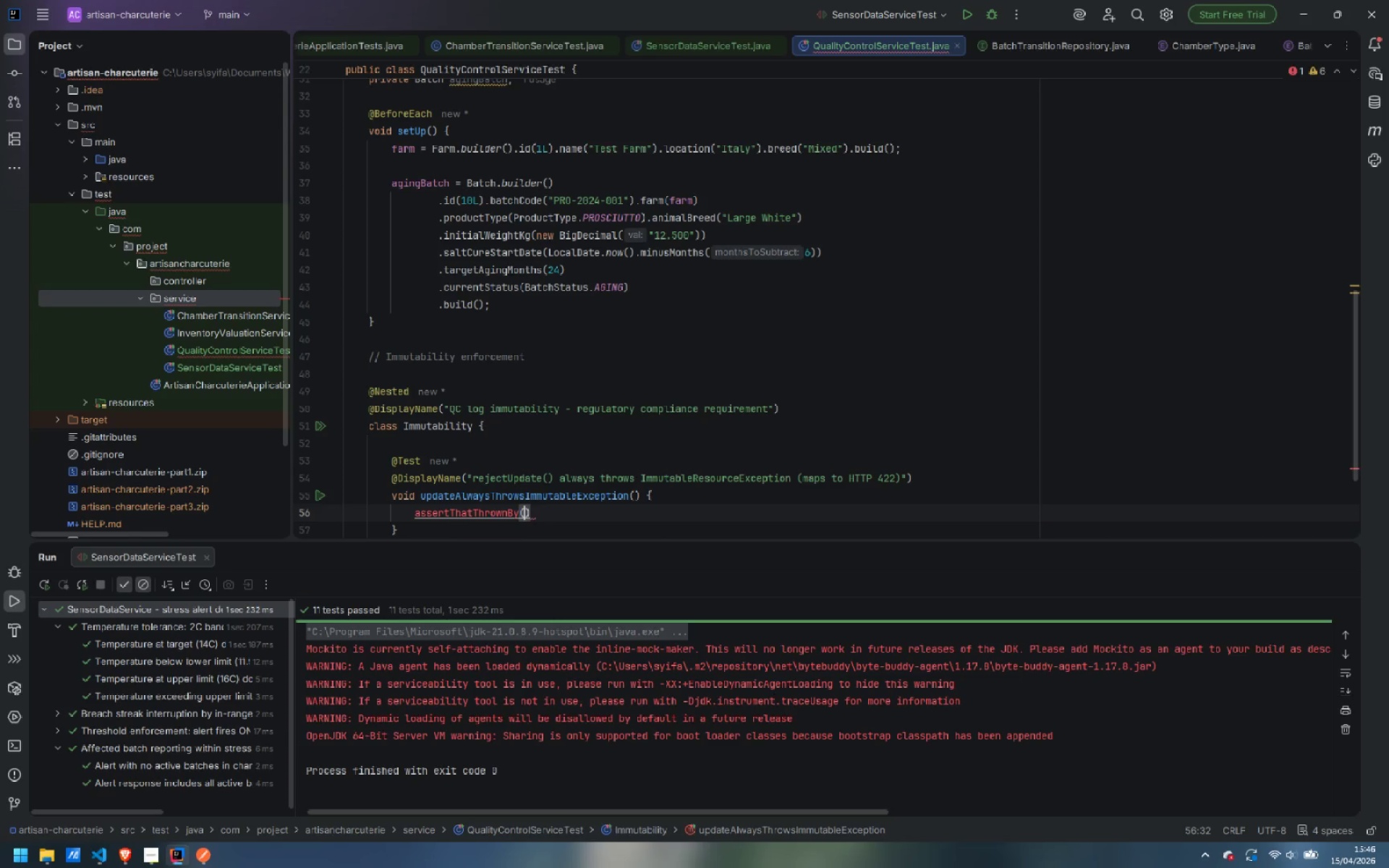 
key(Control+Period)
 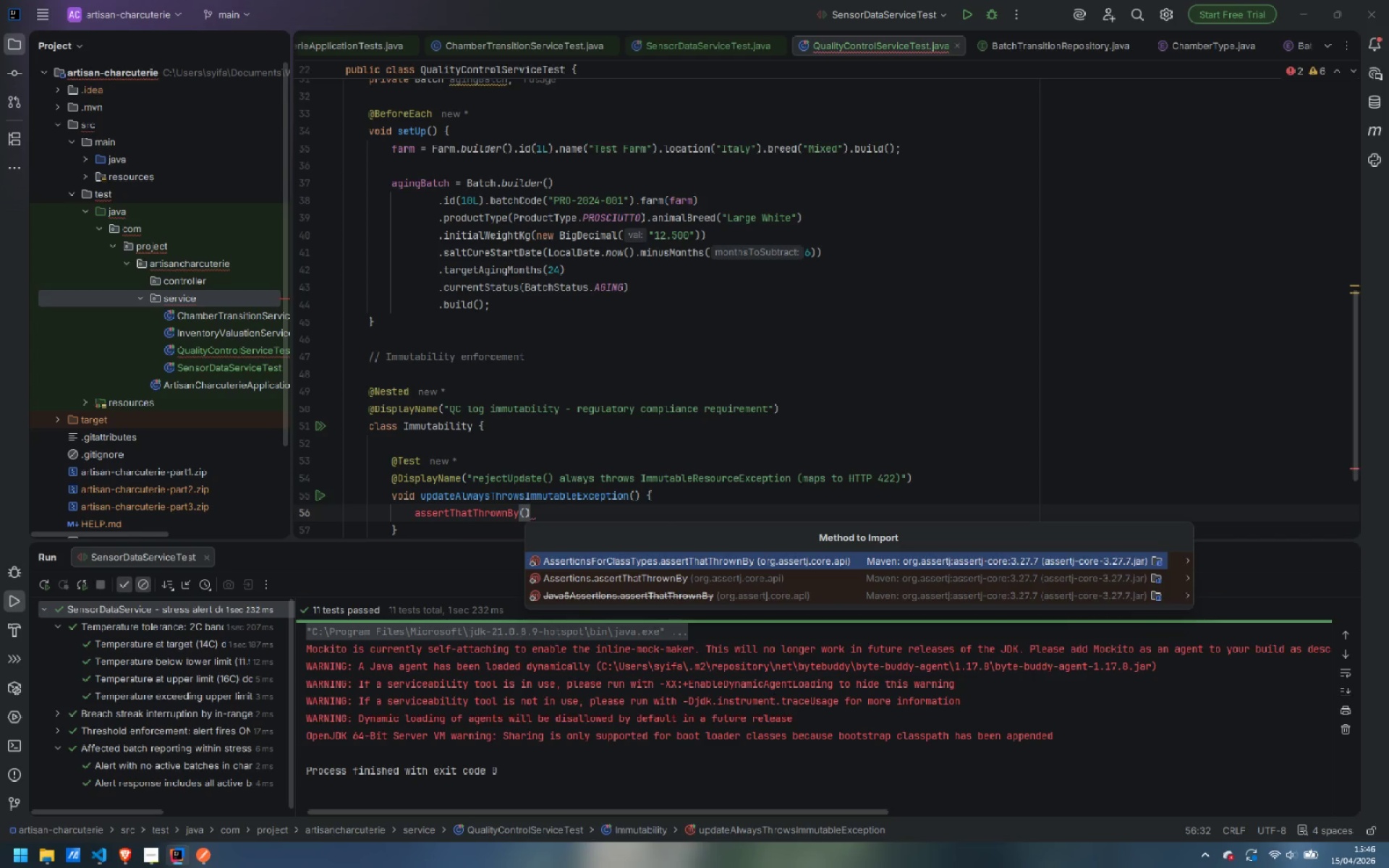 
key(ArrowDown)
 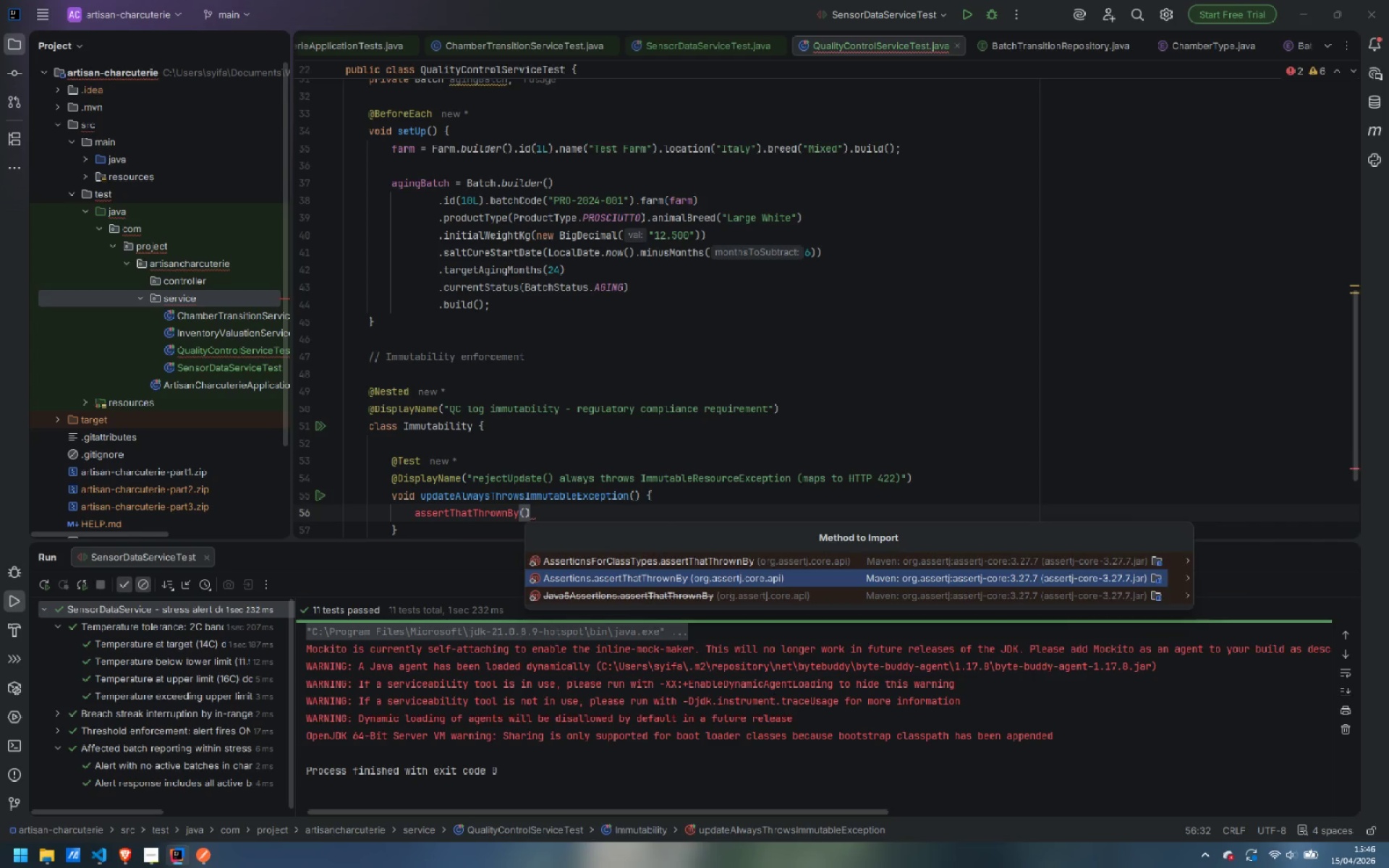 
key(Enter)
 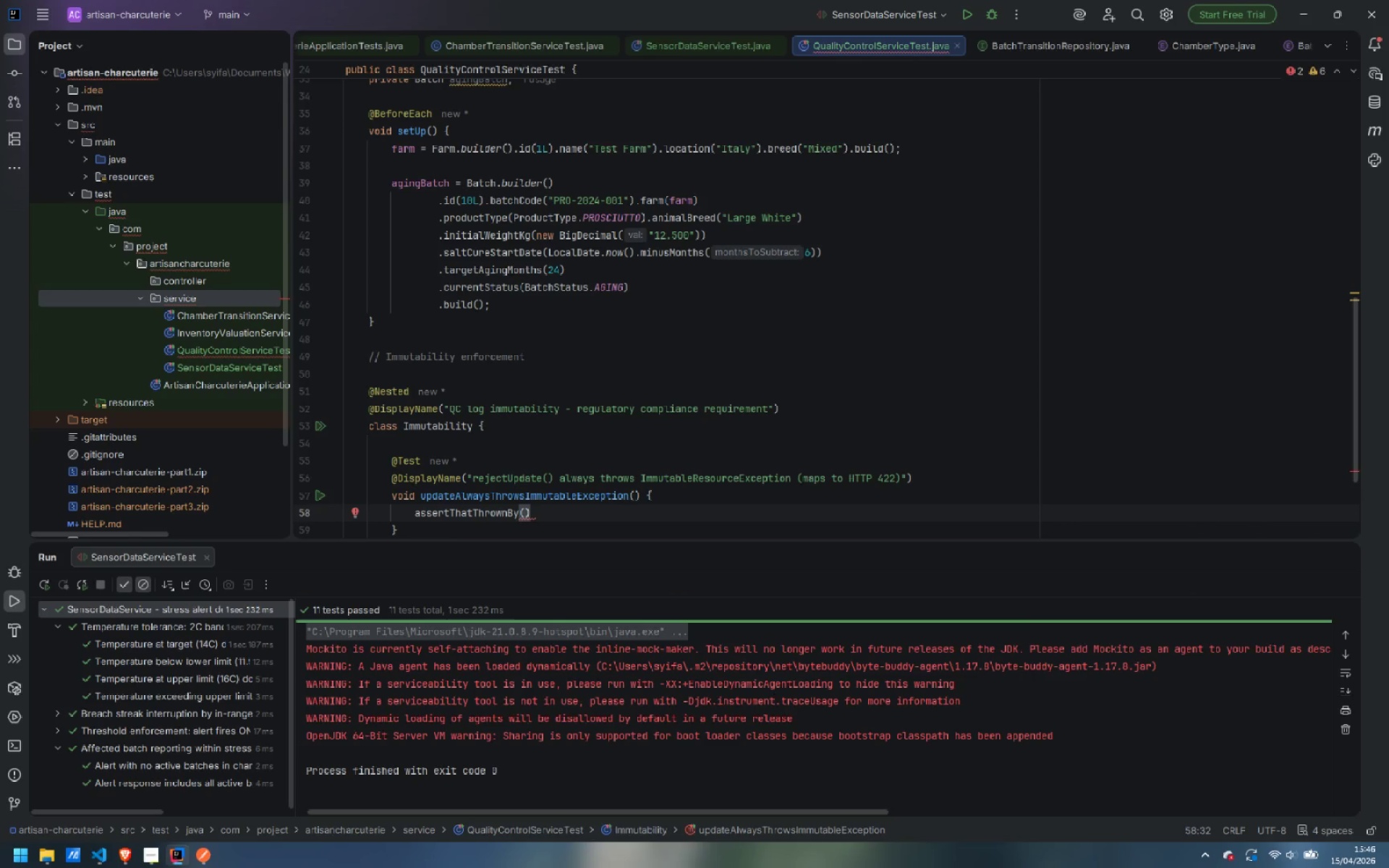 
key(Shift+9)
 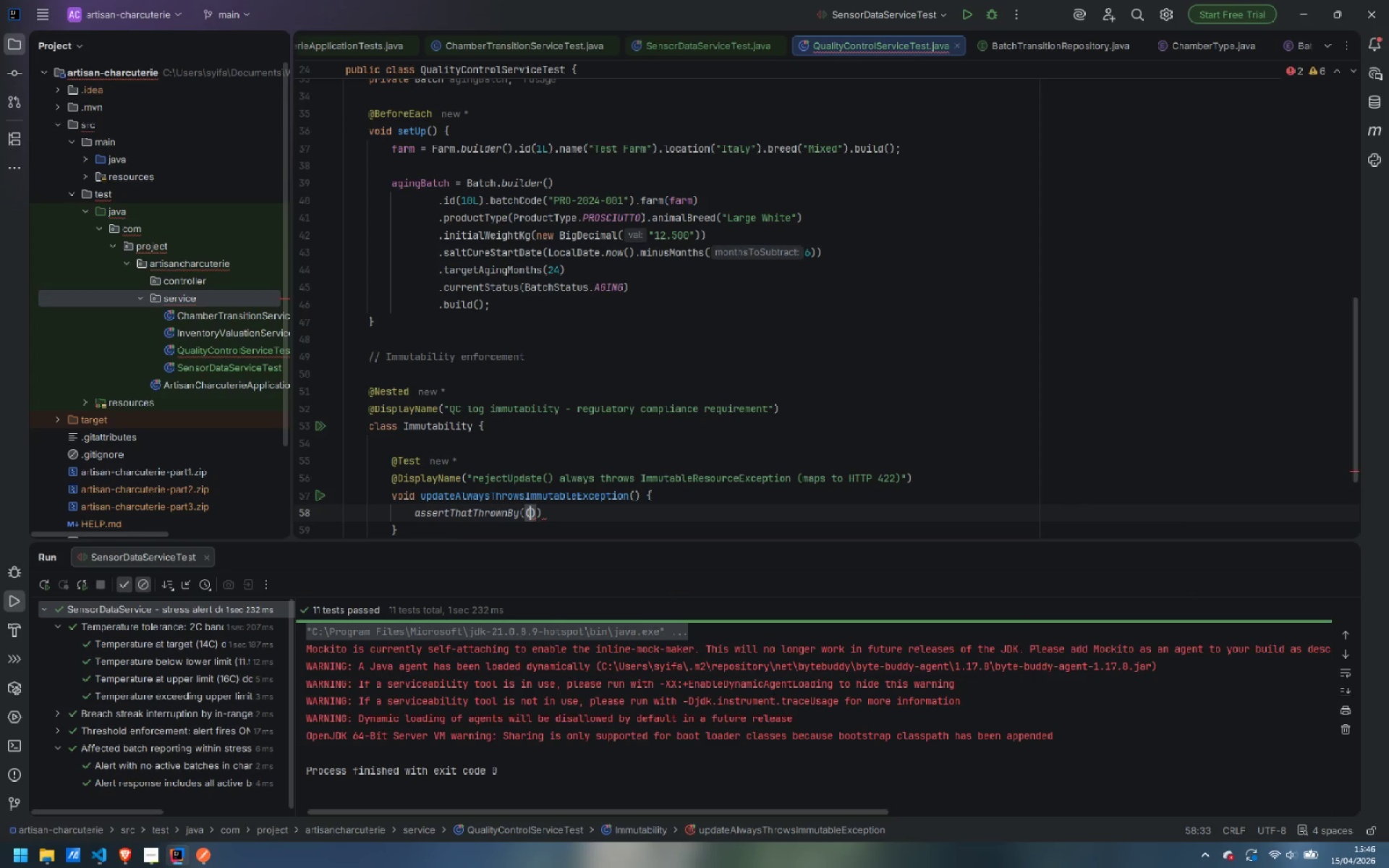 
key(ArrowRight)
 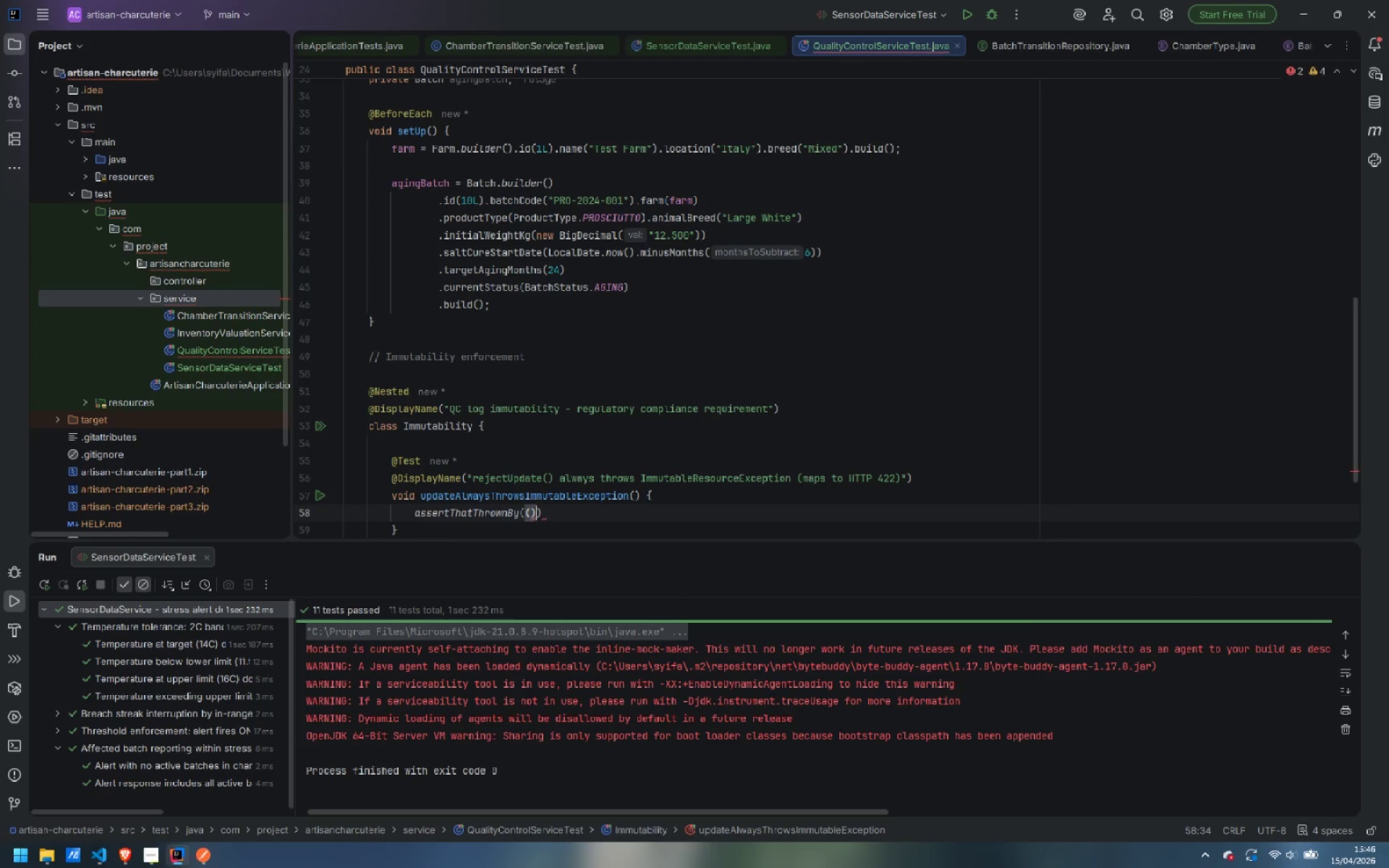 
type( -> qcSer)
 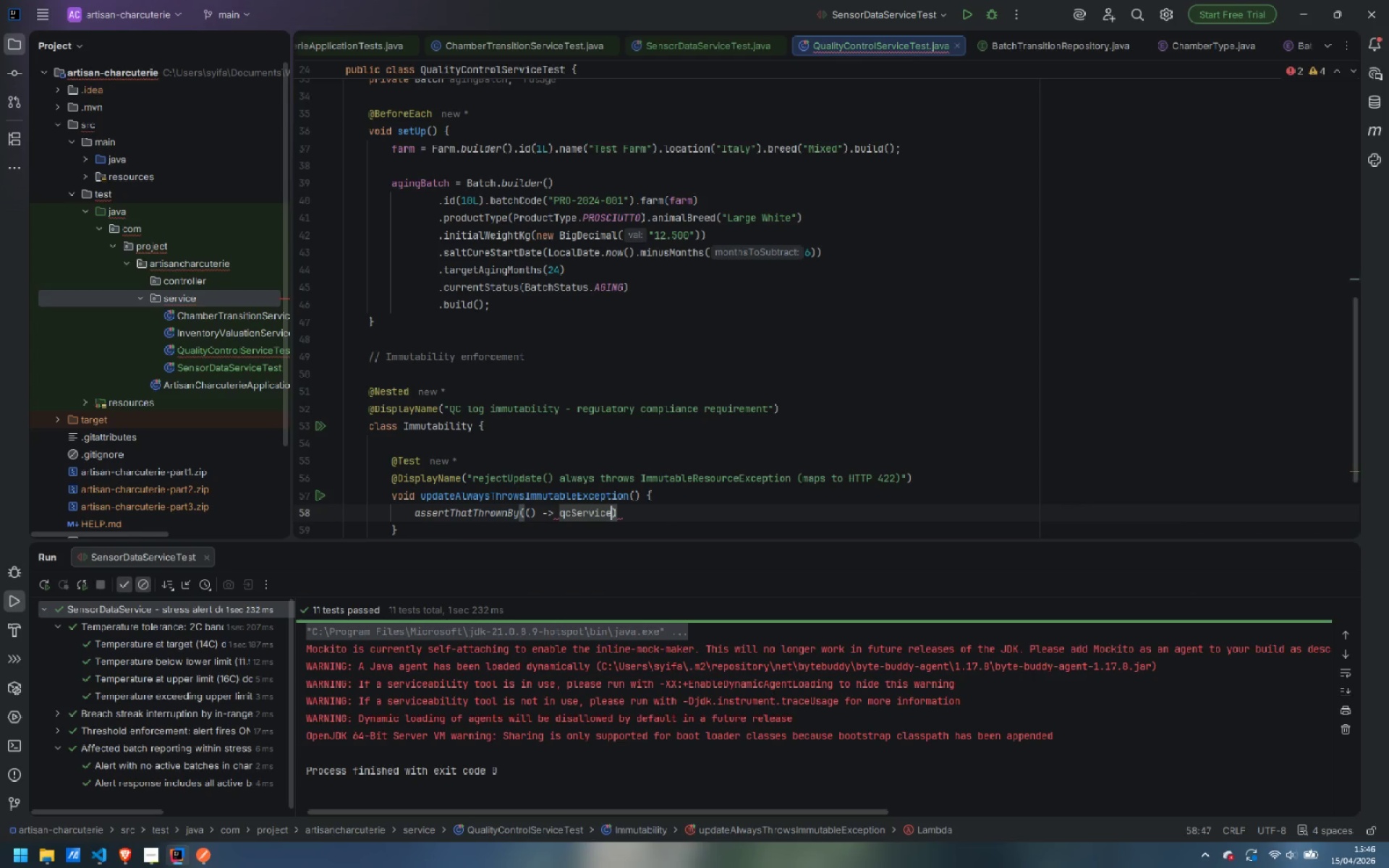 
 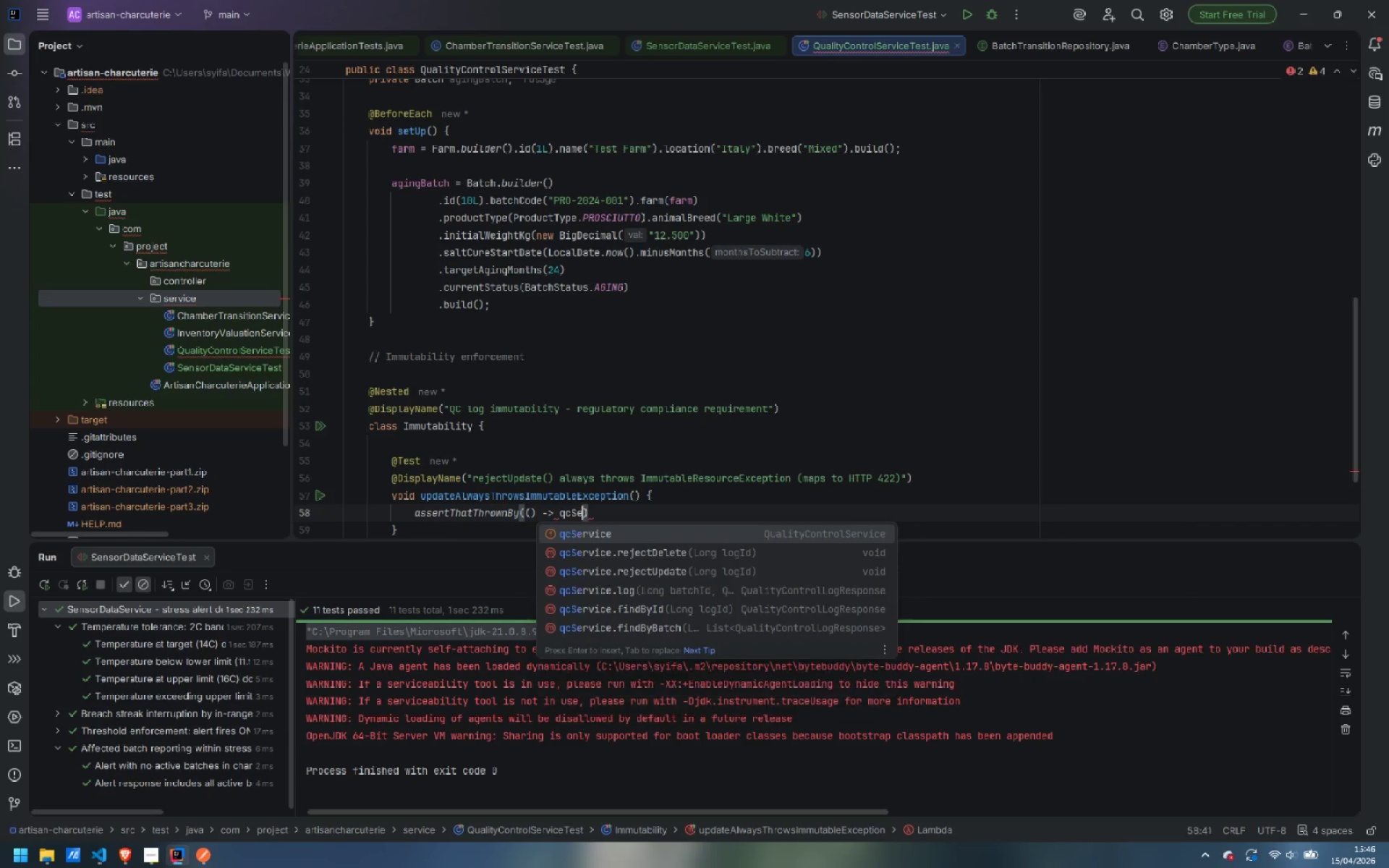 
key(Enter)
 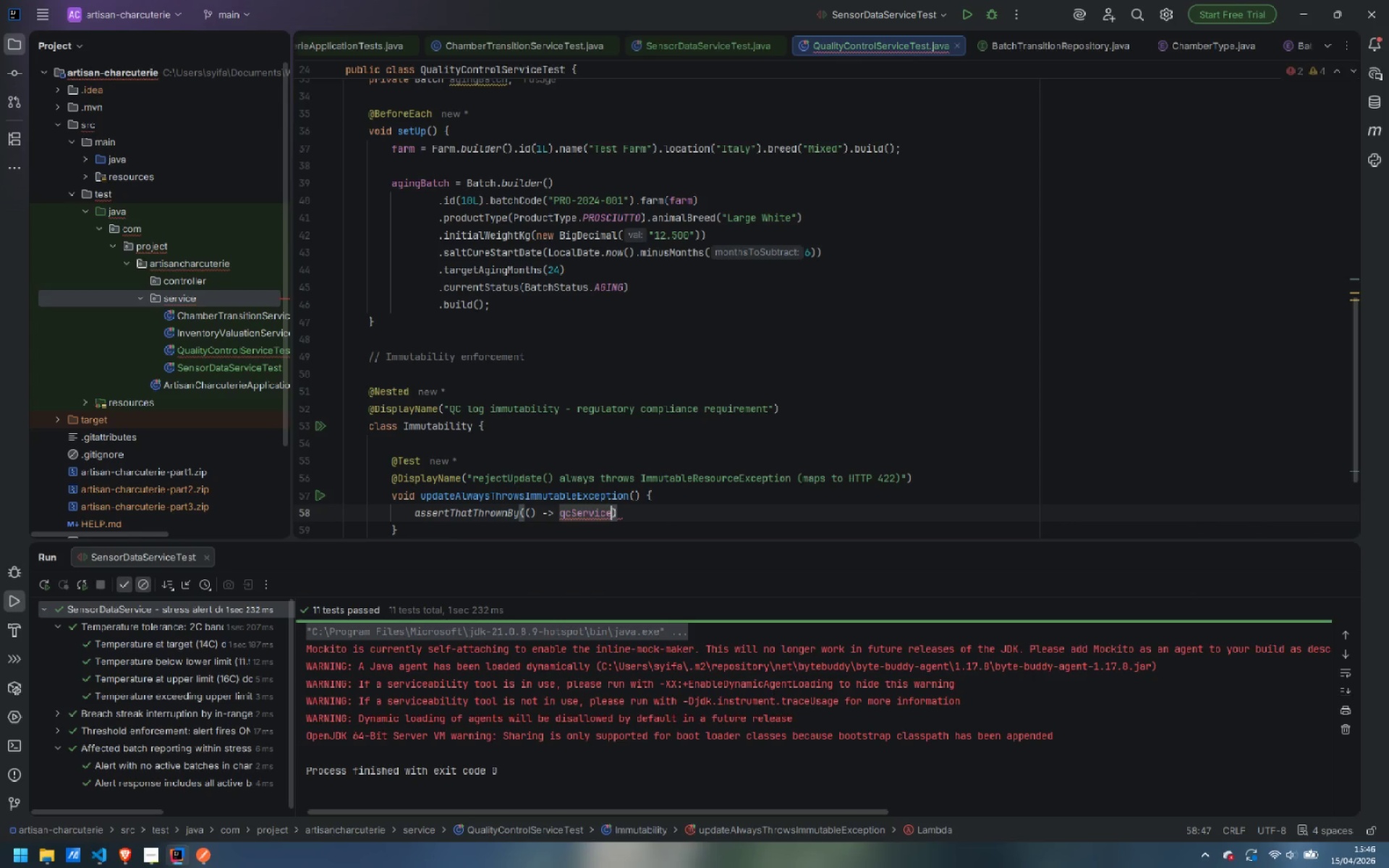 
type(.re)
 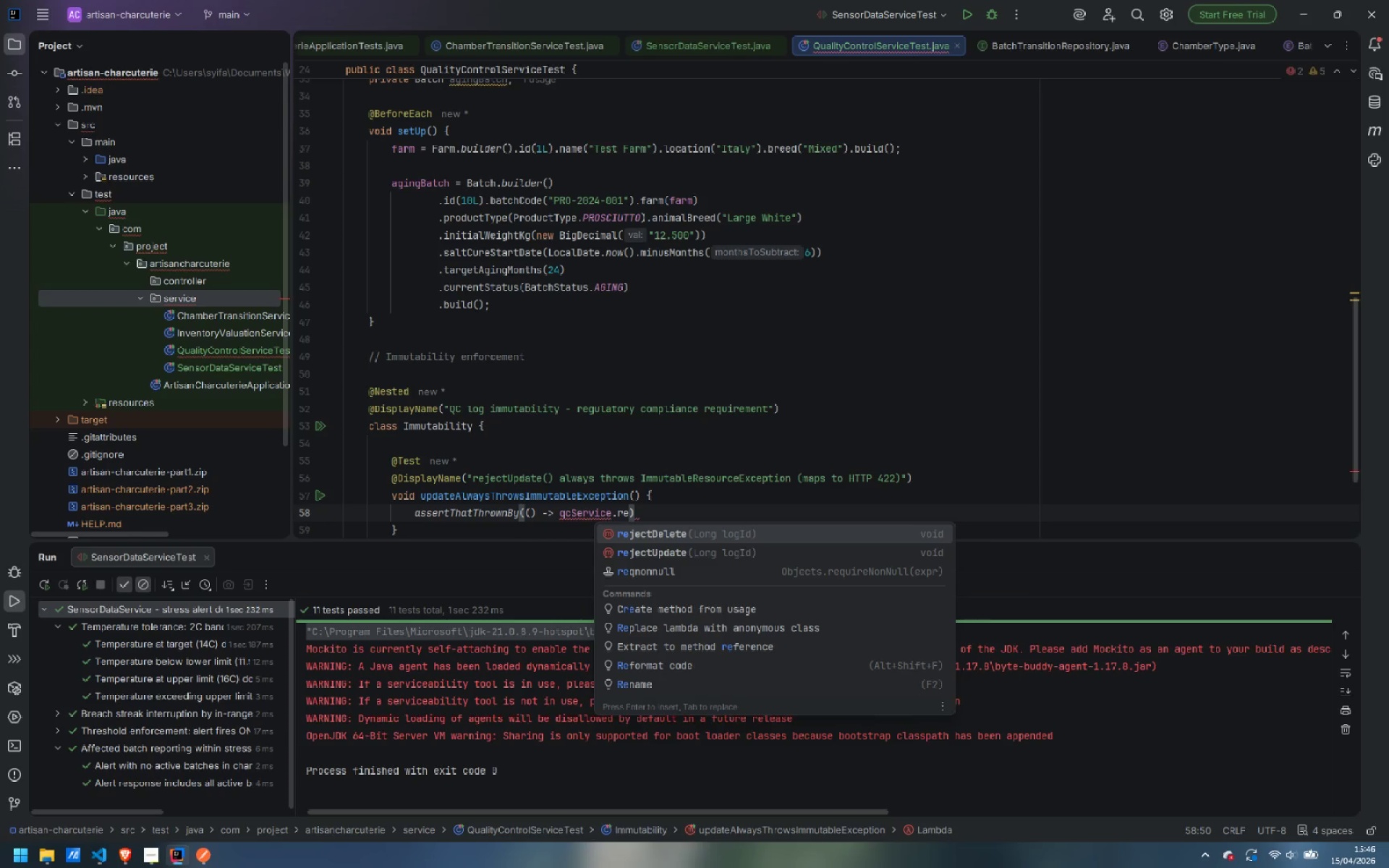 
key(ArrowDown)
 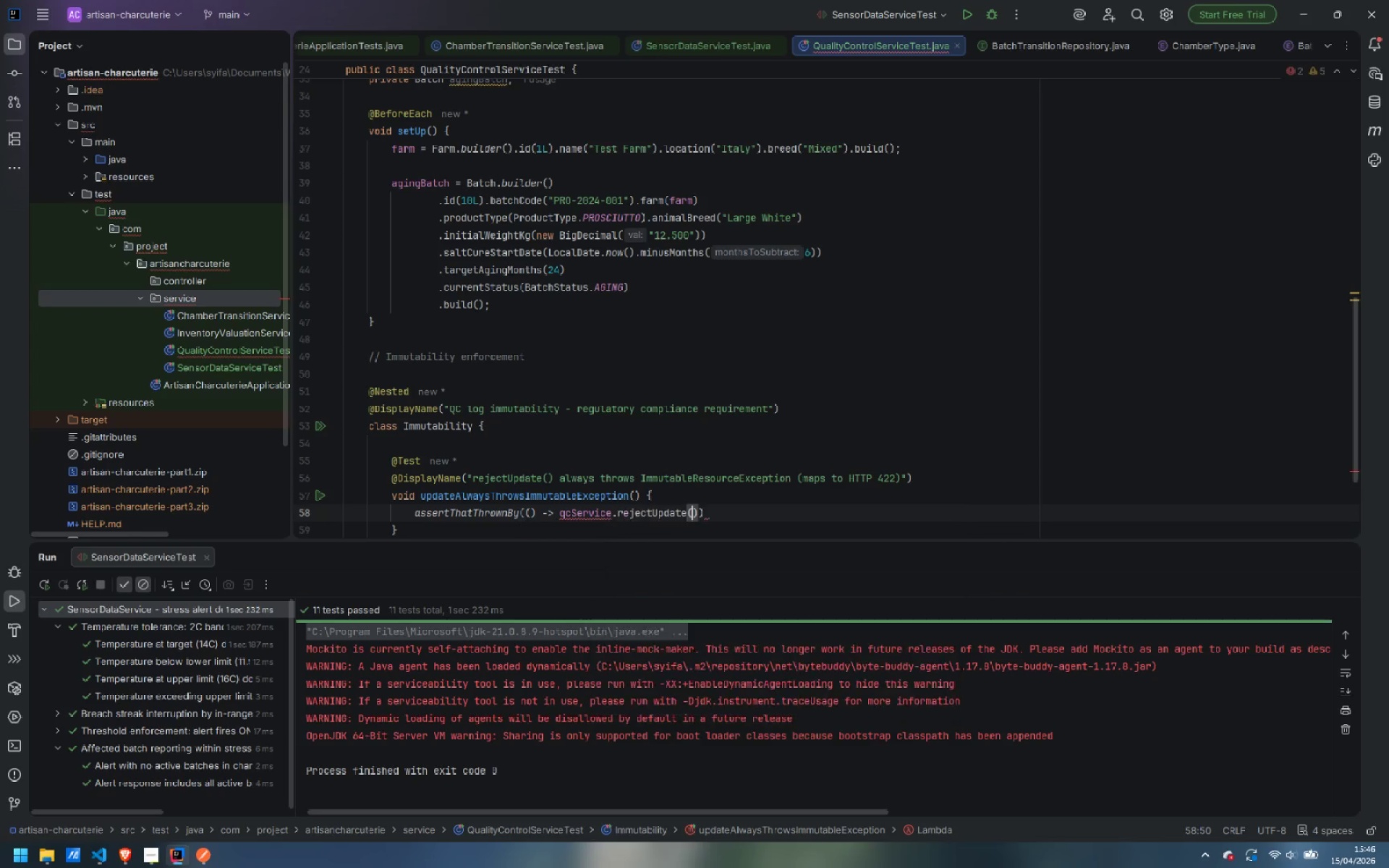 
key(Enter)
 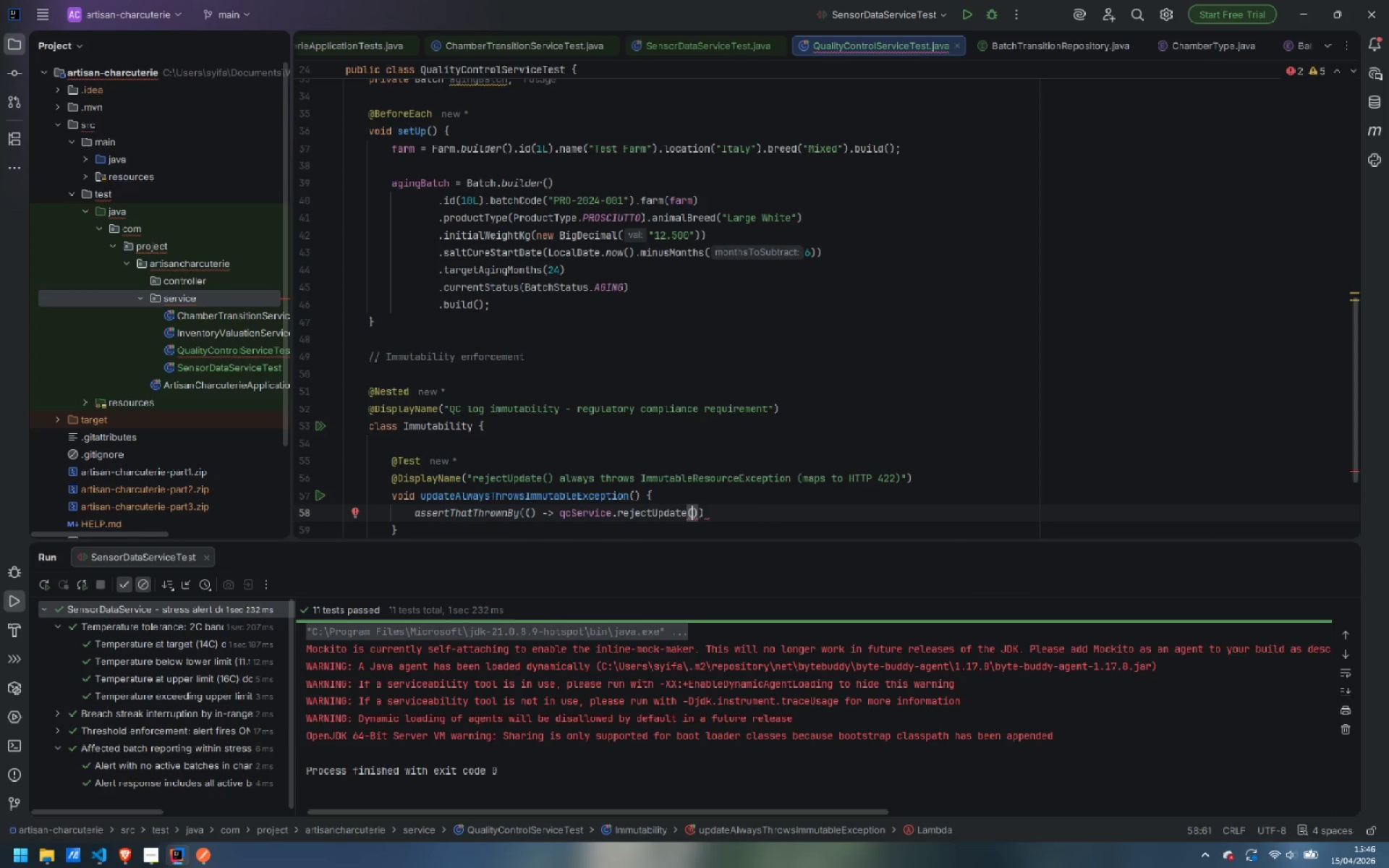 
type(1L)
 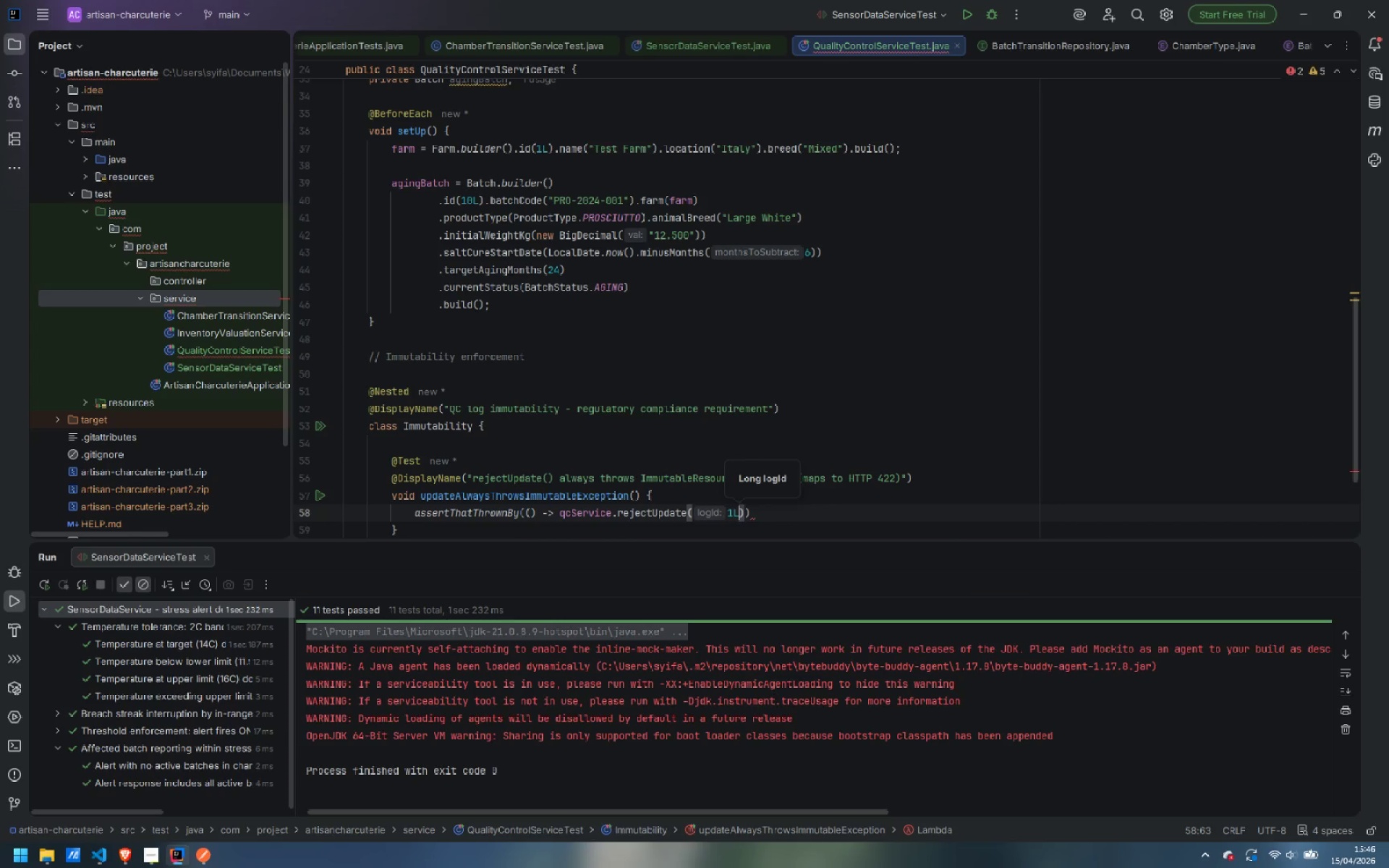 
key(ArrowRight)
 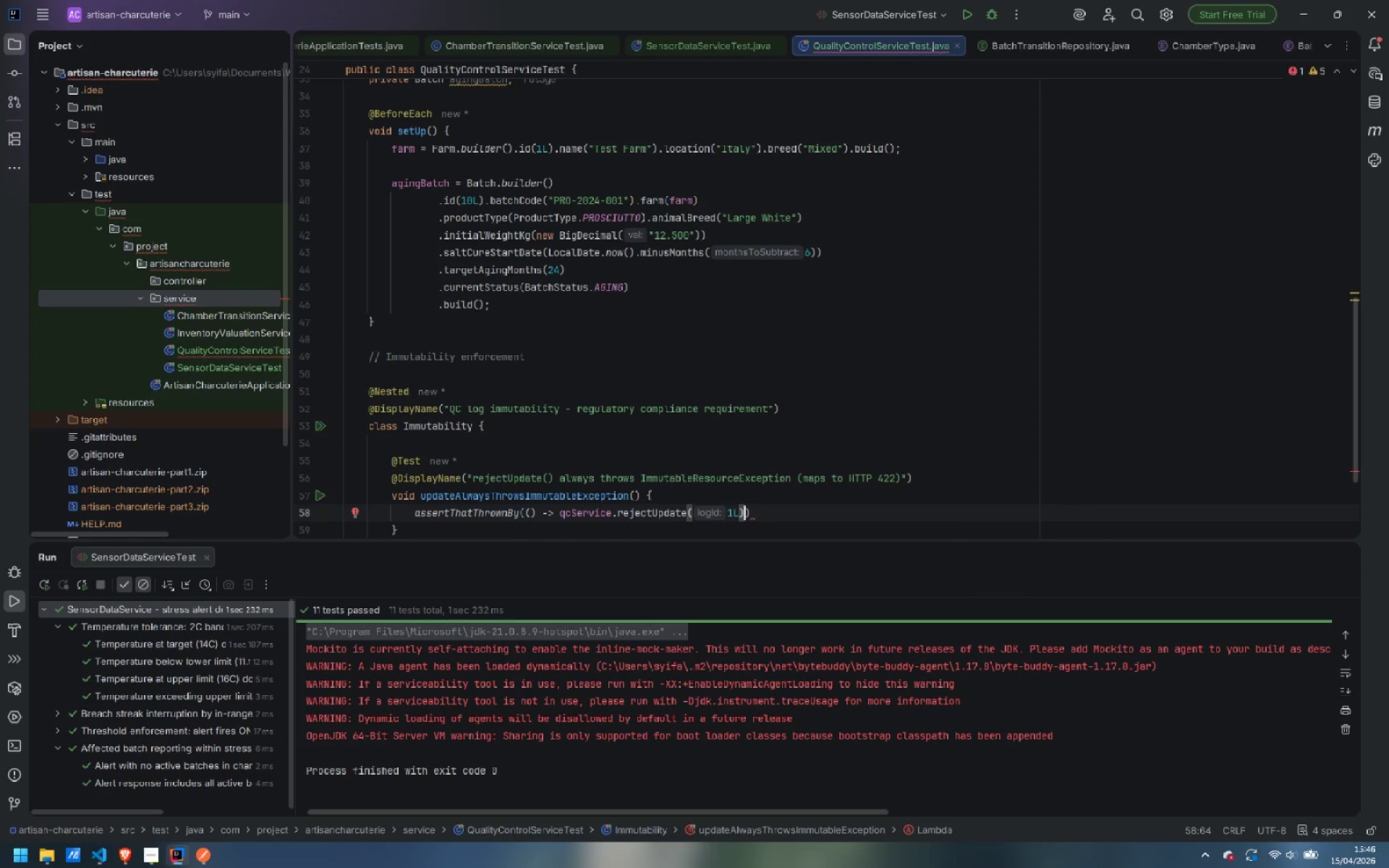 
key(ArrowRight)
 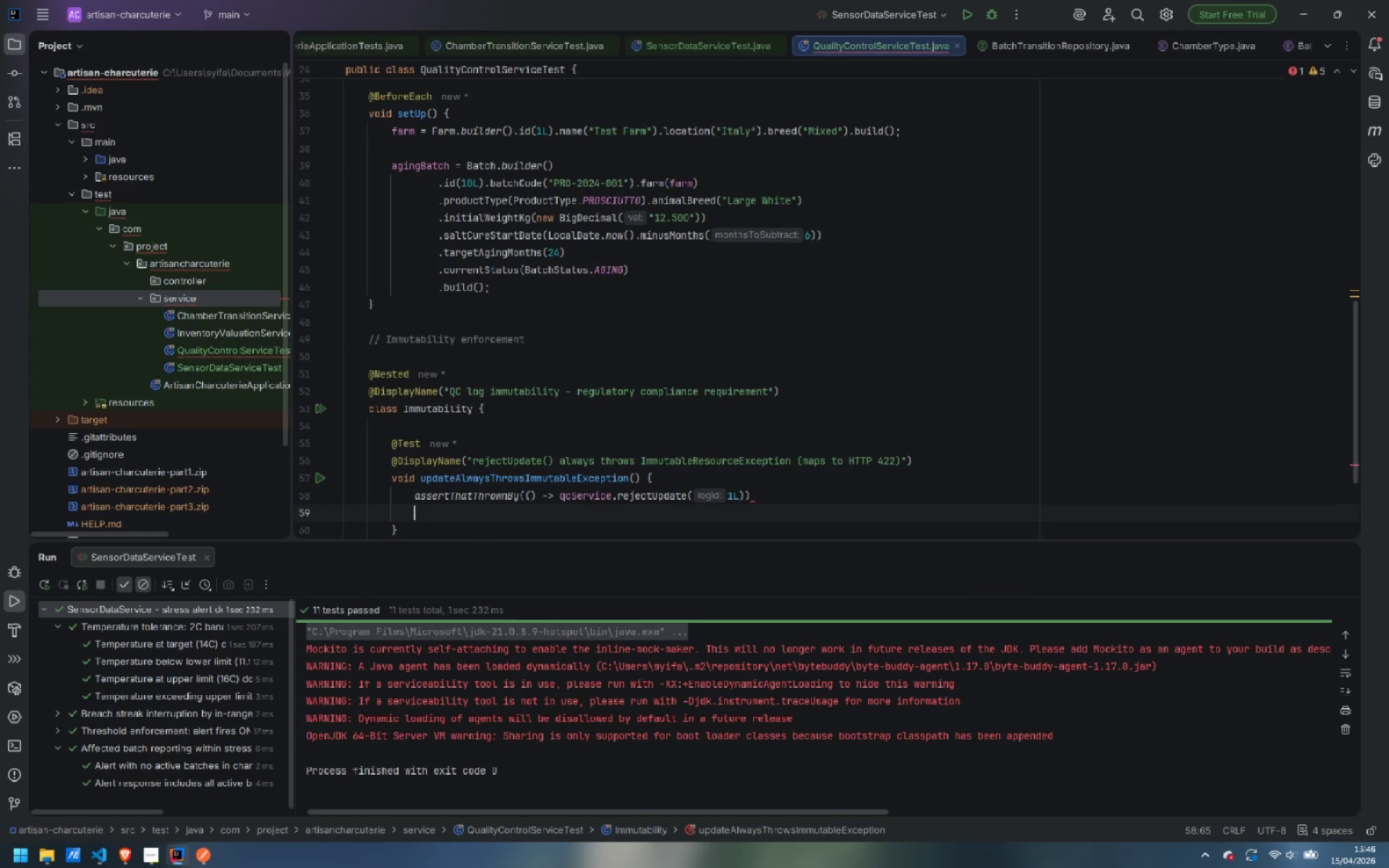 
key(Enter)
 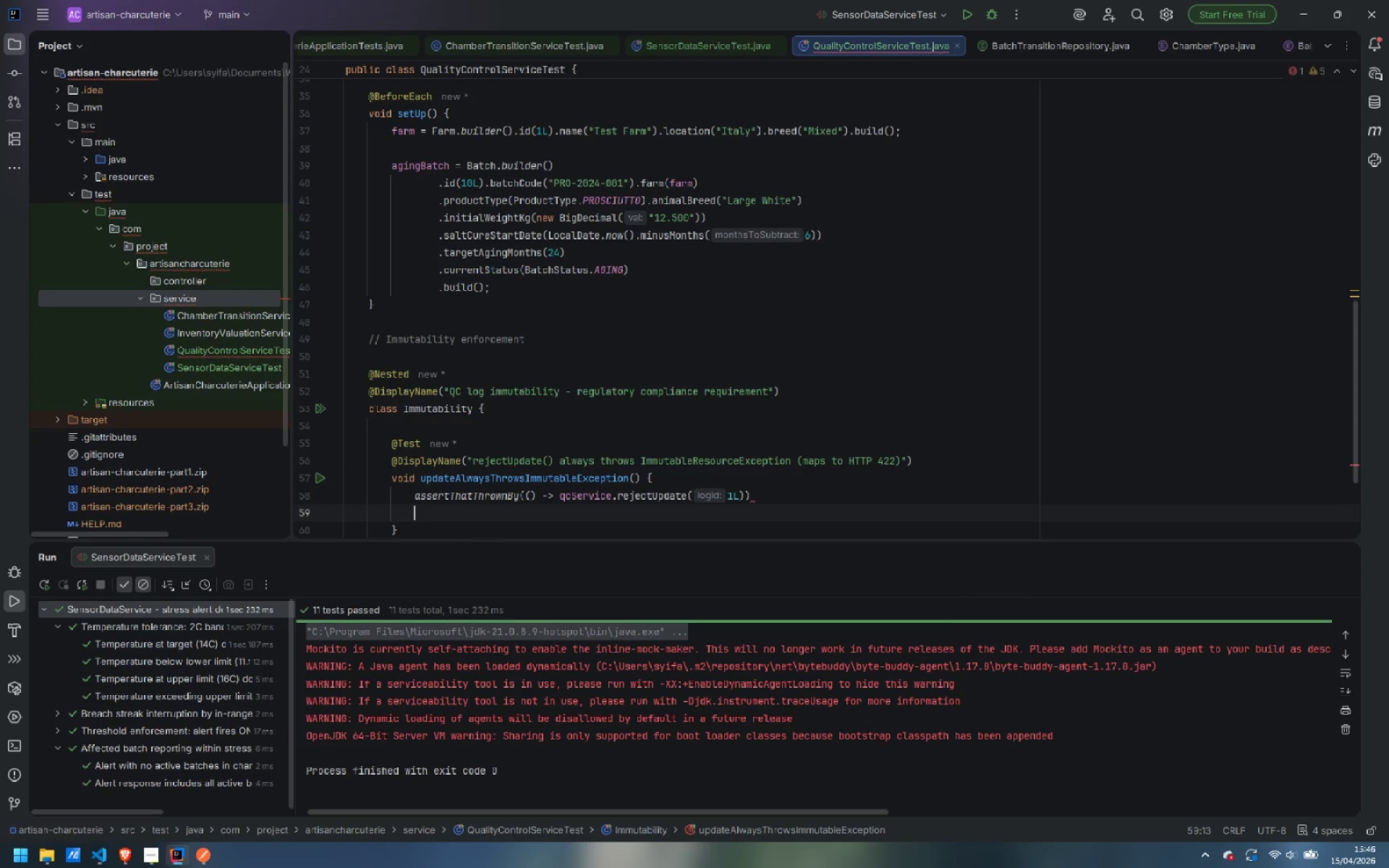 
type(.is)
 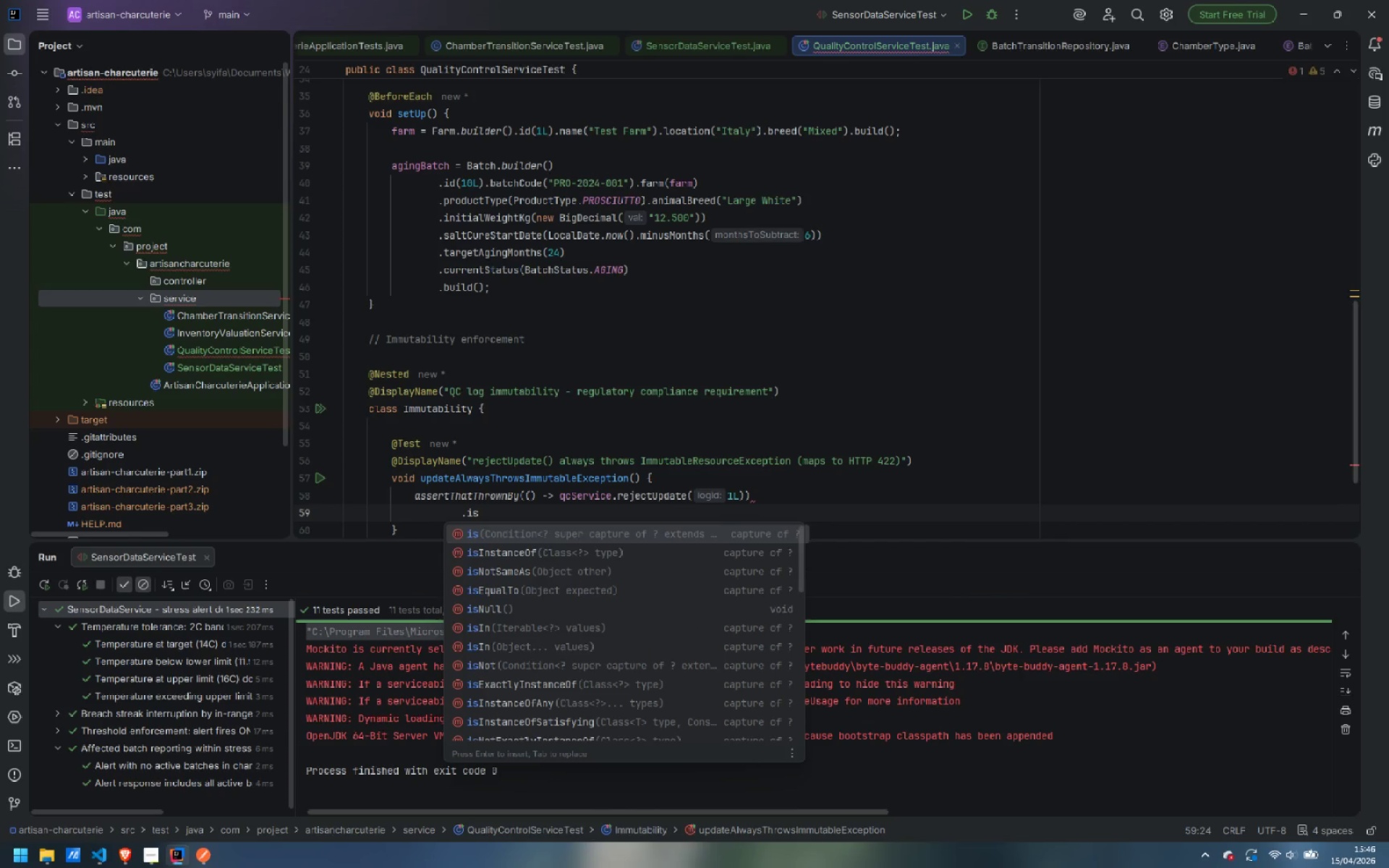 
key(ArrowDown)
 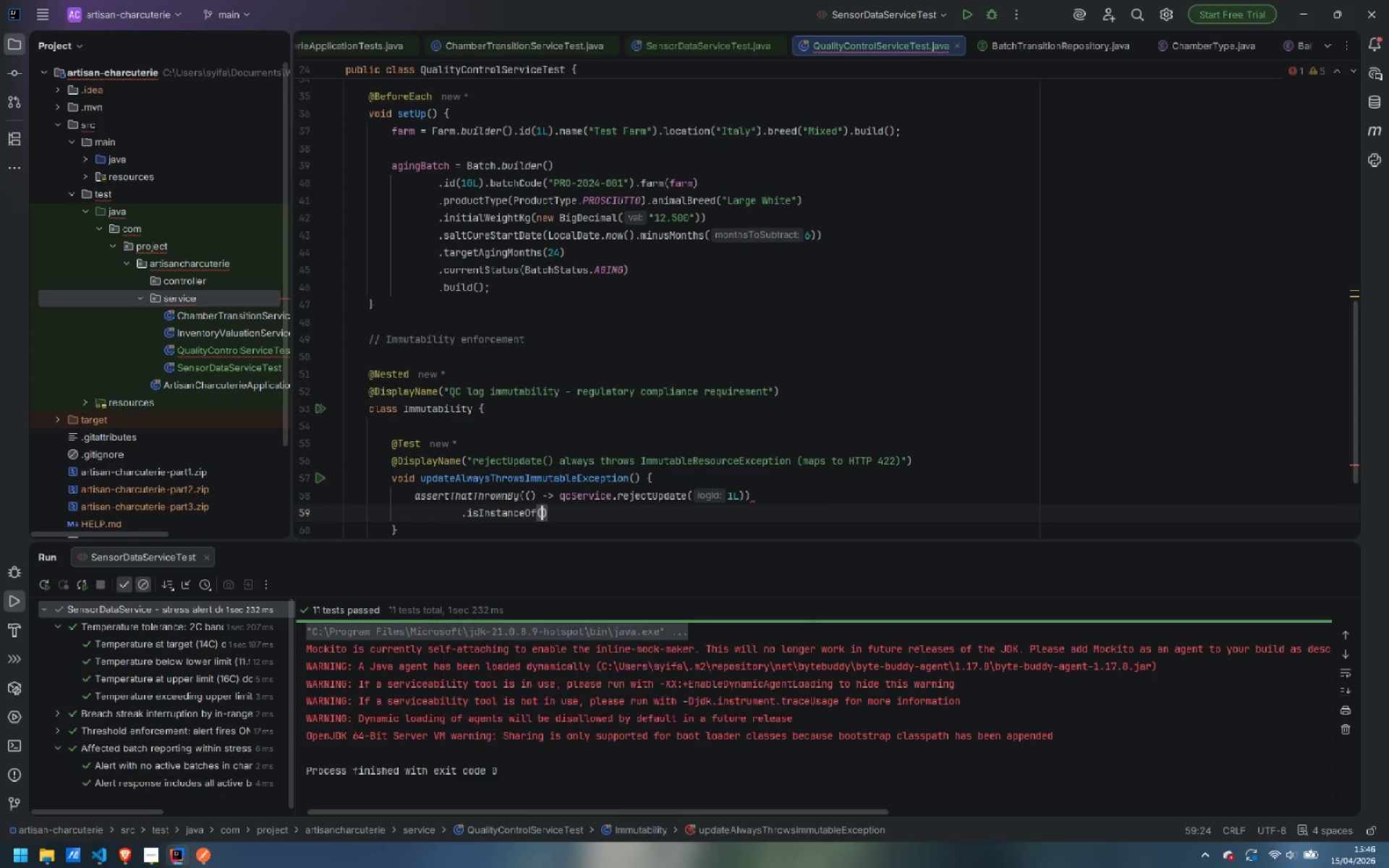 
key(Enter)
 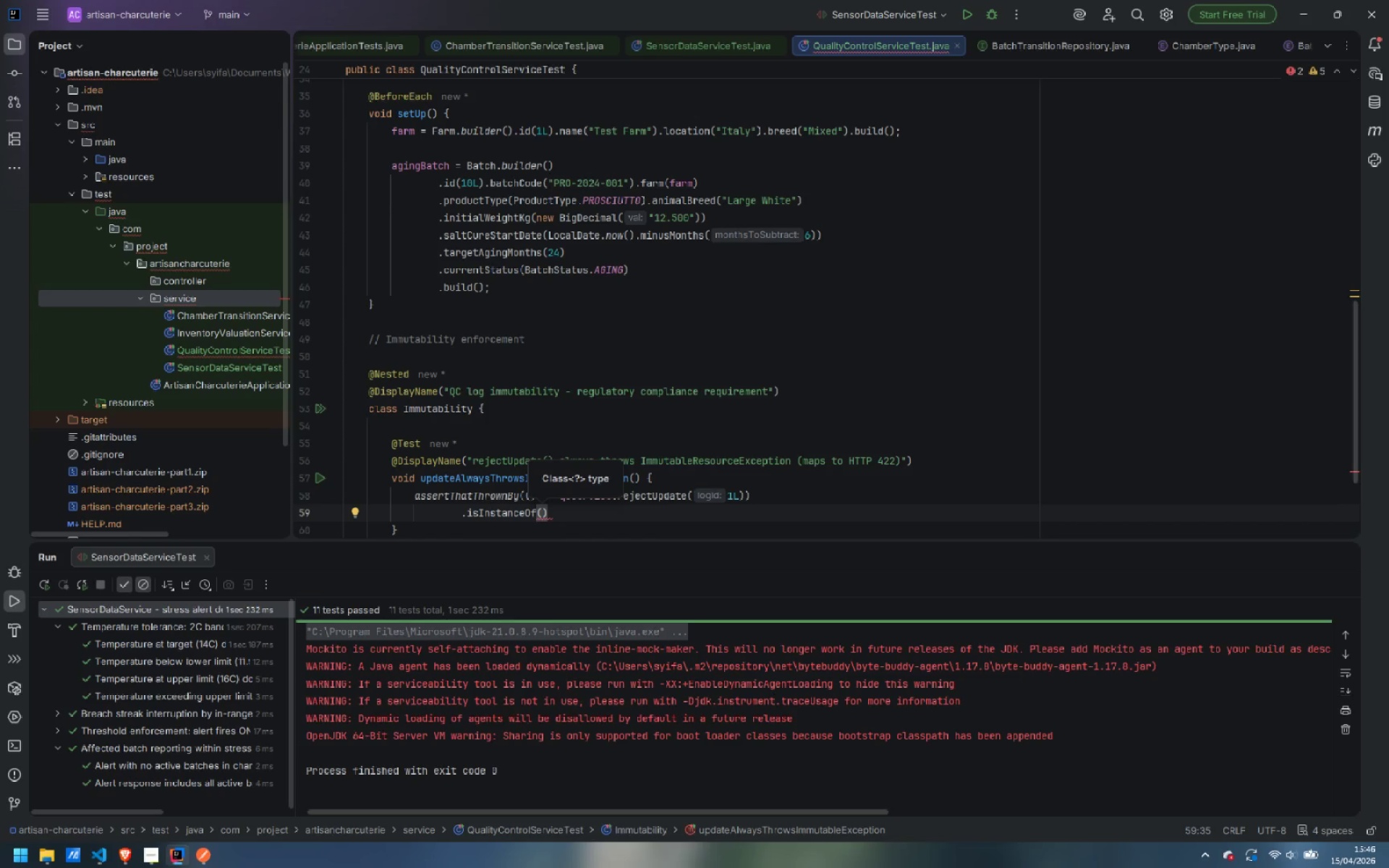 
type(Immuta)
 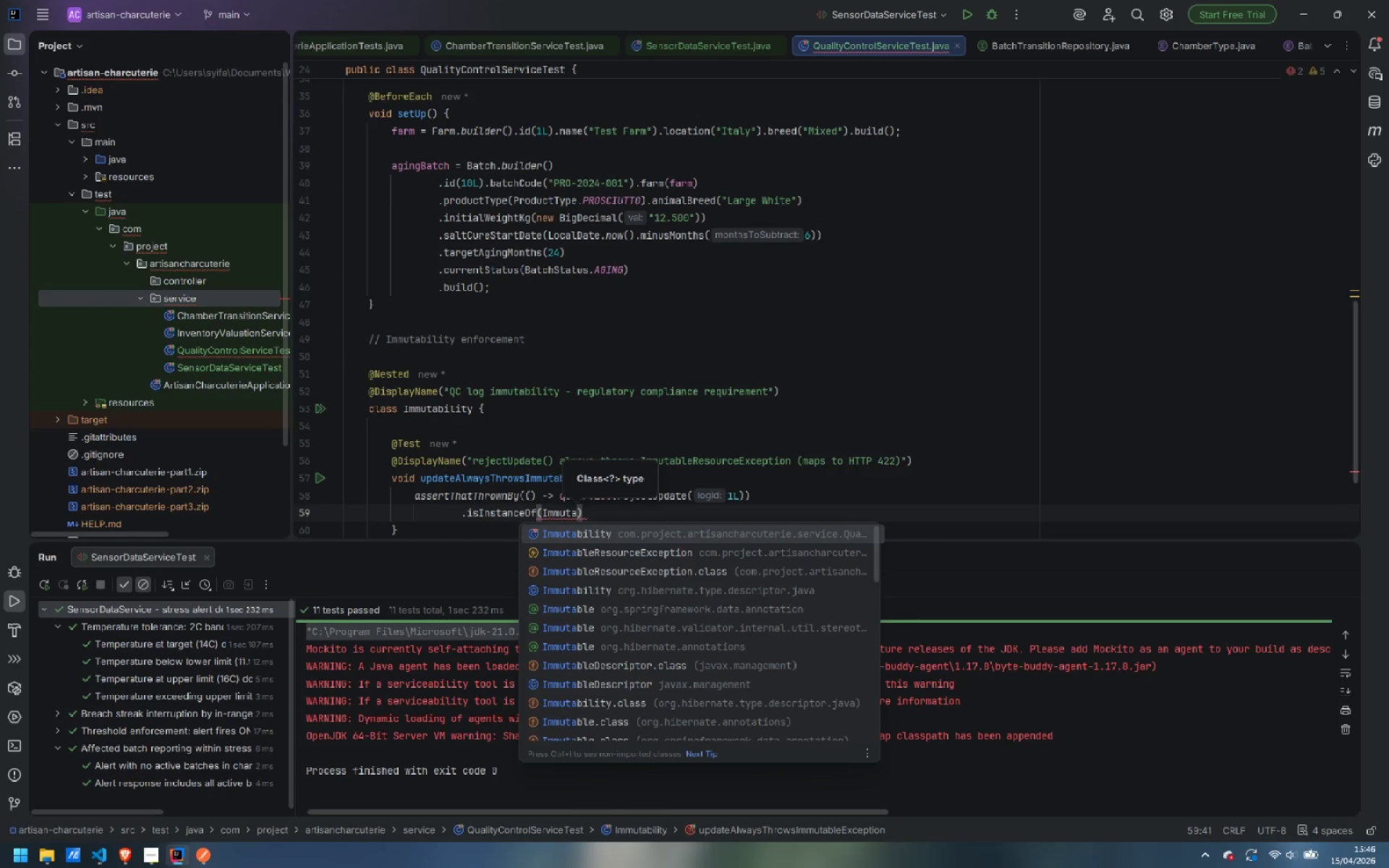 
key(ArrowDown)
 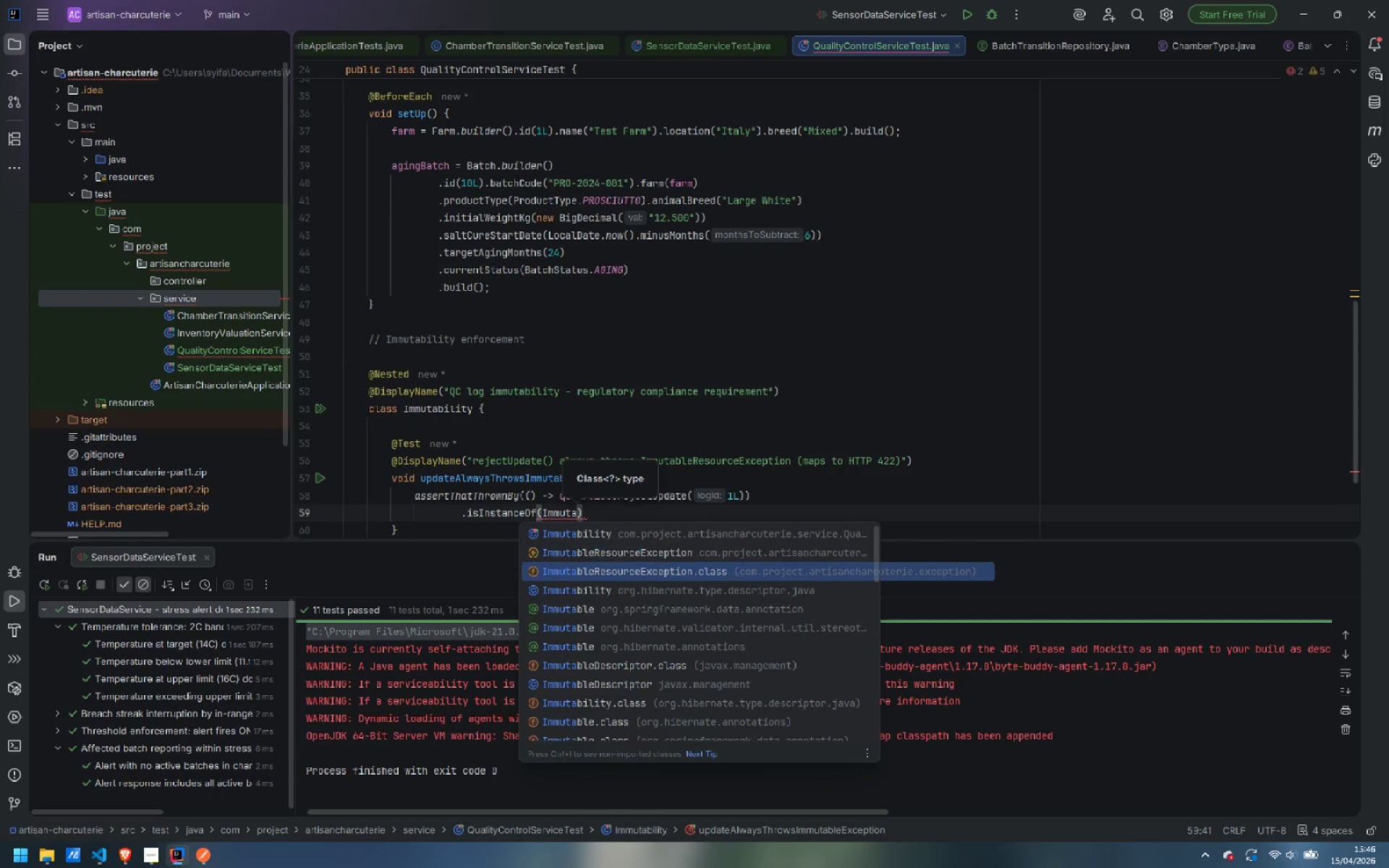 
key(ArrowDown)
 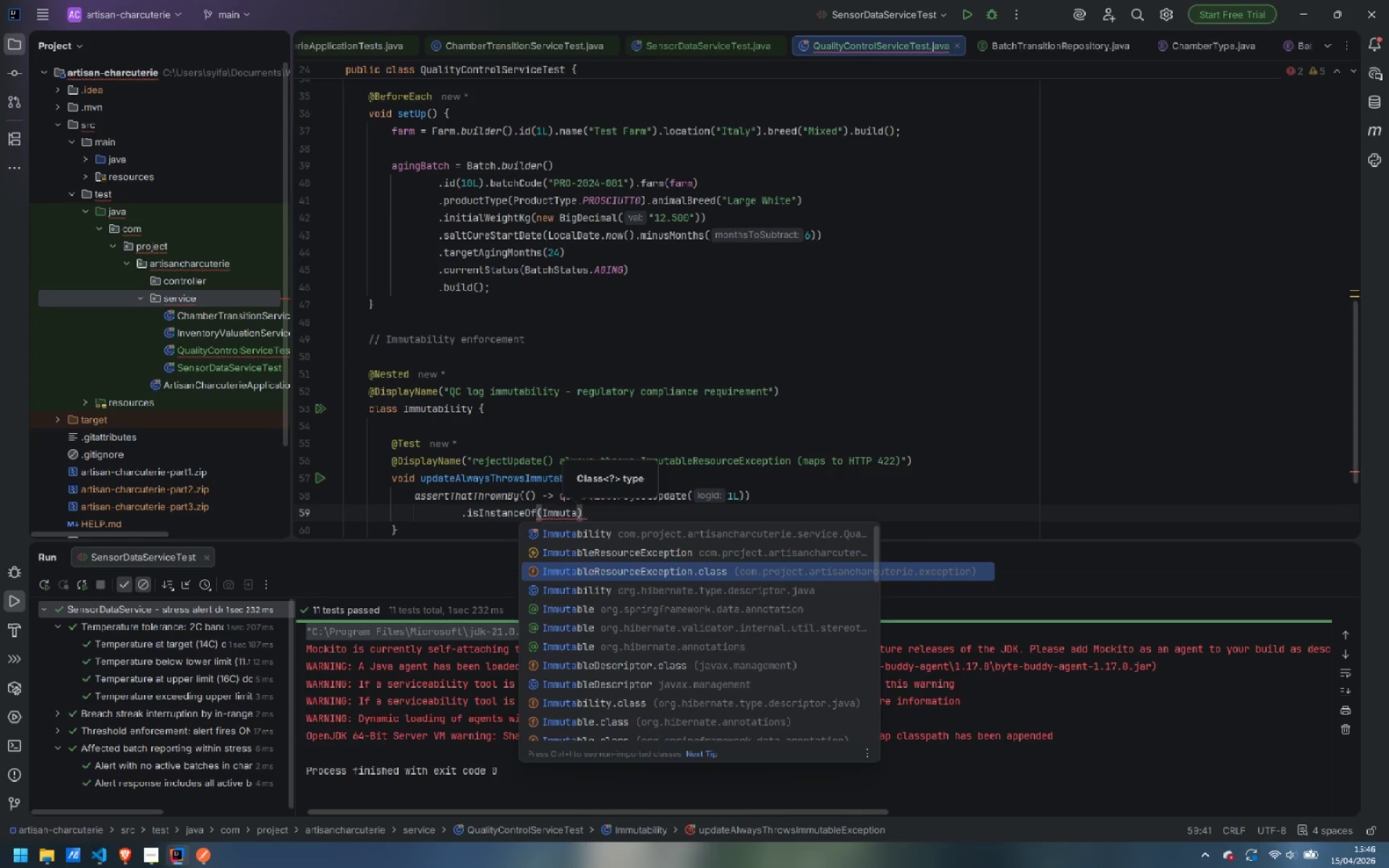 
key(Enter)
 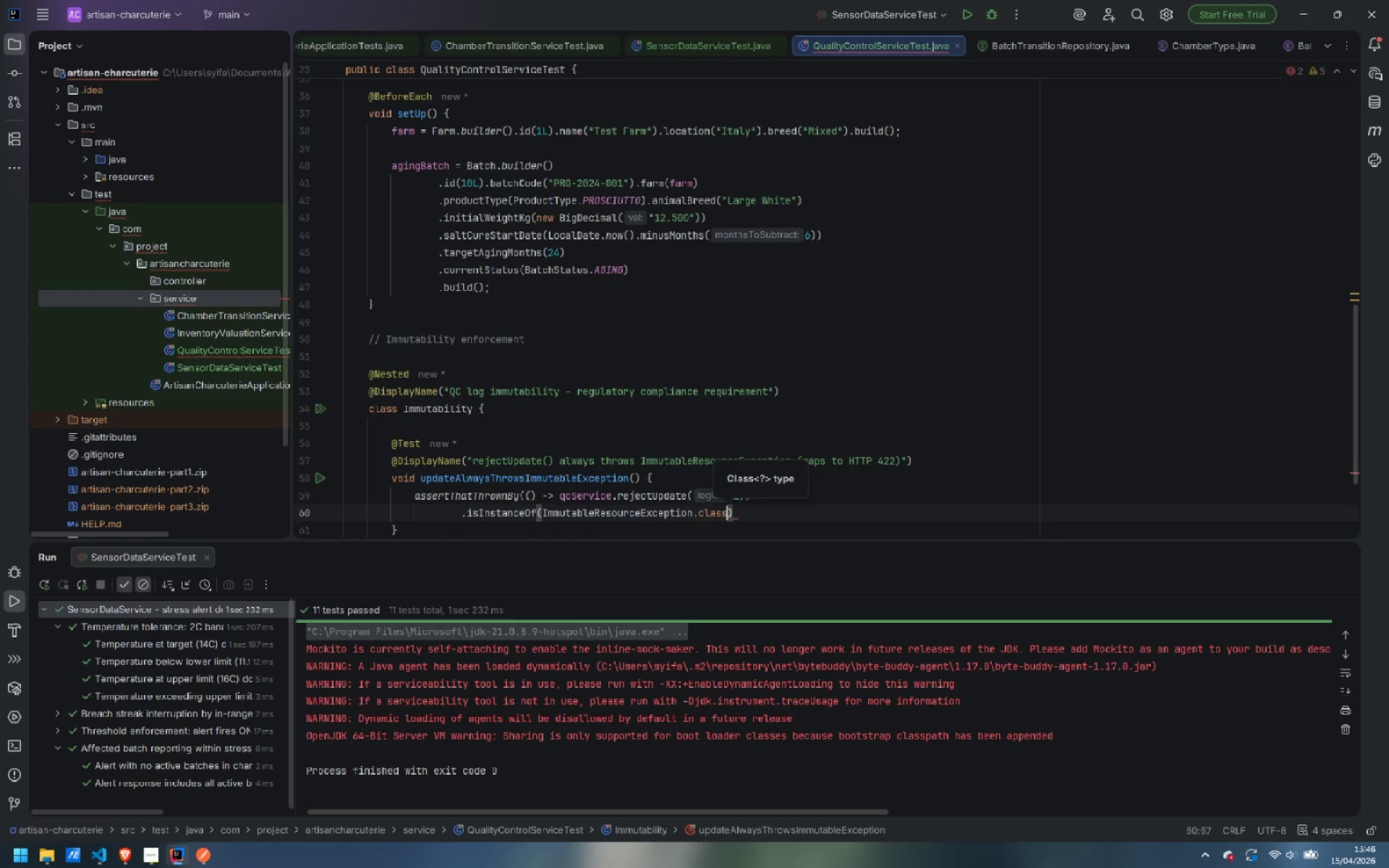 
key(ArrowRight)
 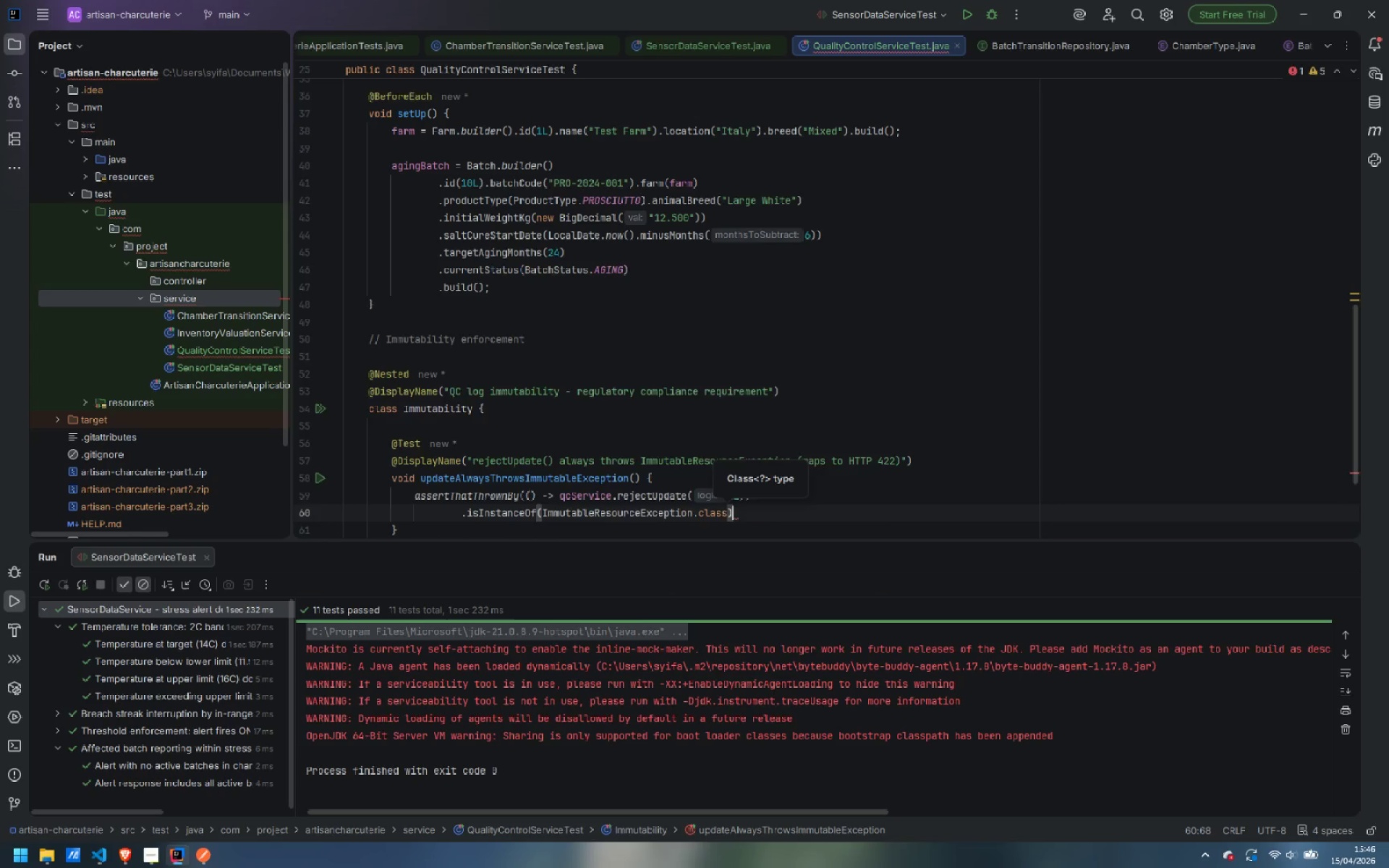 
key(Enter)
 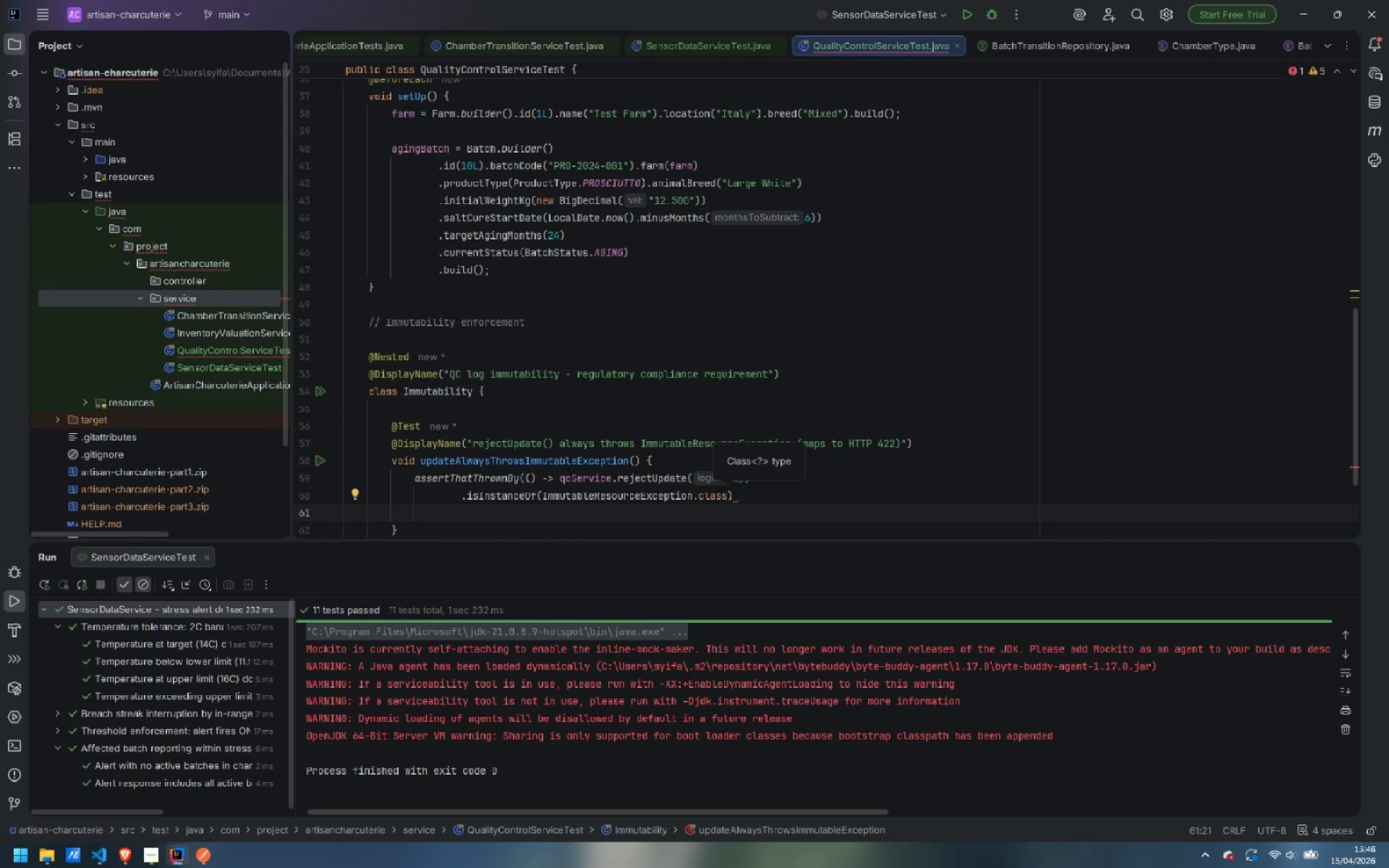 
type(.hasMe)
 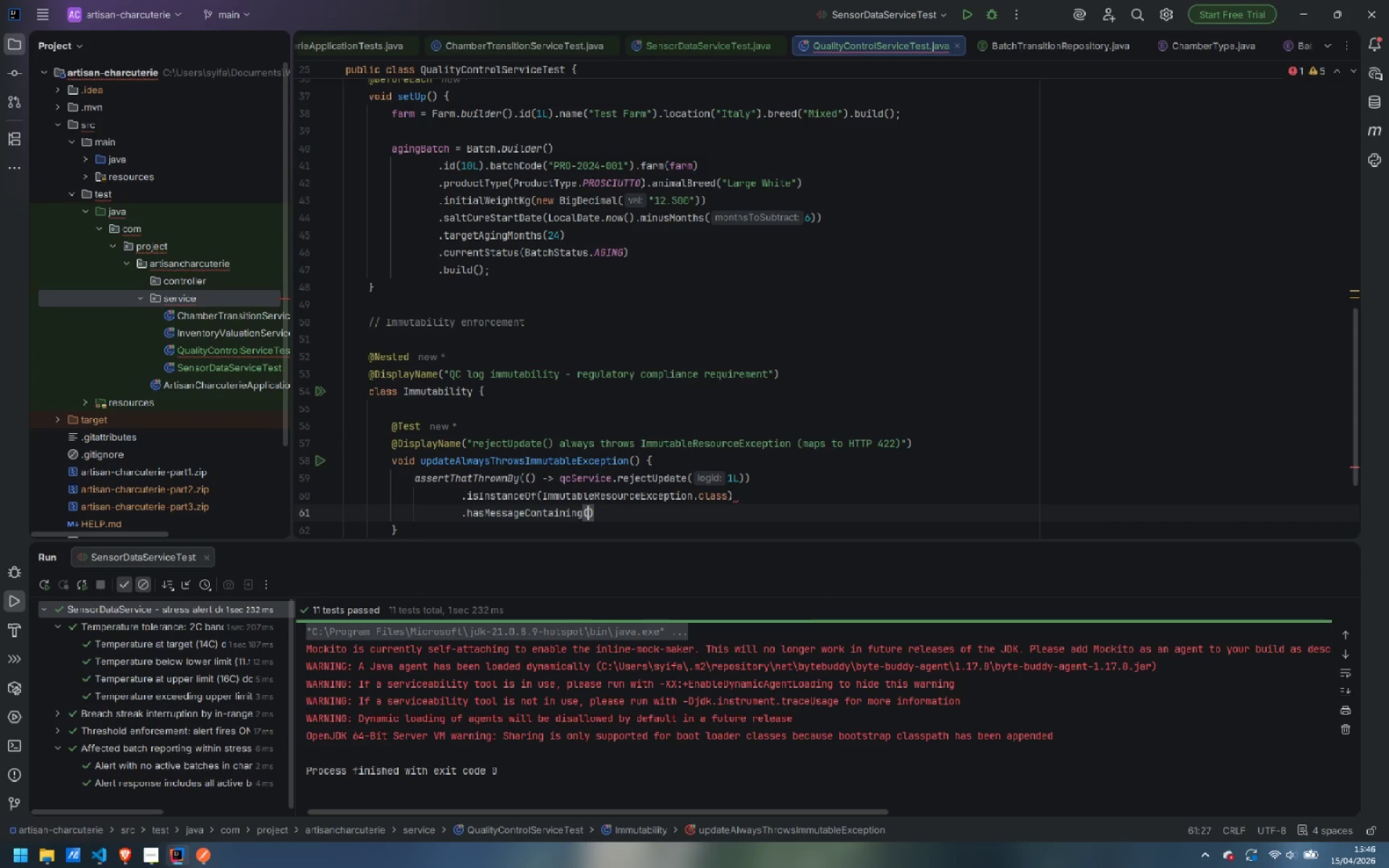 
 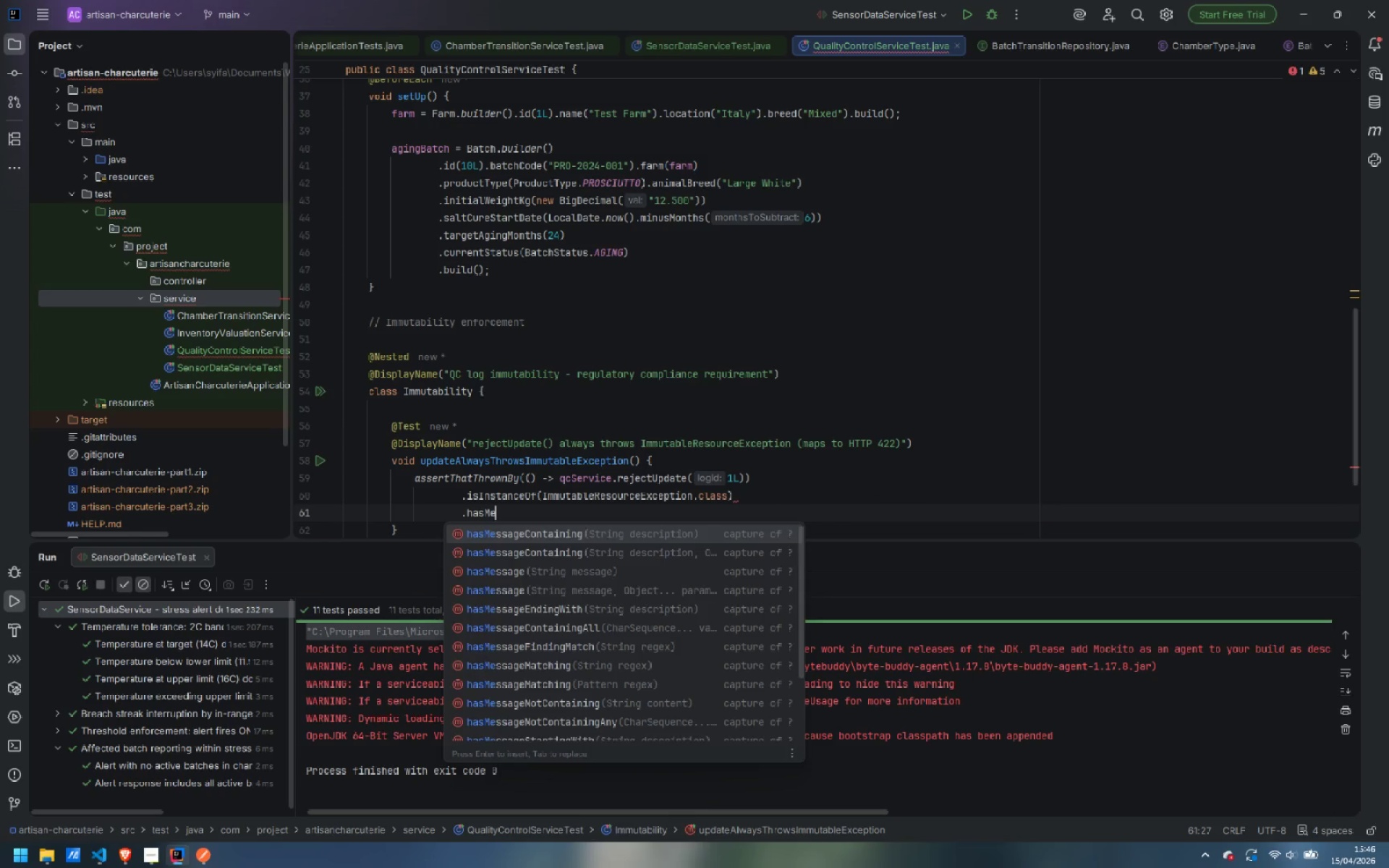 
key(Enter)
 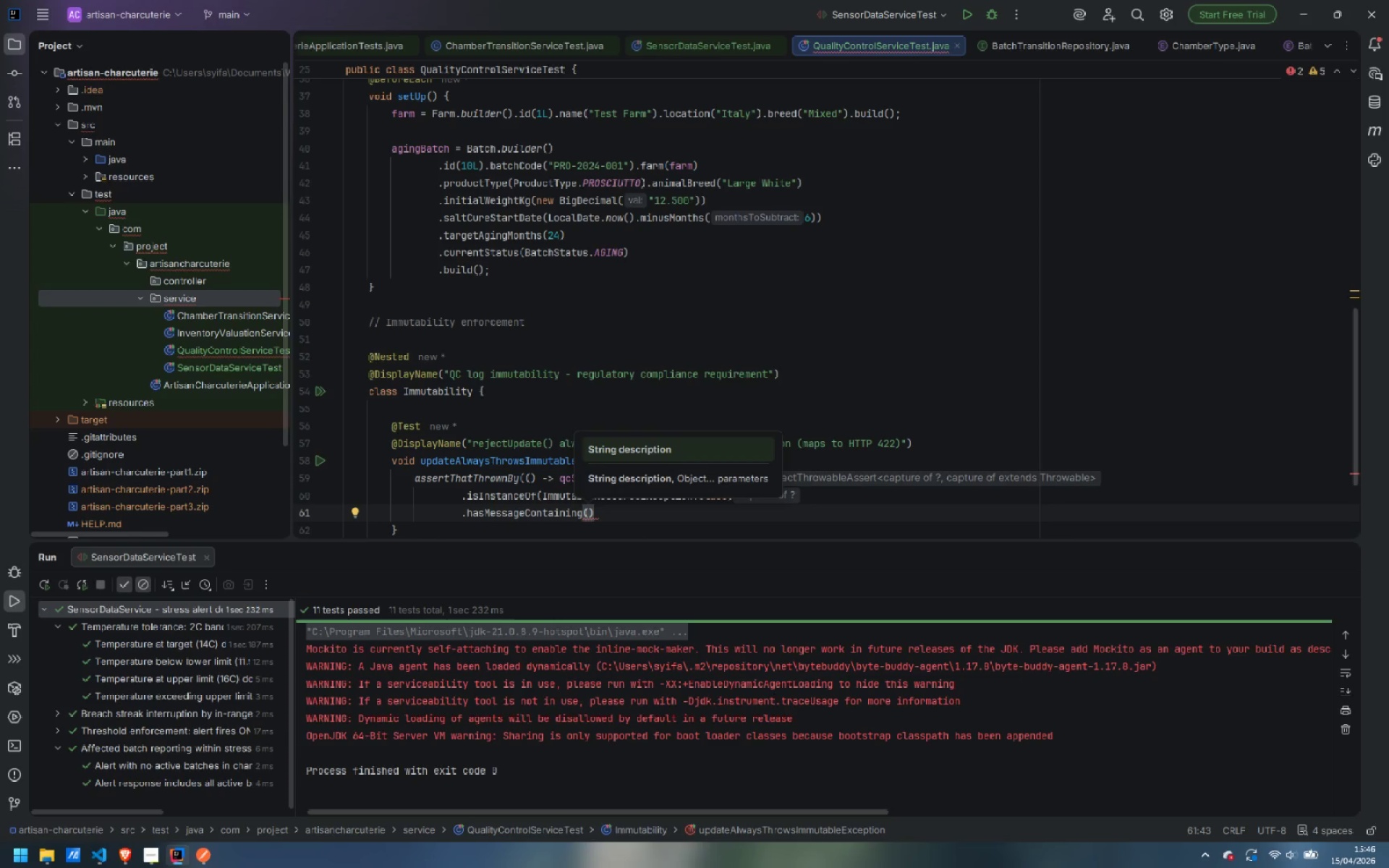 
type("immutable)
 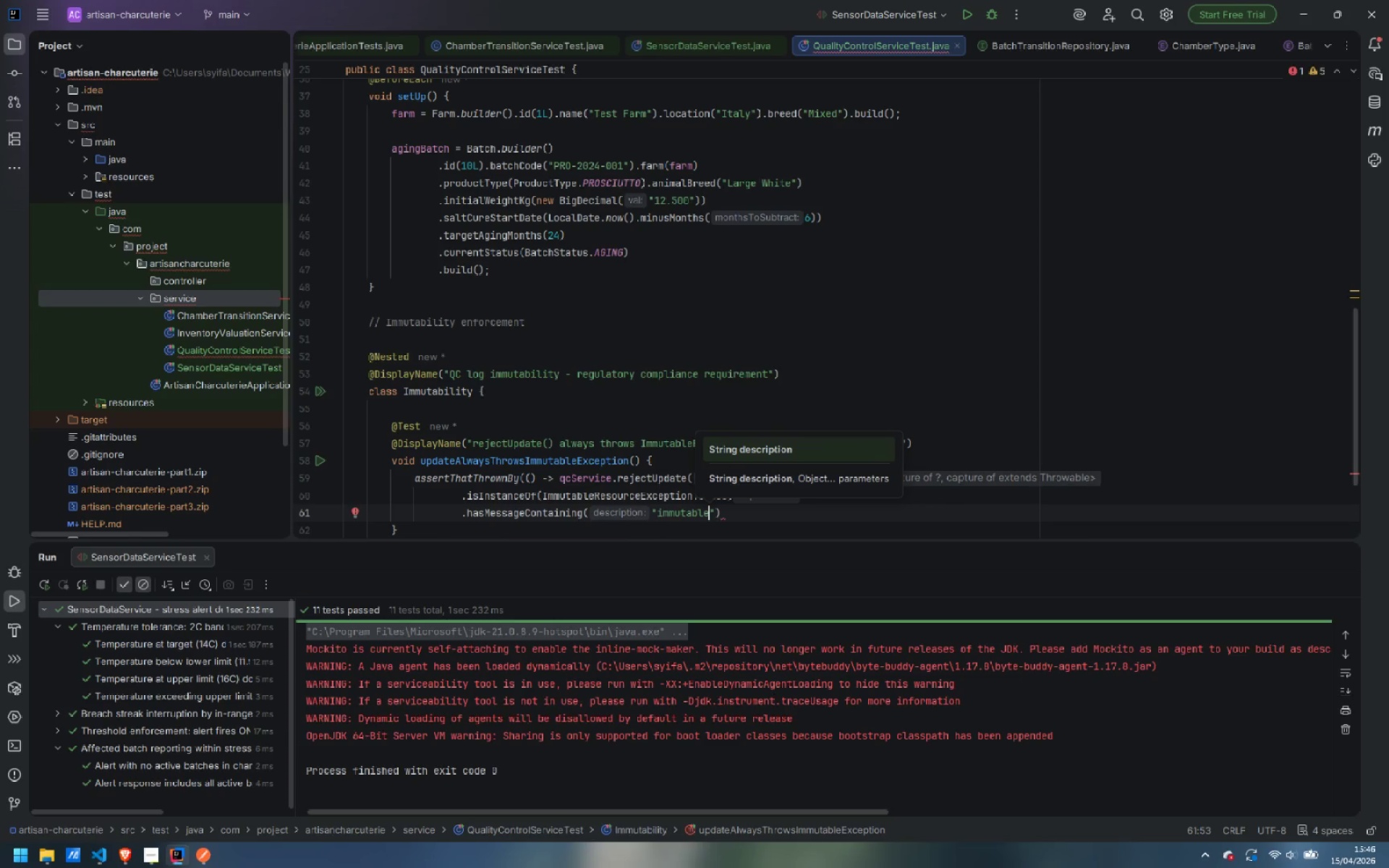 
key(ArrowRight)
 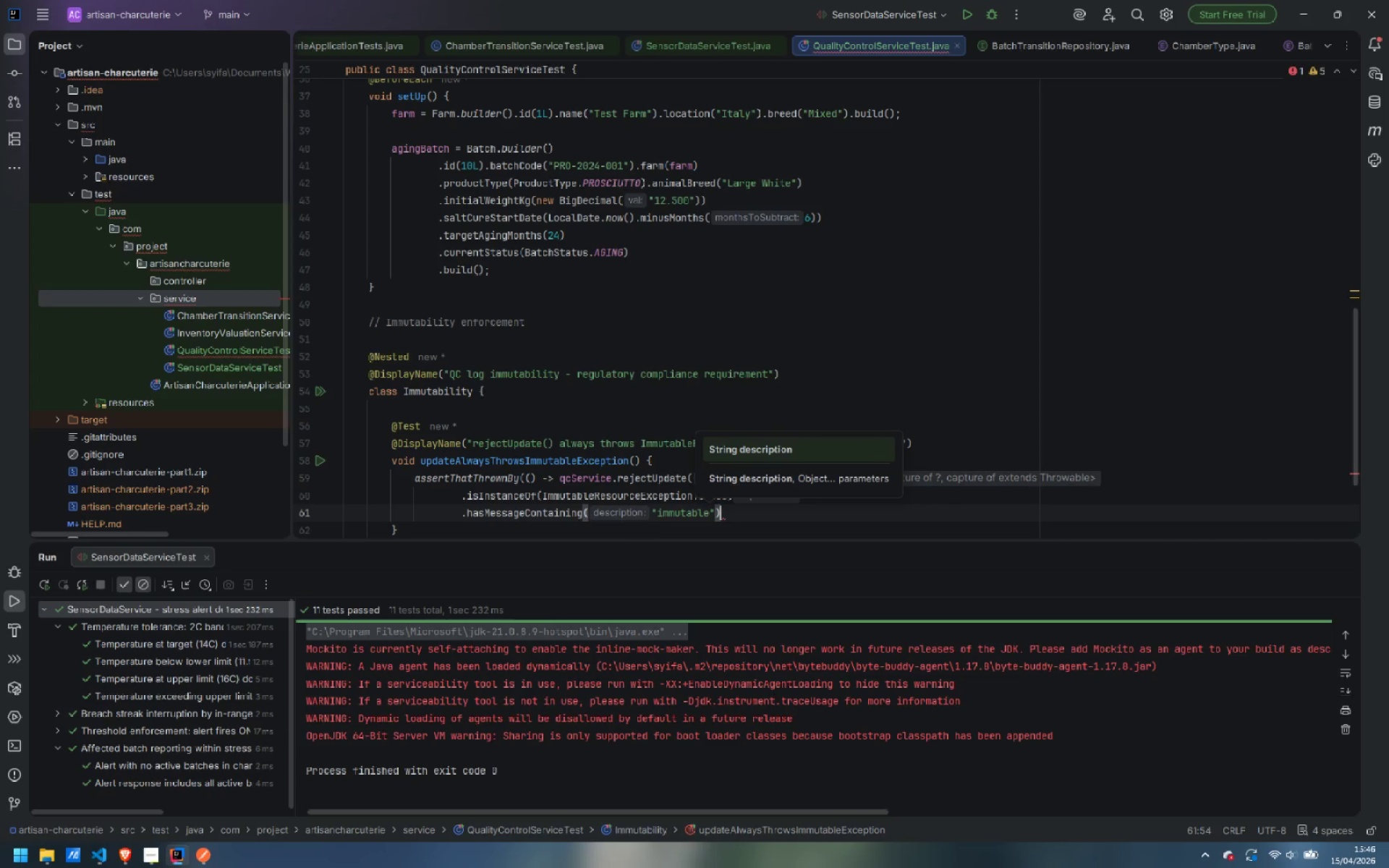 
key(ArrowRight)
 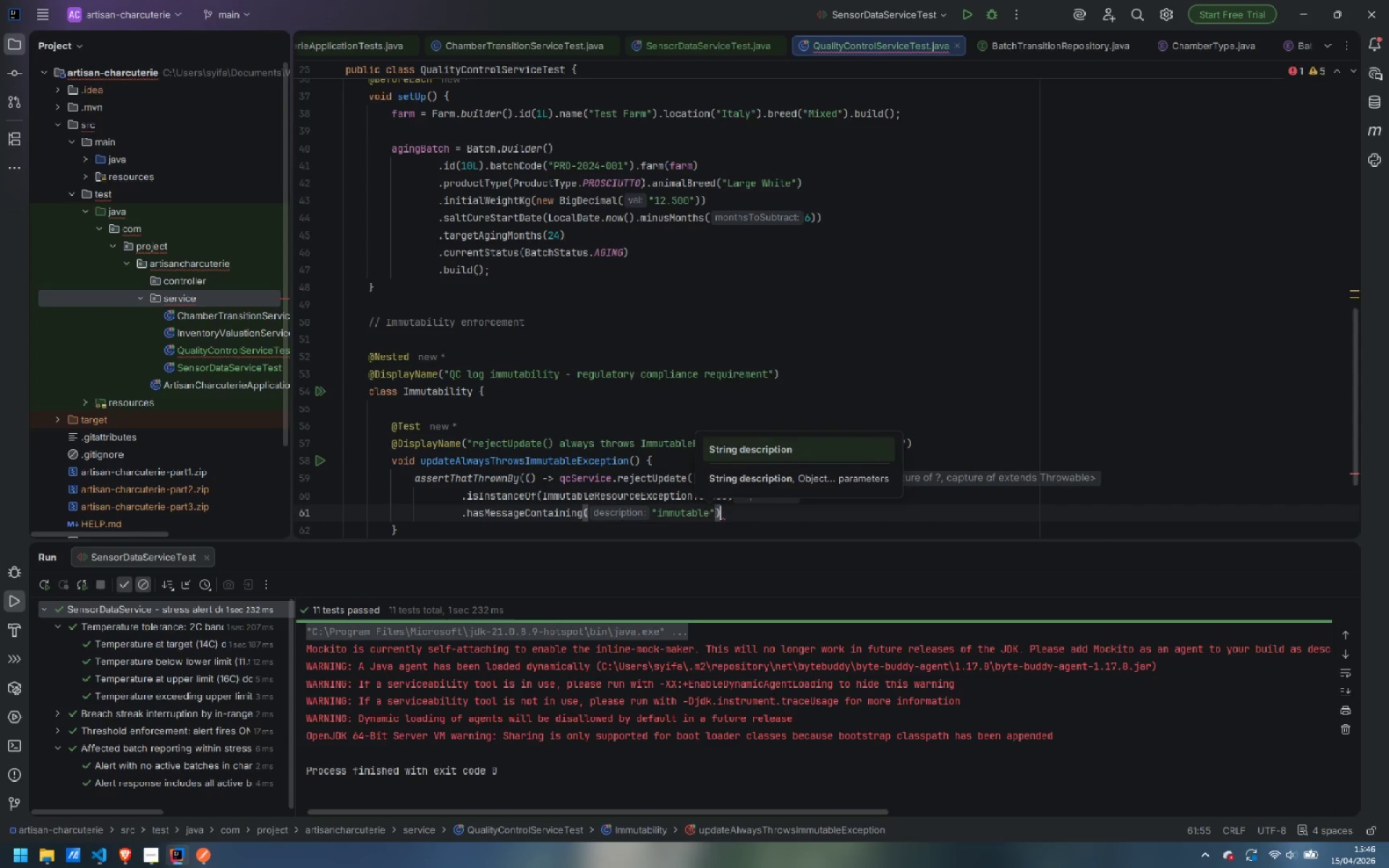 
key(Enter)
 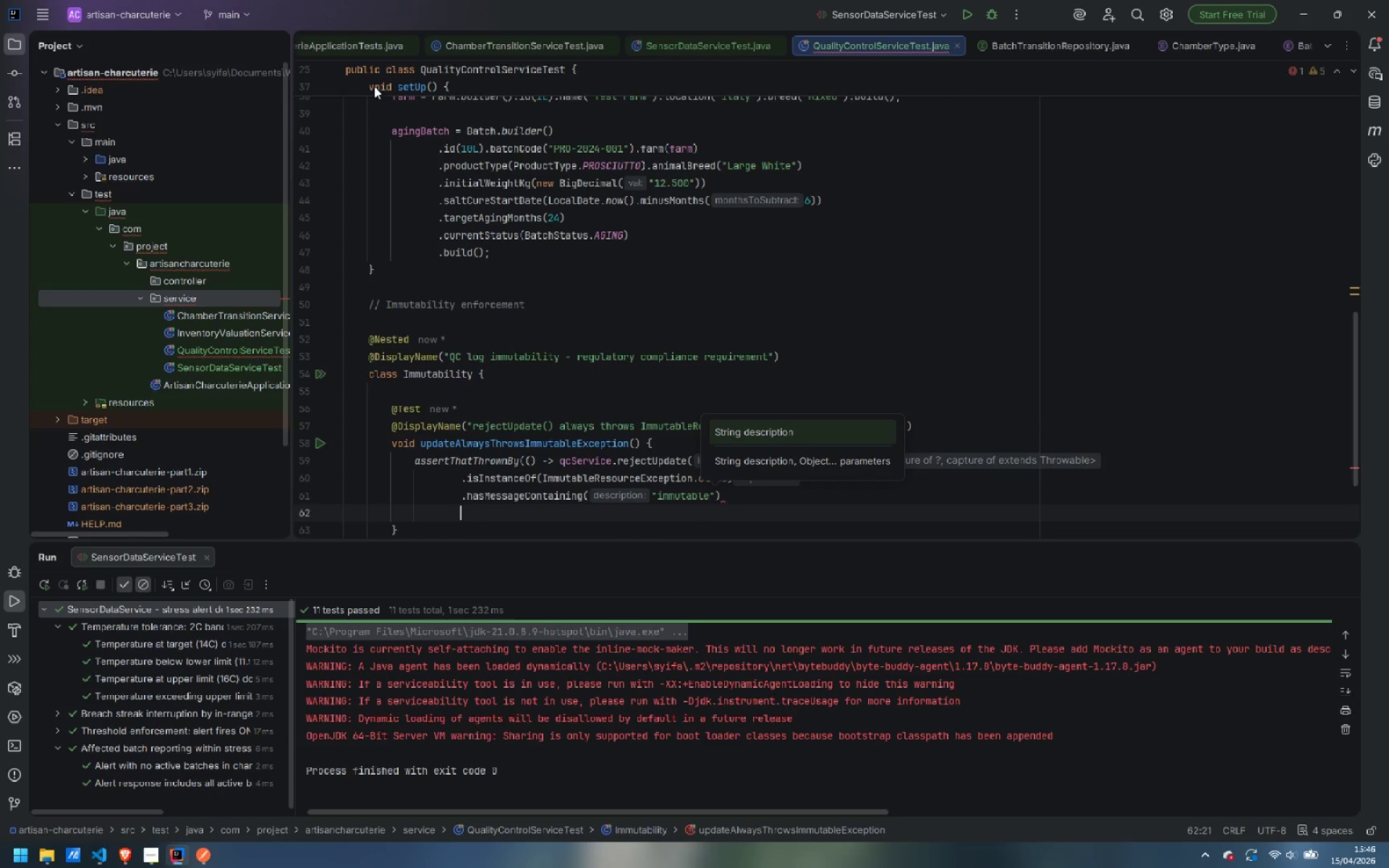 
type(.hasMessa)
 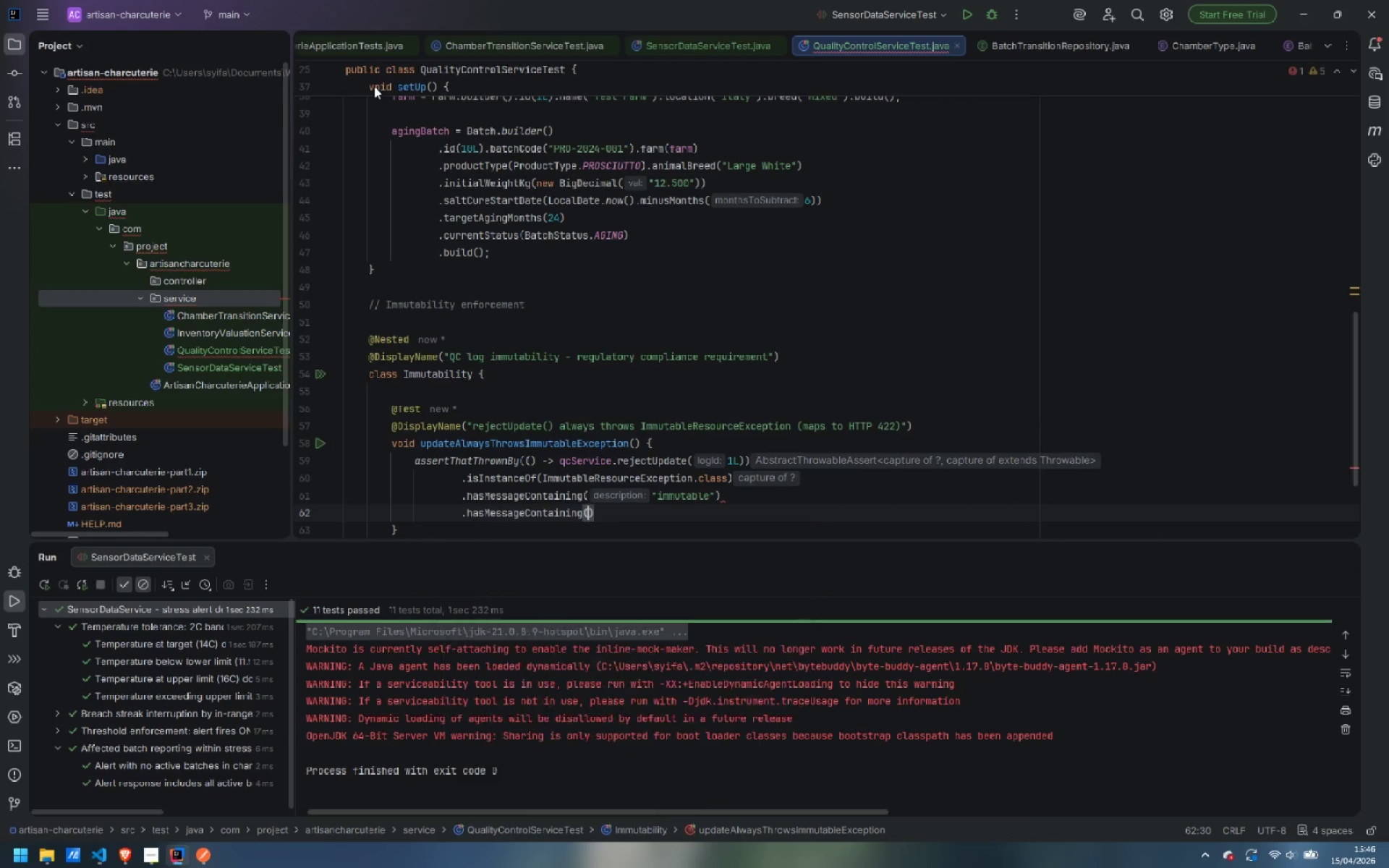 
key(Enter)
 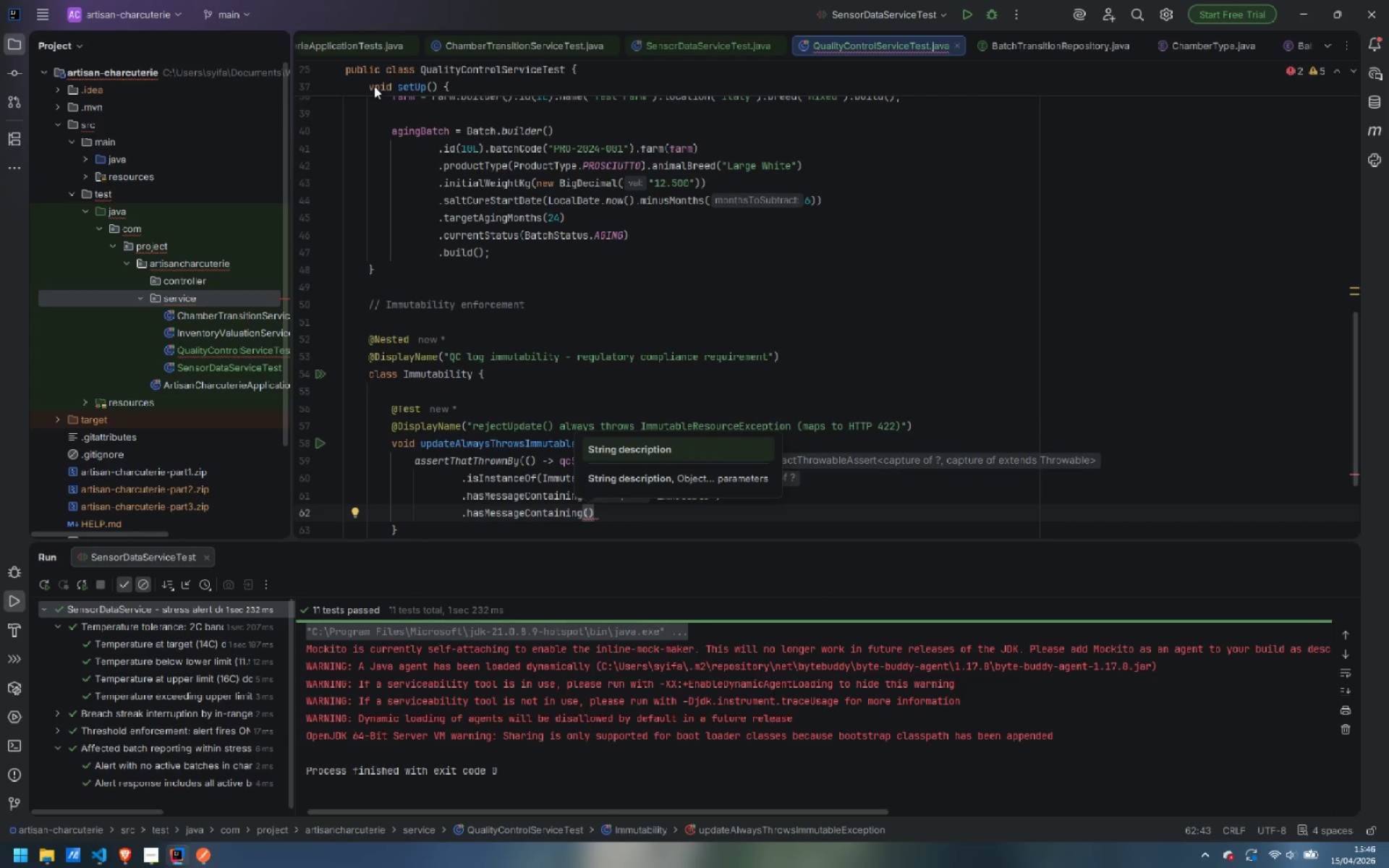 
key(Shift+Quote)
 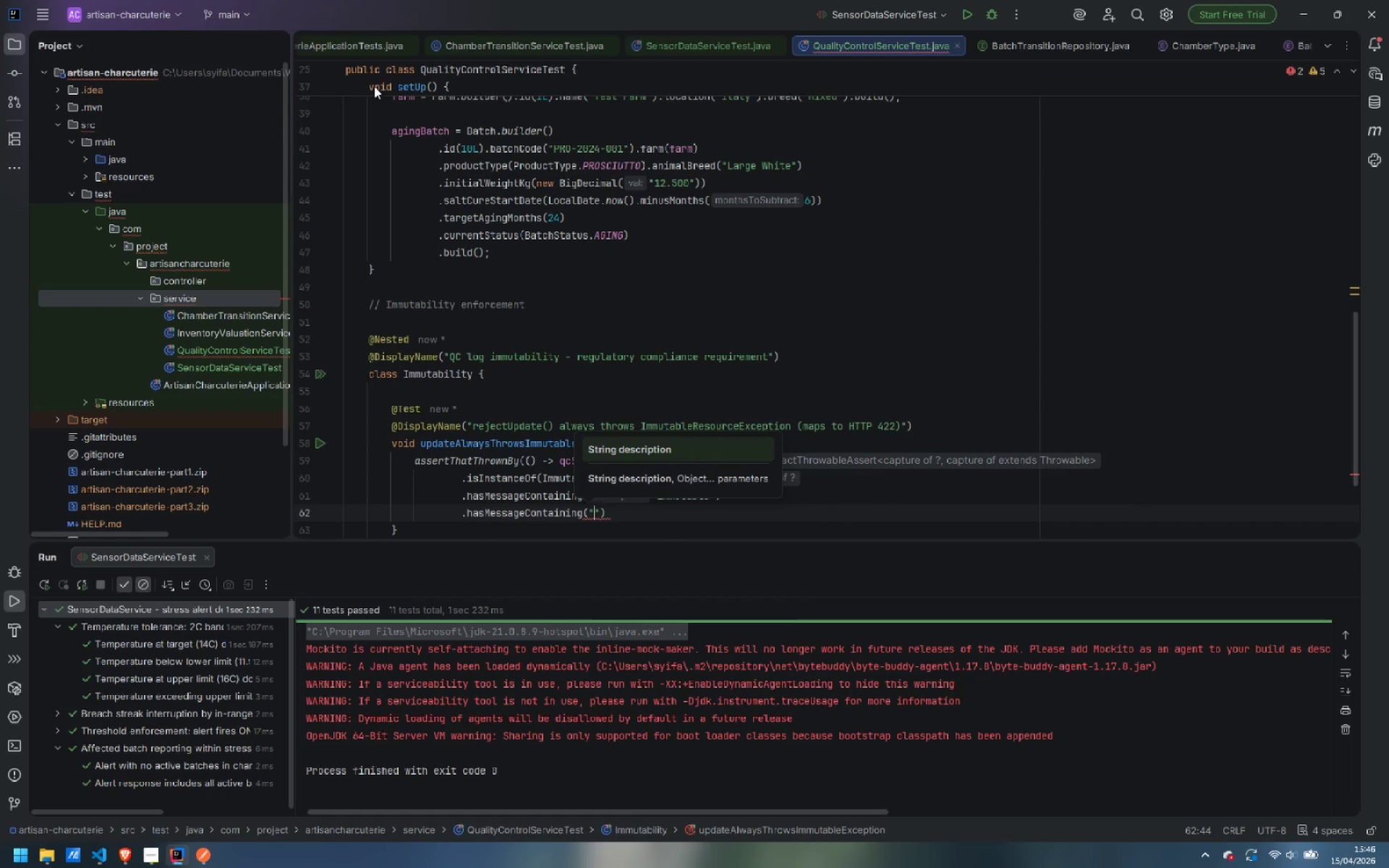 
key(1)
 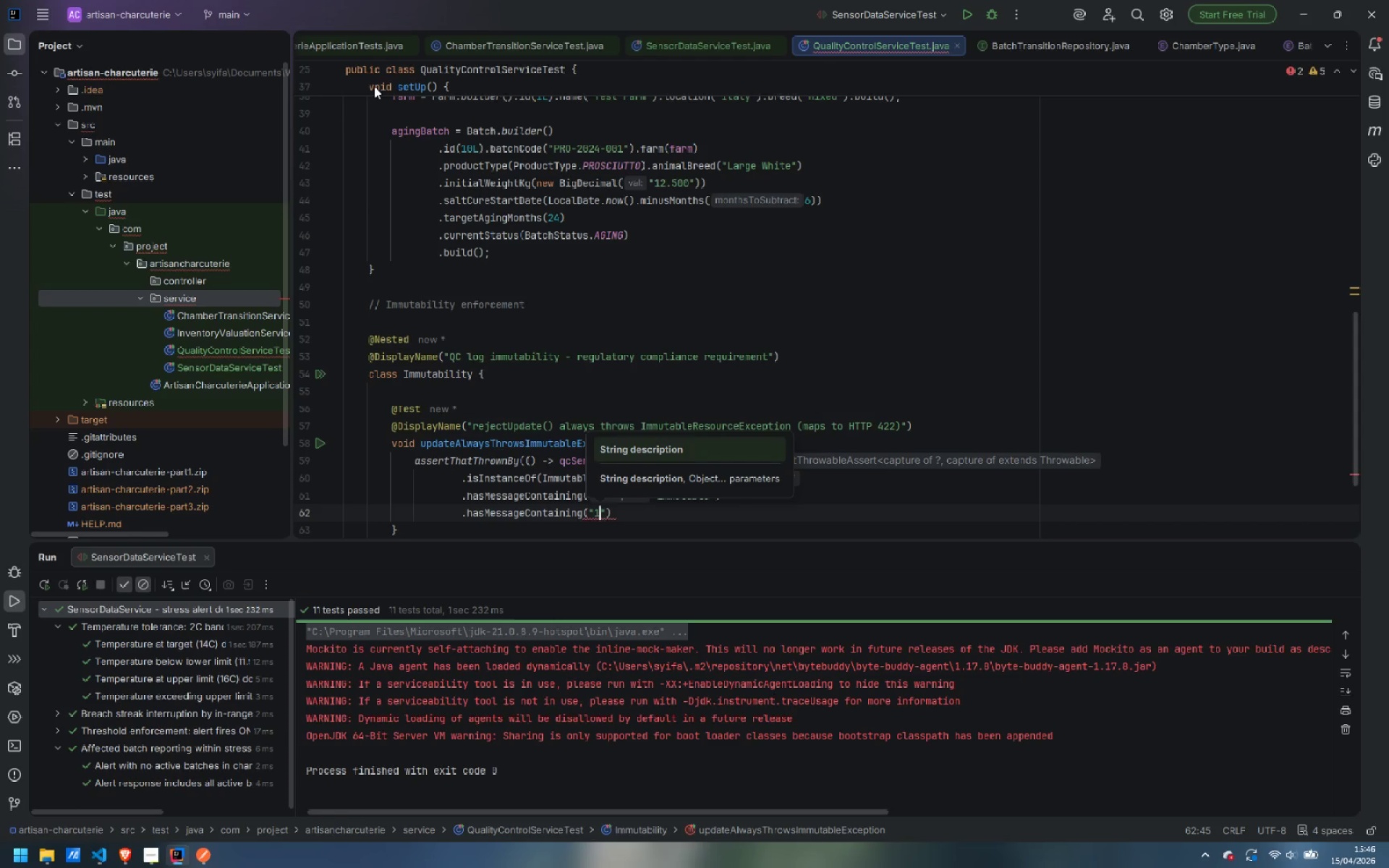 
key(ArrowRight)
 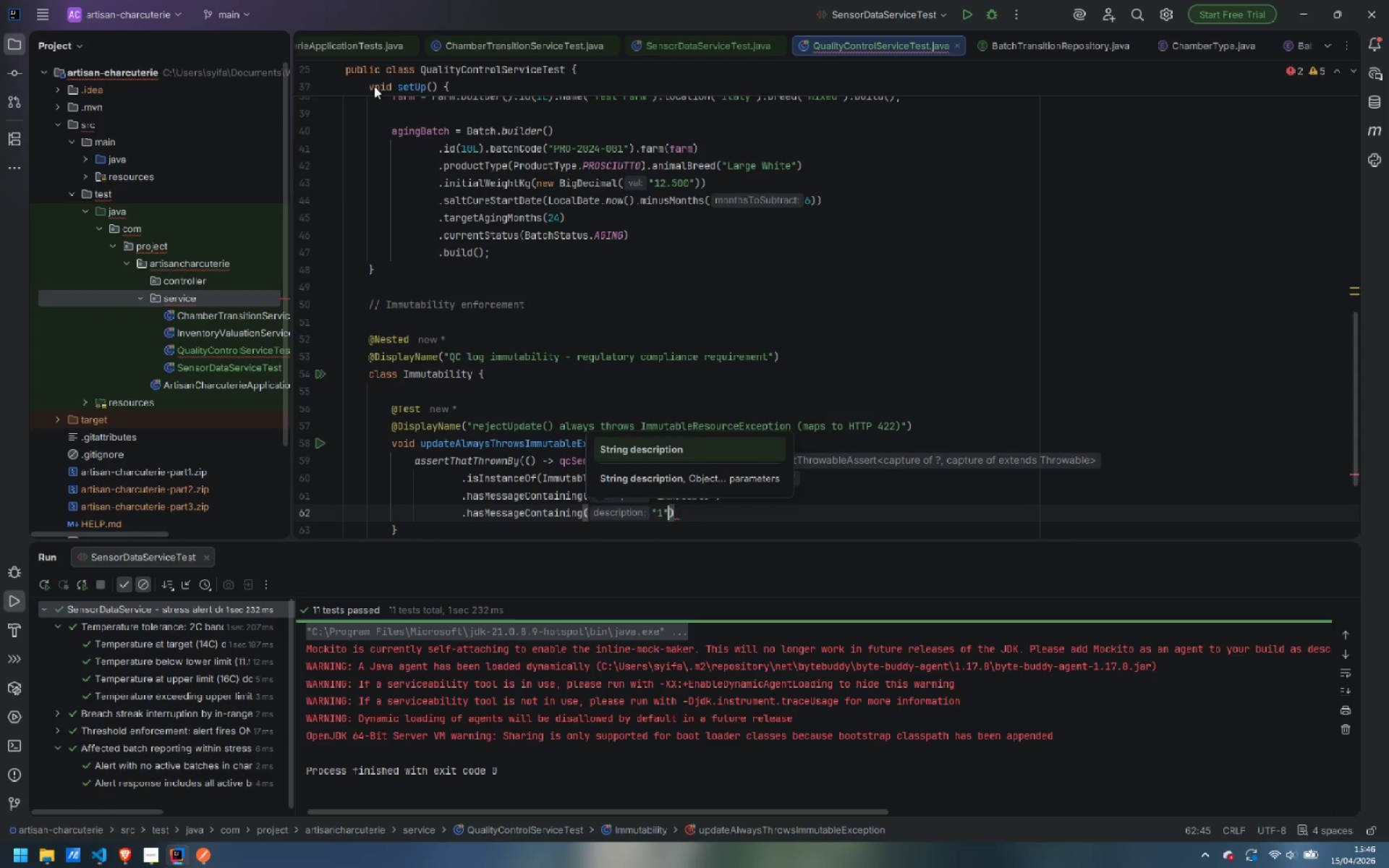 
key(ArrowRight)
 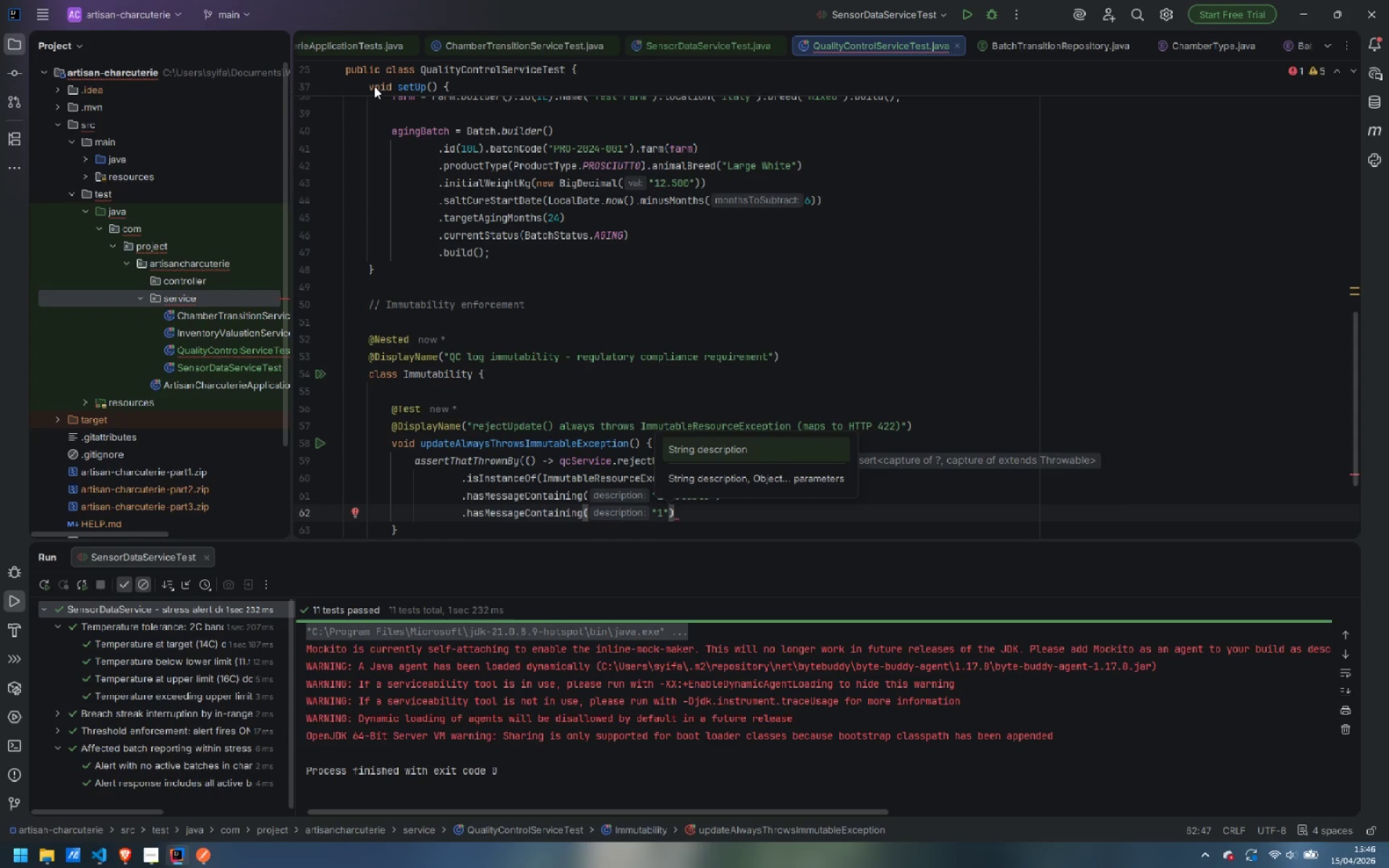 
key(Semicolon)
 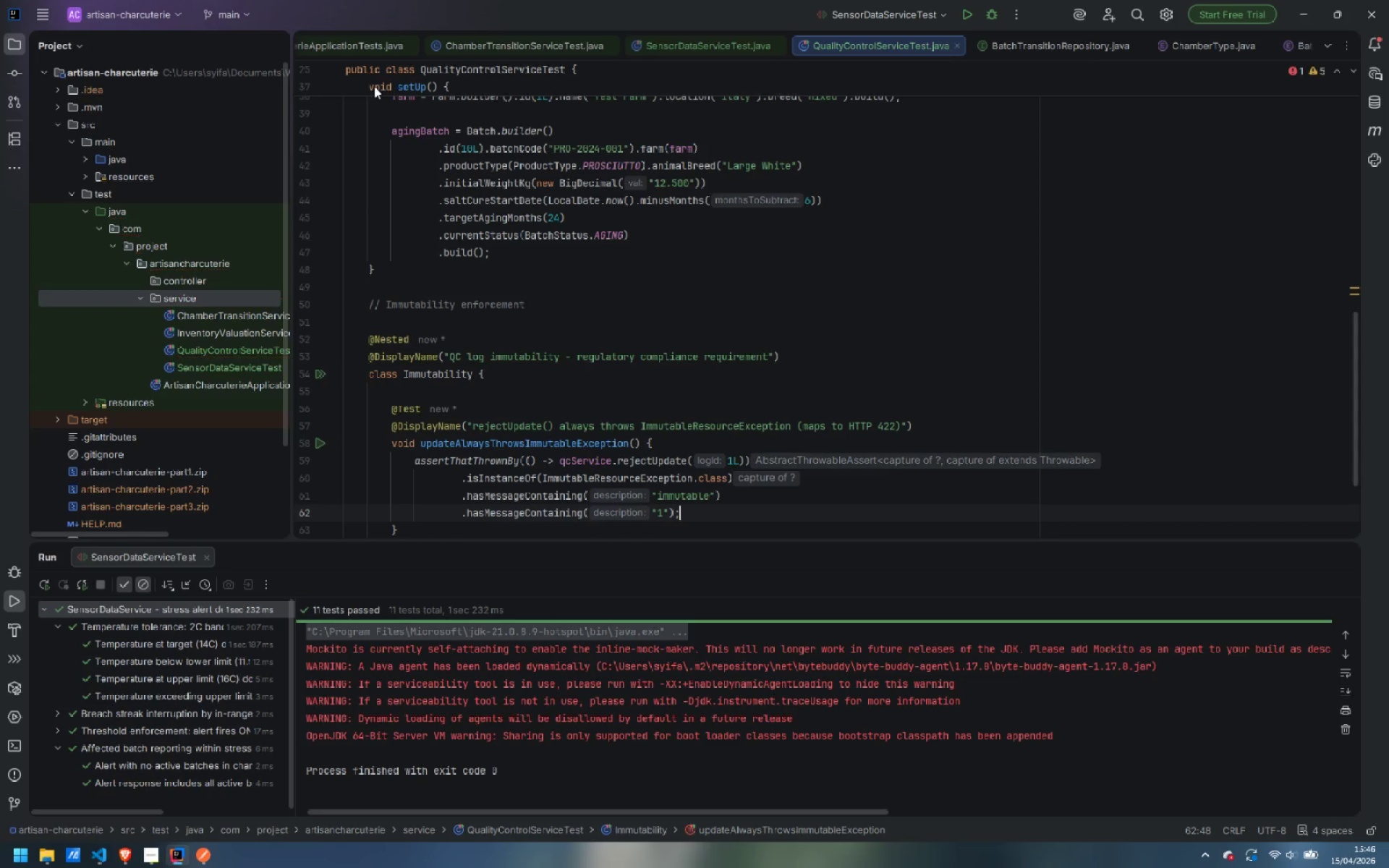 
key(ArrowDown)
 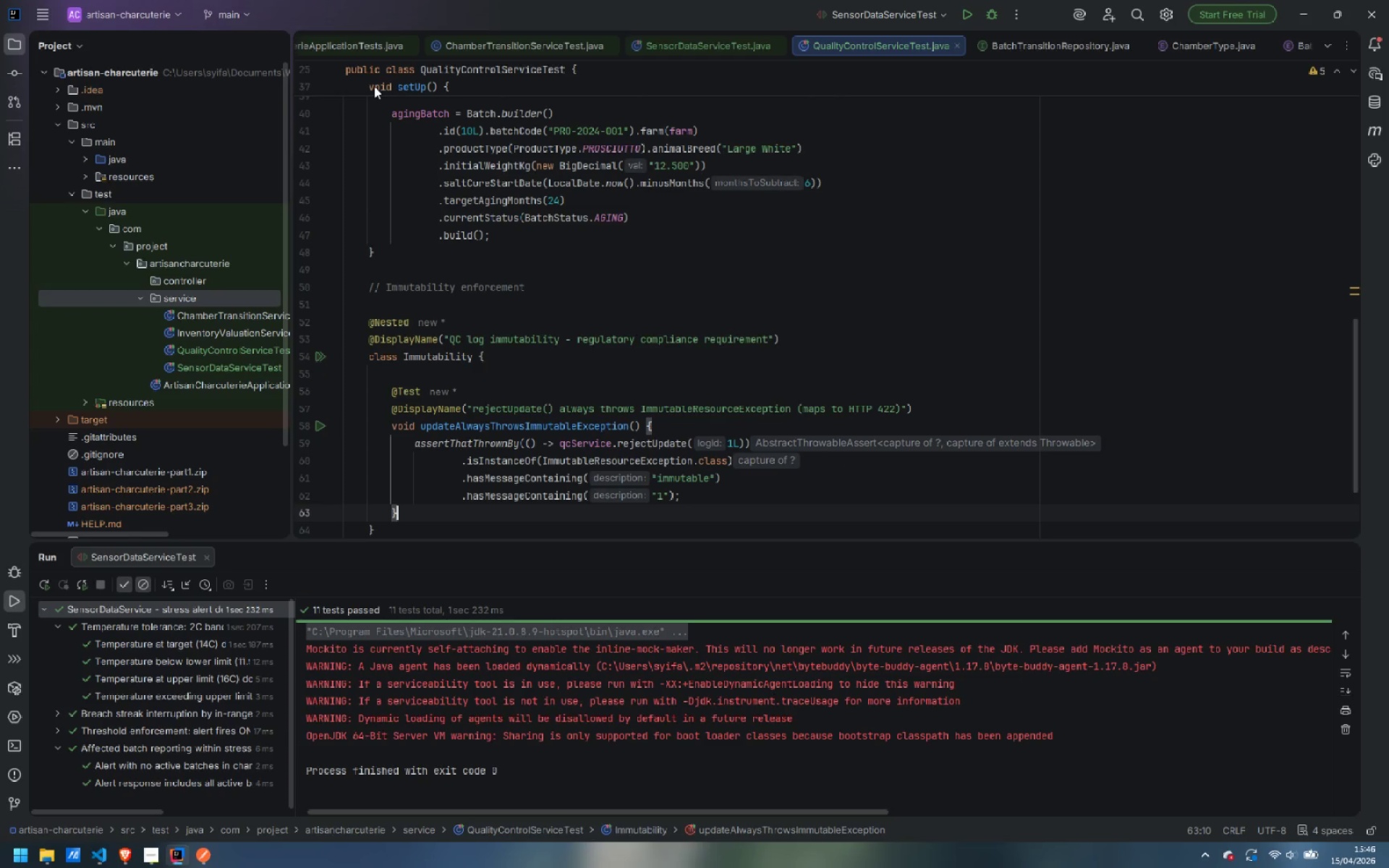 
key(Enter)
 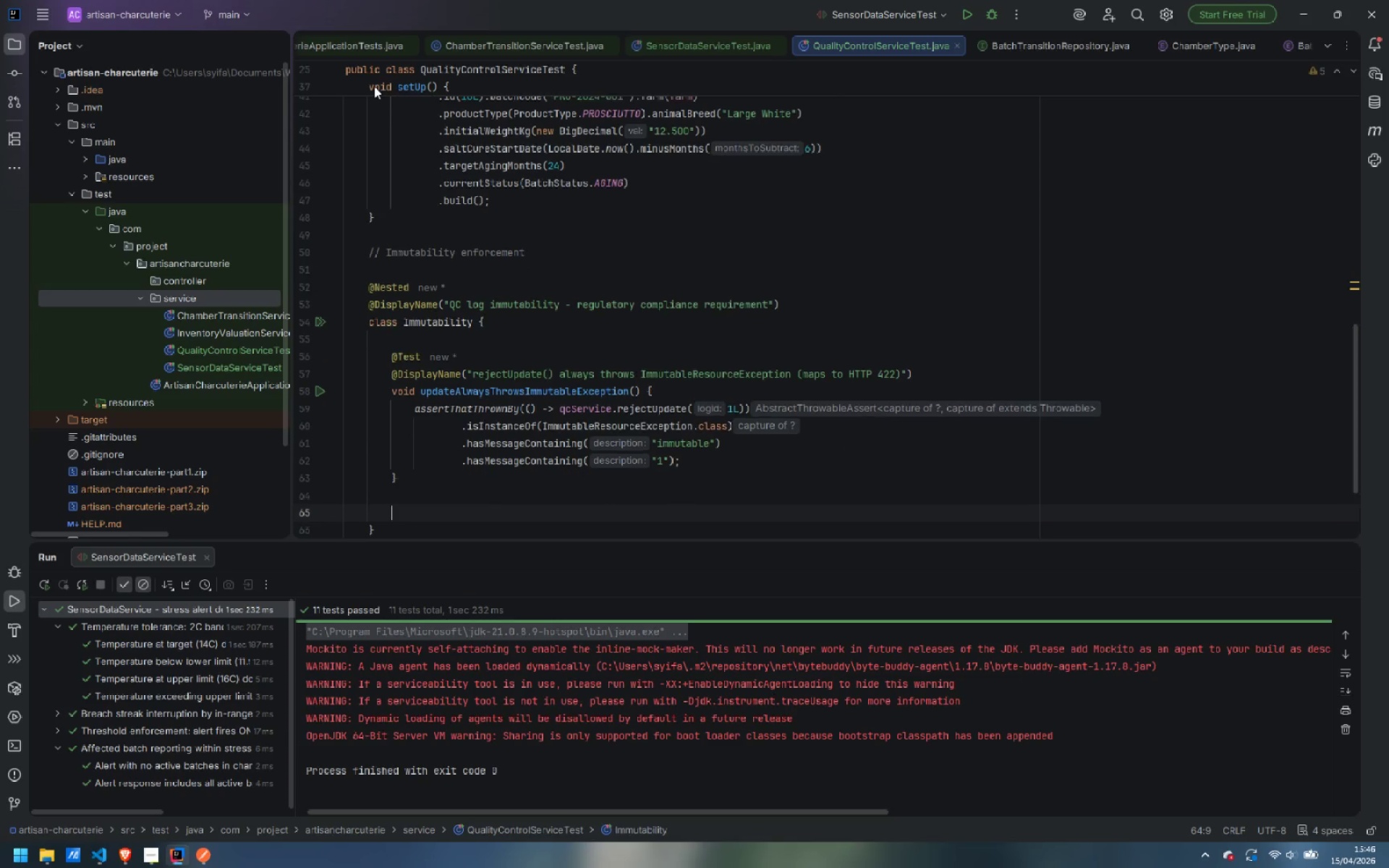 
key(Enter)
 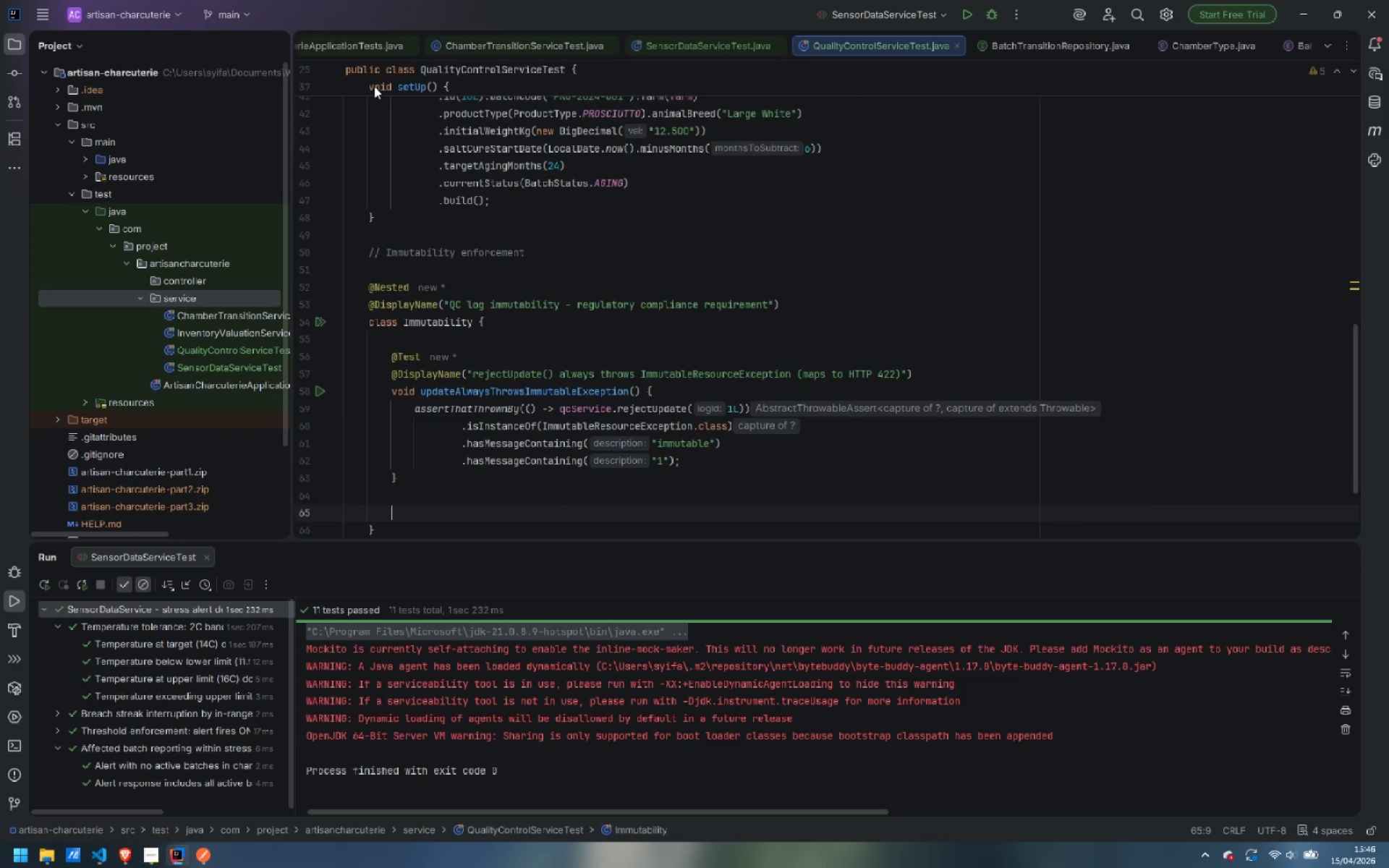 
type(@Test)
 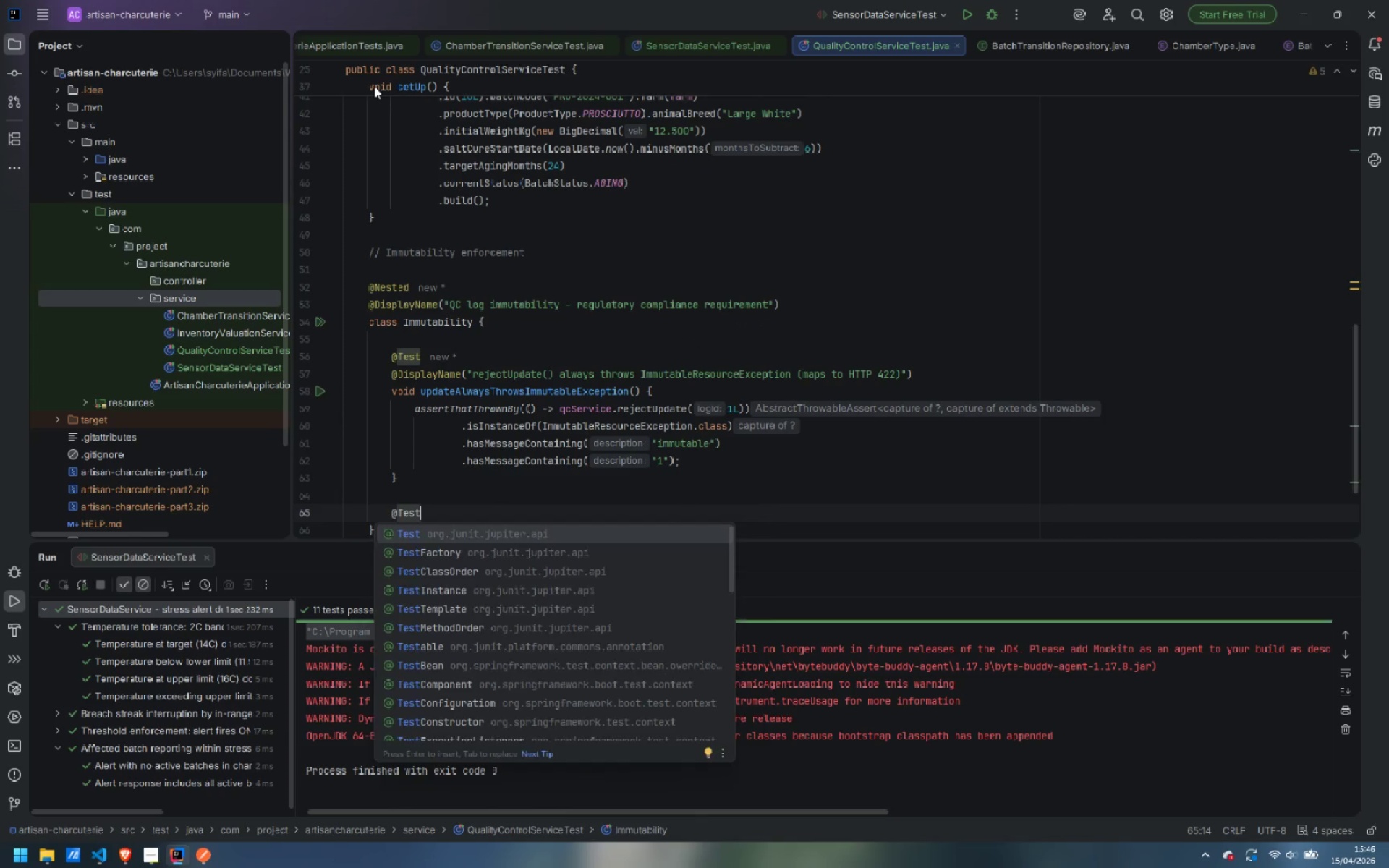 
key(Enter)
 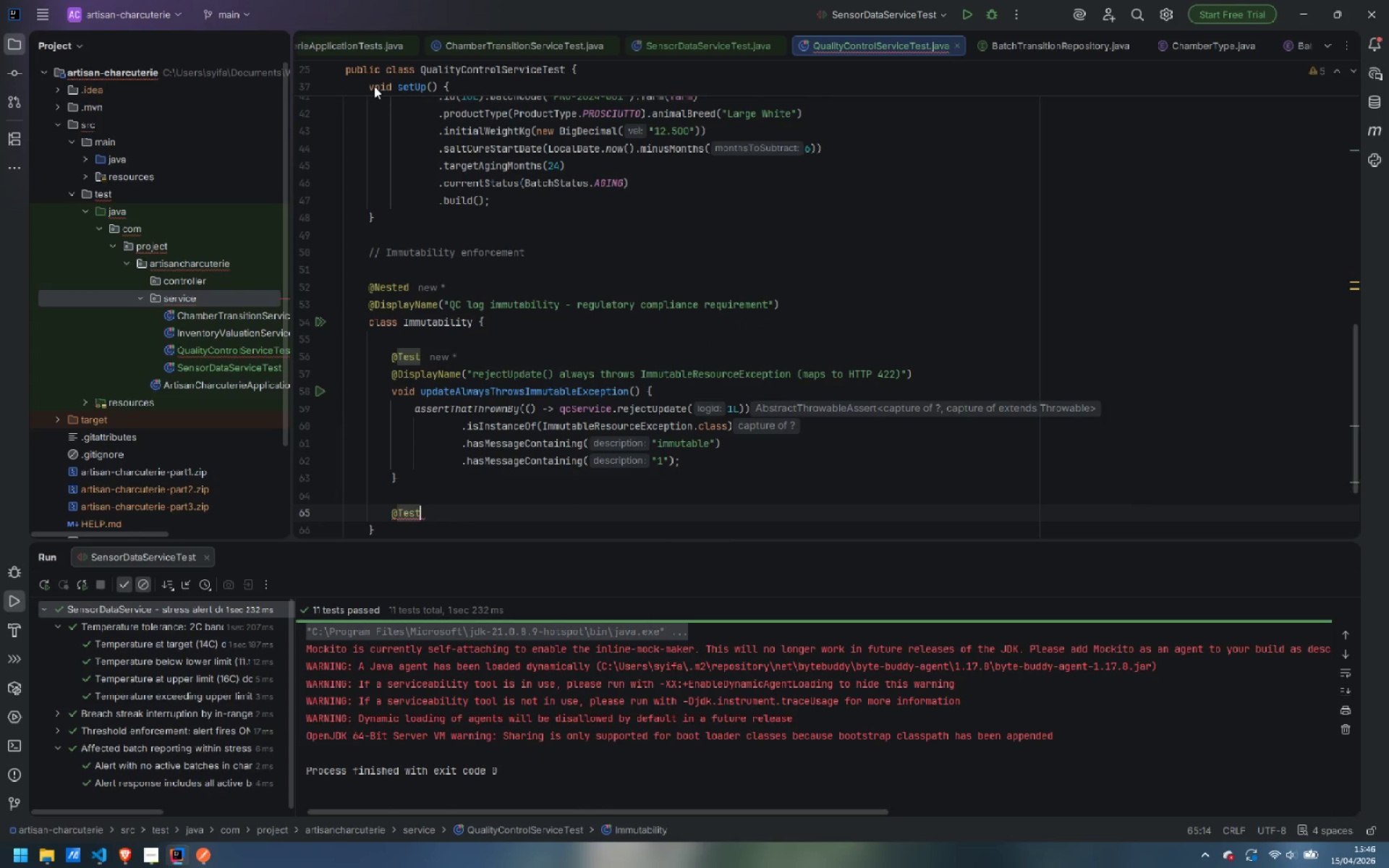 
key(Enter)
 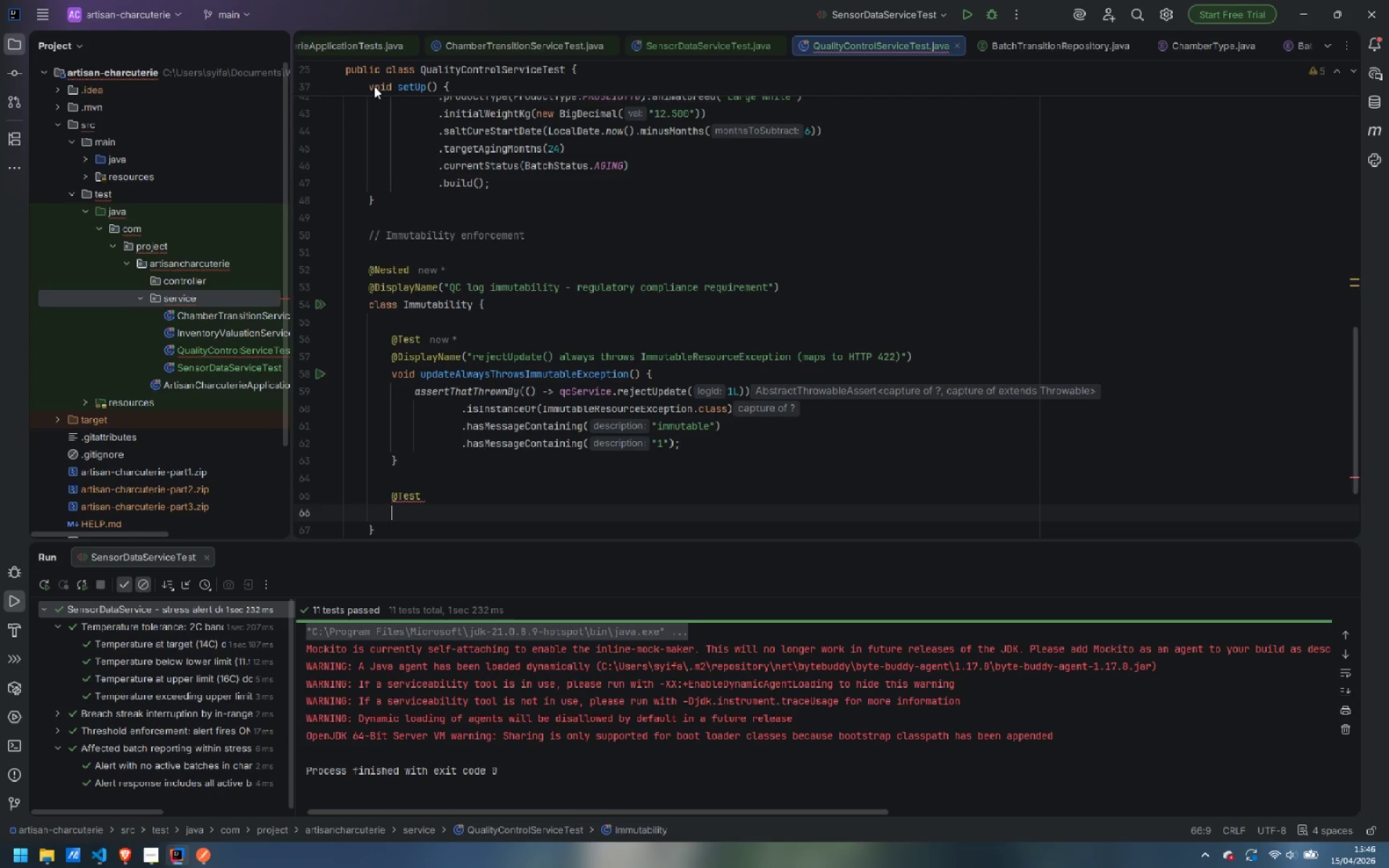 
type(@Displ)
 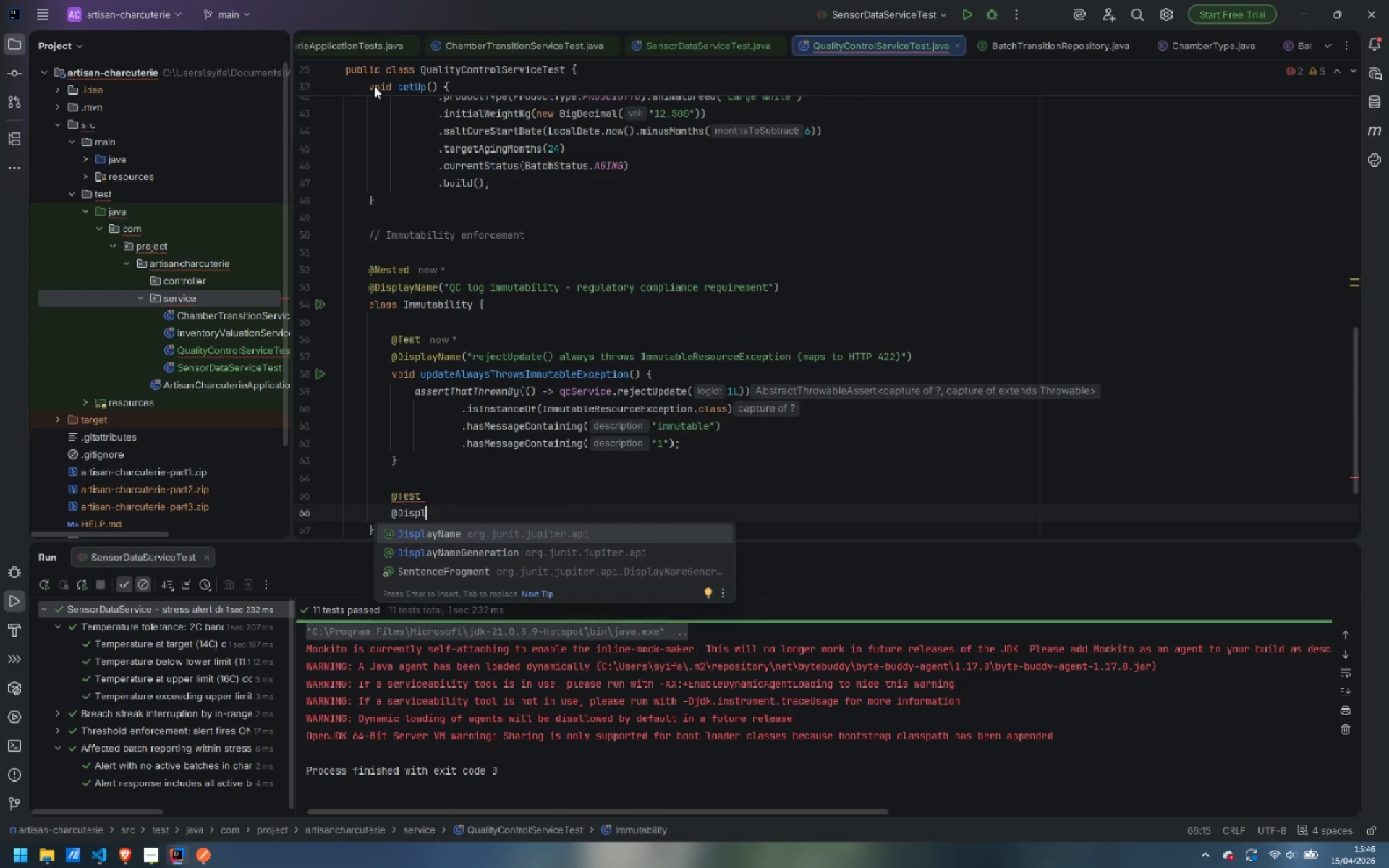 
key(Enter)
 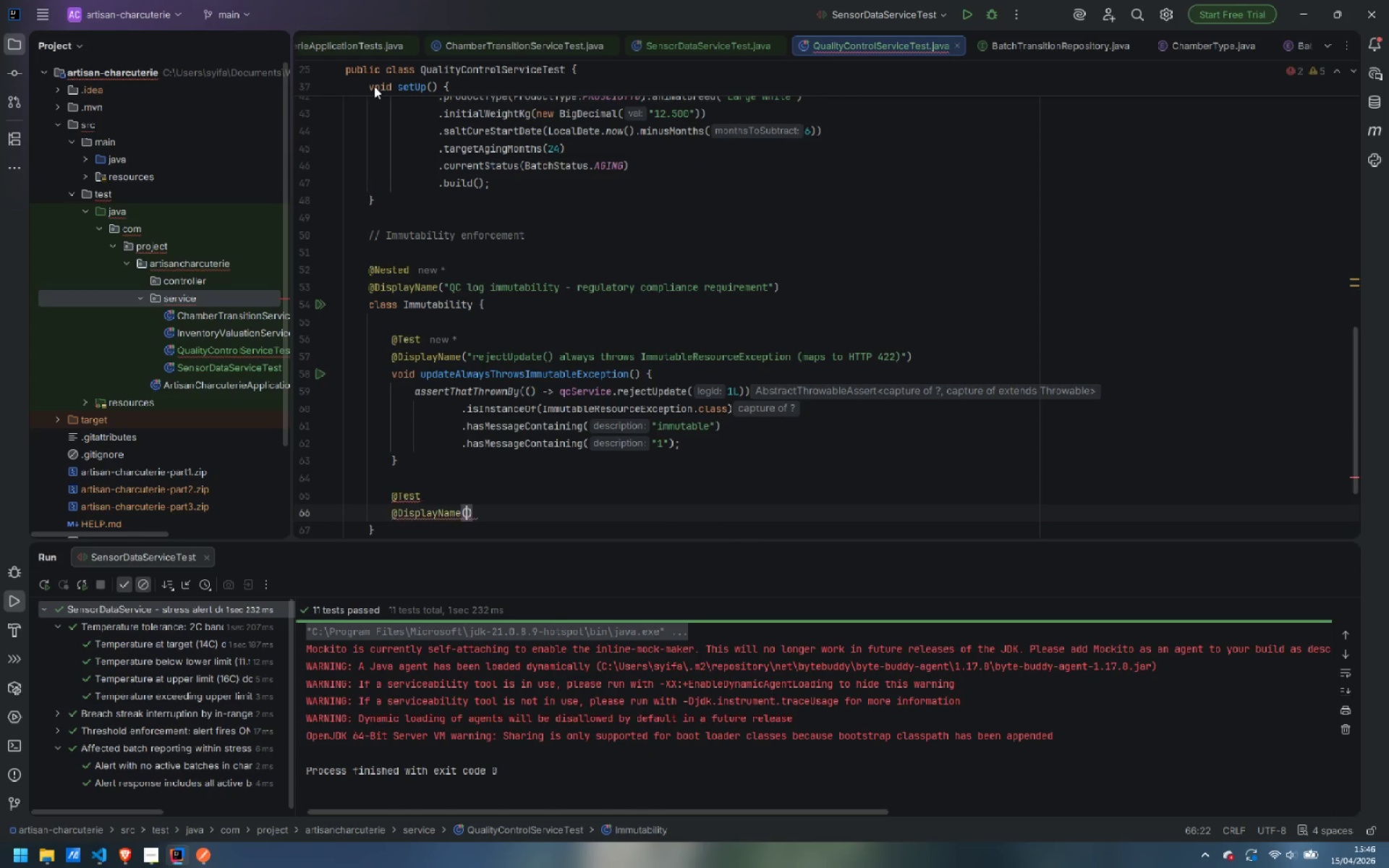 
type("rejectDelete() always throws )
 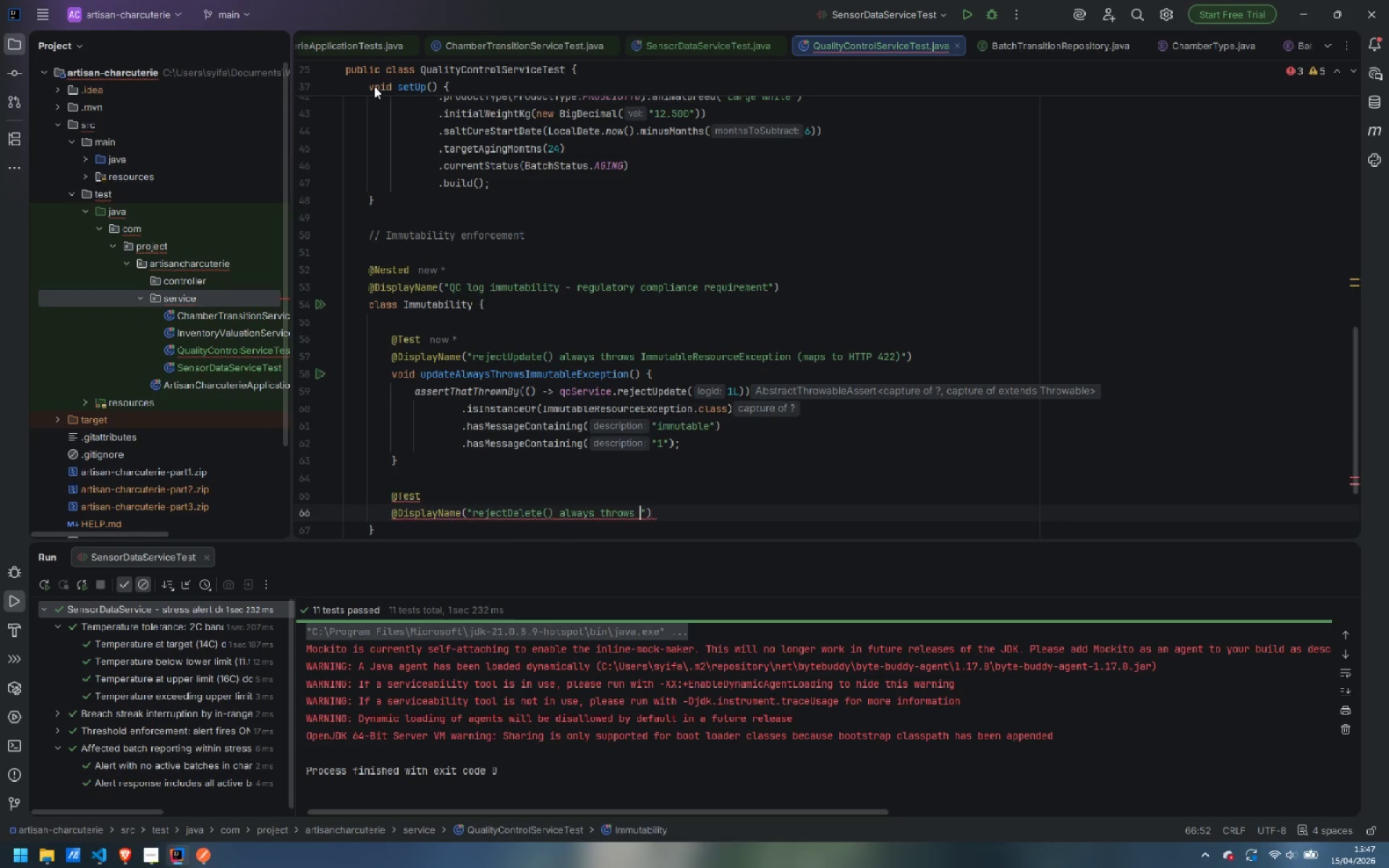 
type(ImmutableResourceException (maps to HH)
key(Backspace)
type(TTP 422()
key(Backspace)
type())
 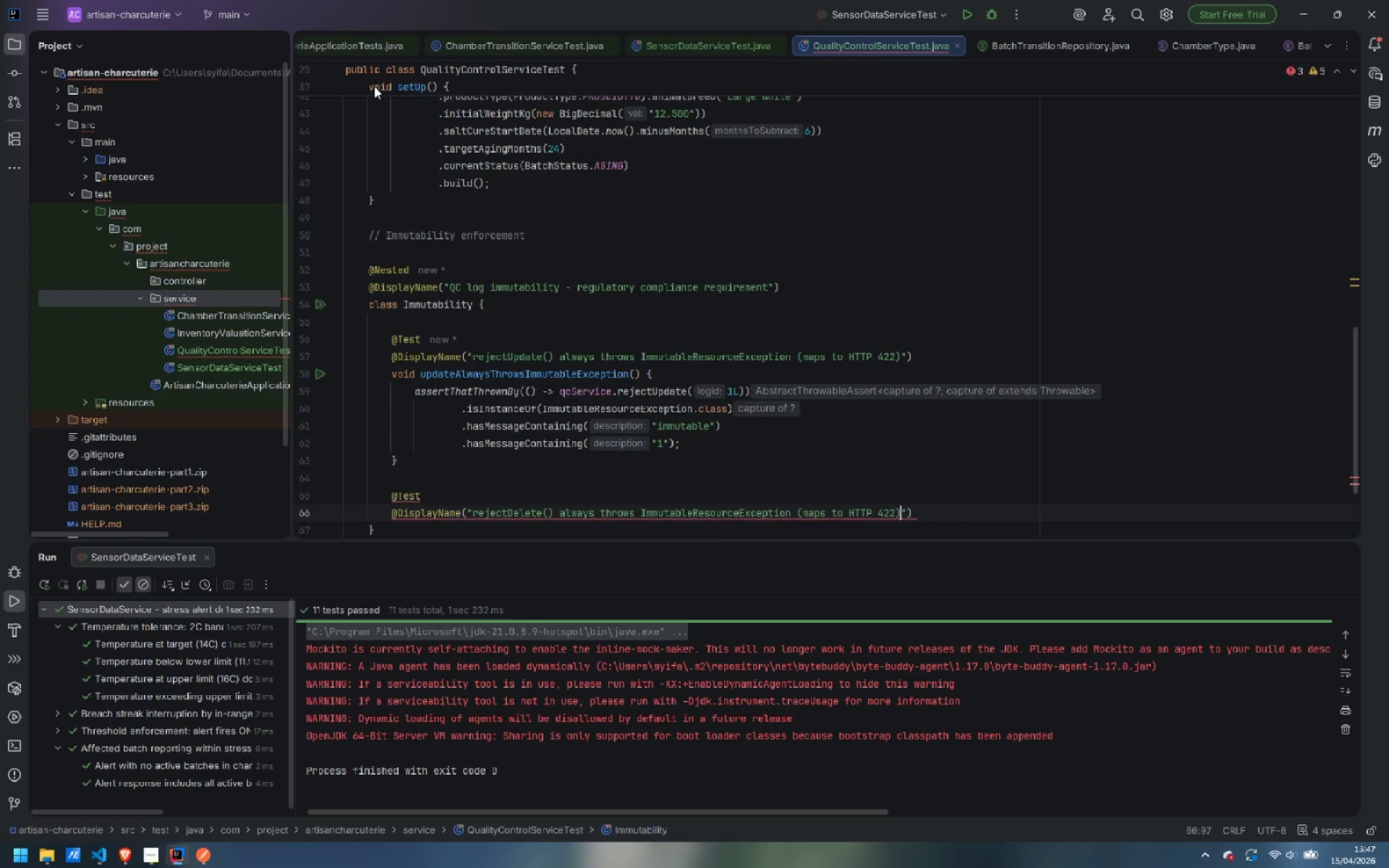 
key(ArrowRight)
 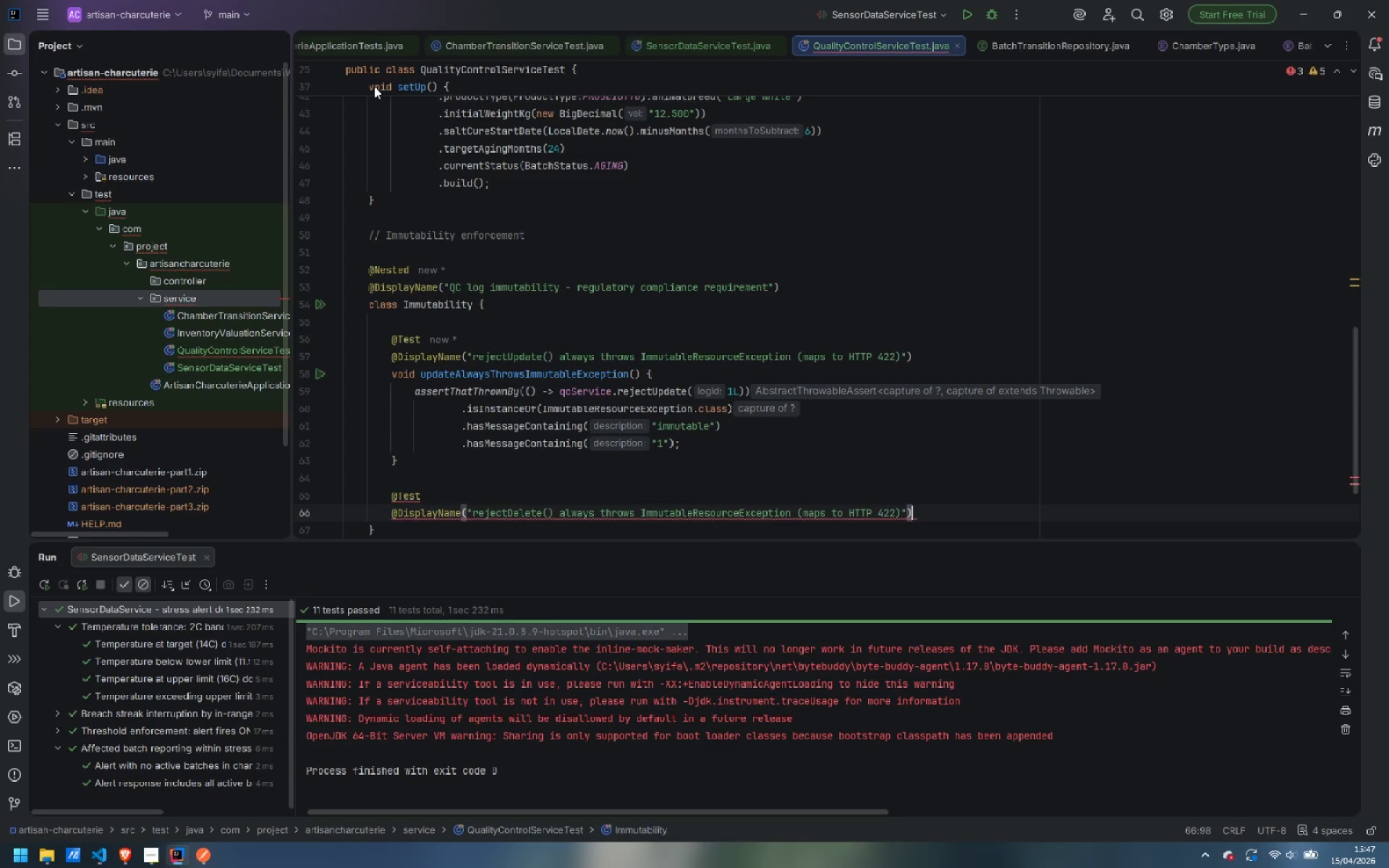 
key(ArrowRight)
 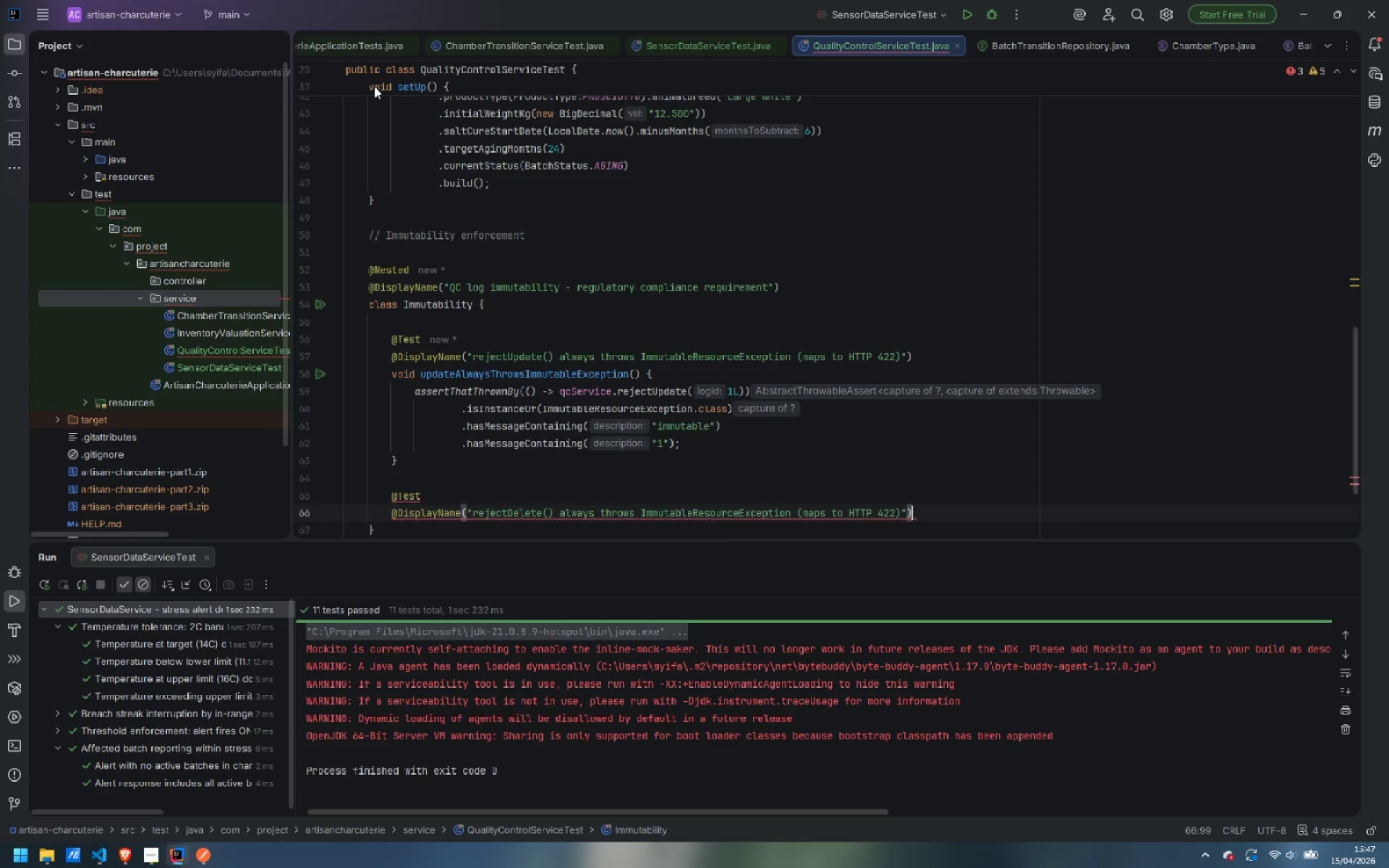 
key(Enter)
 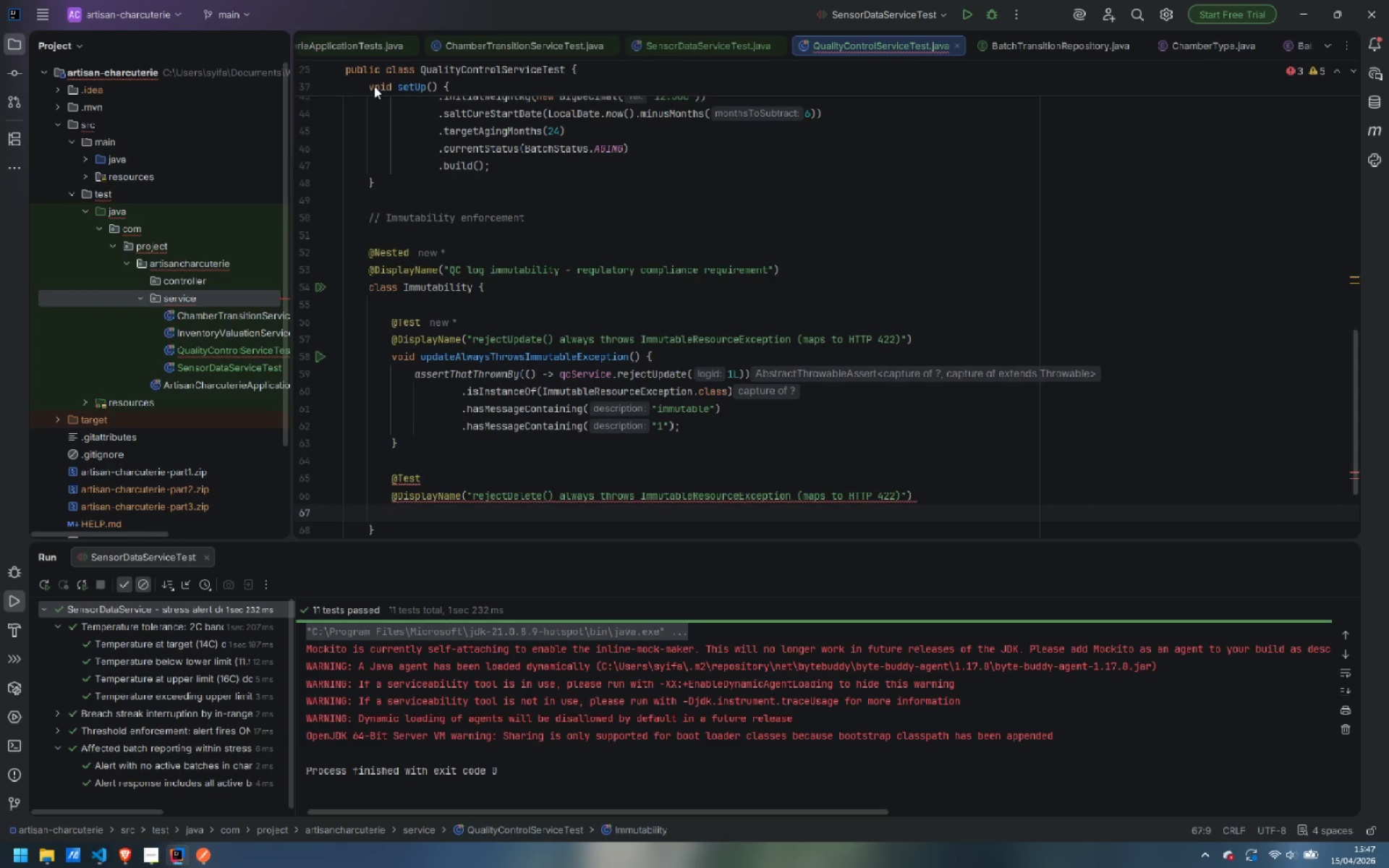 
type(void deleteAlwaysThrowsImmutableException()
 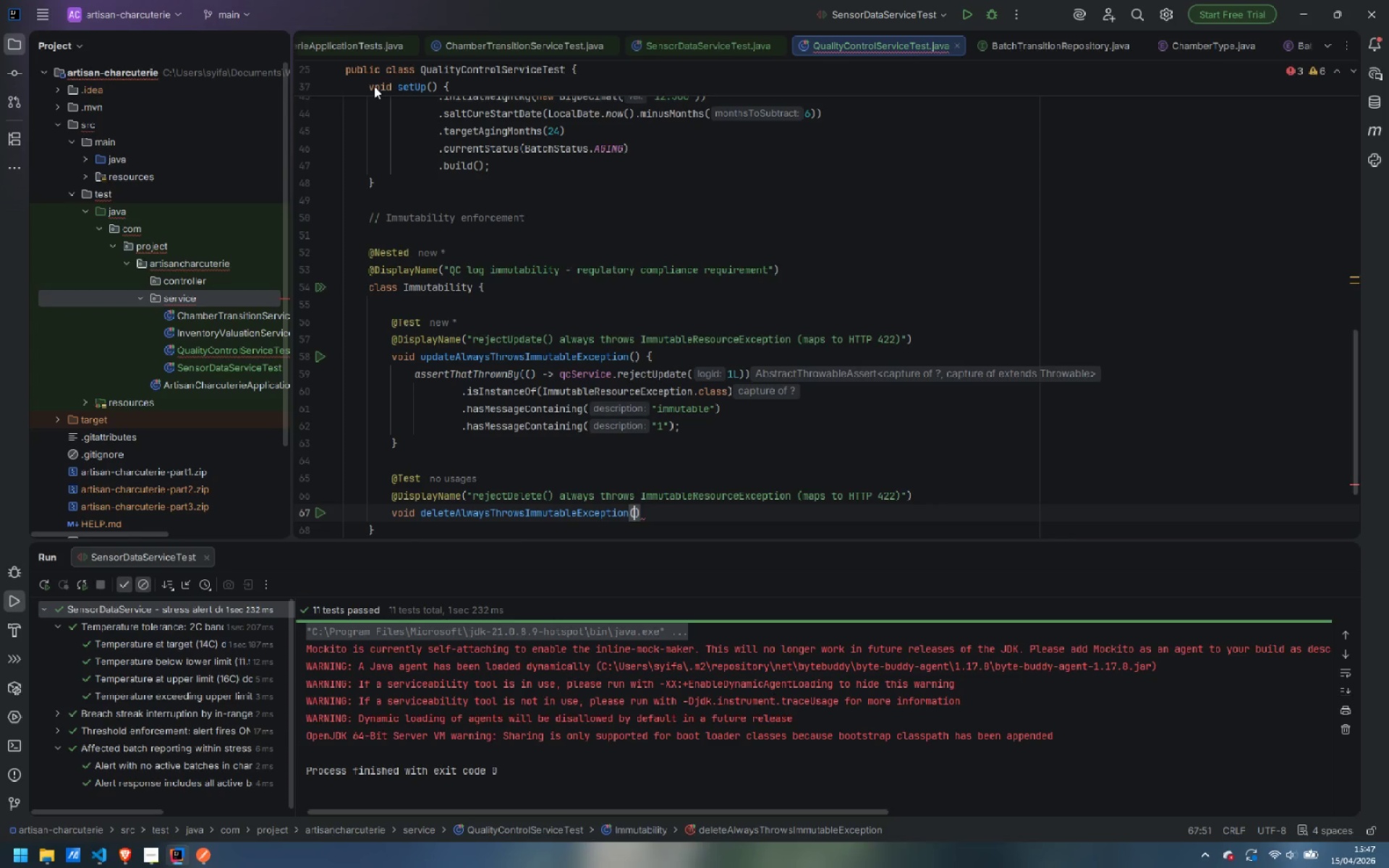 
key(ArrowRight)
 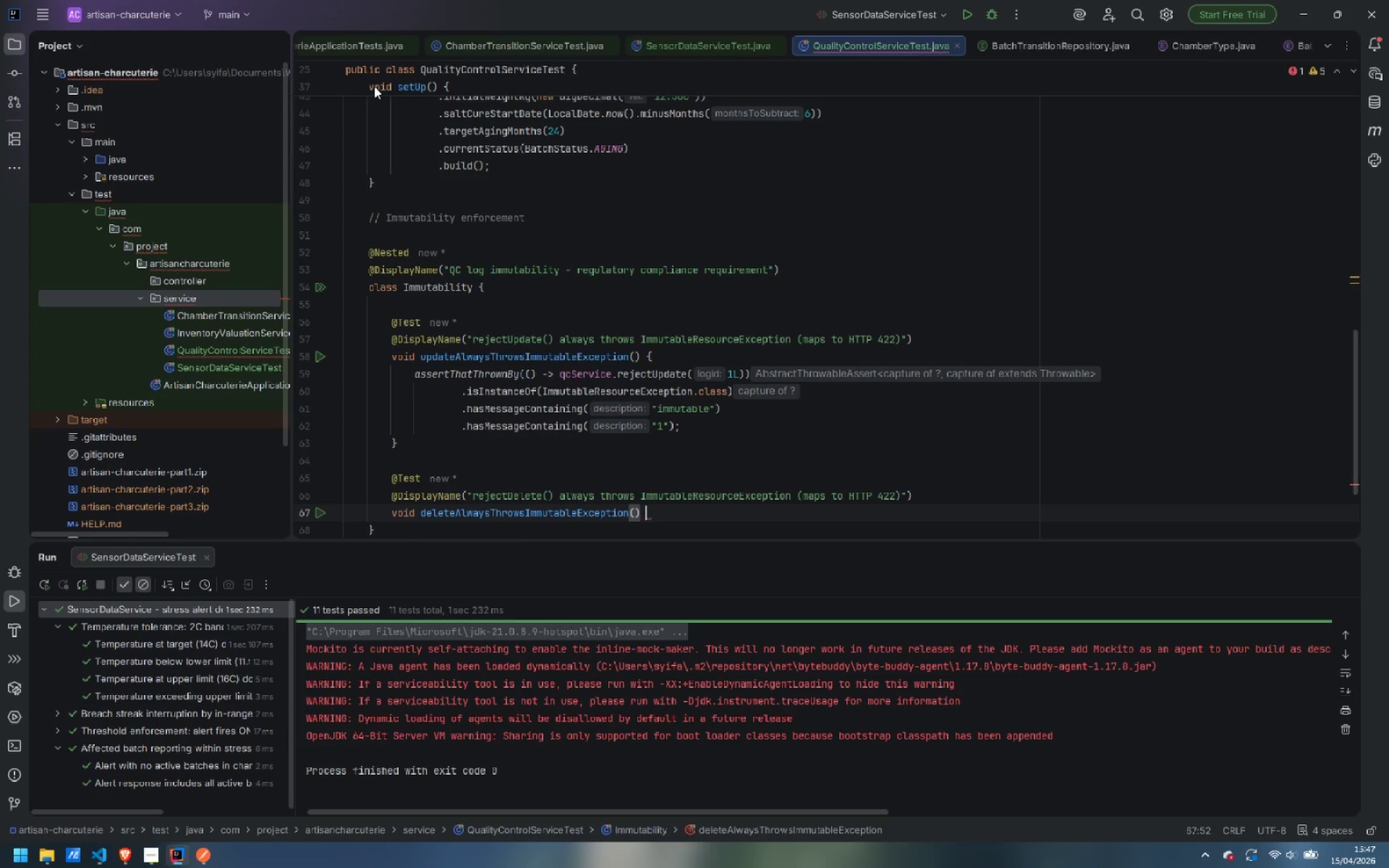 
key(Space)
 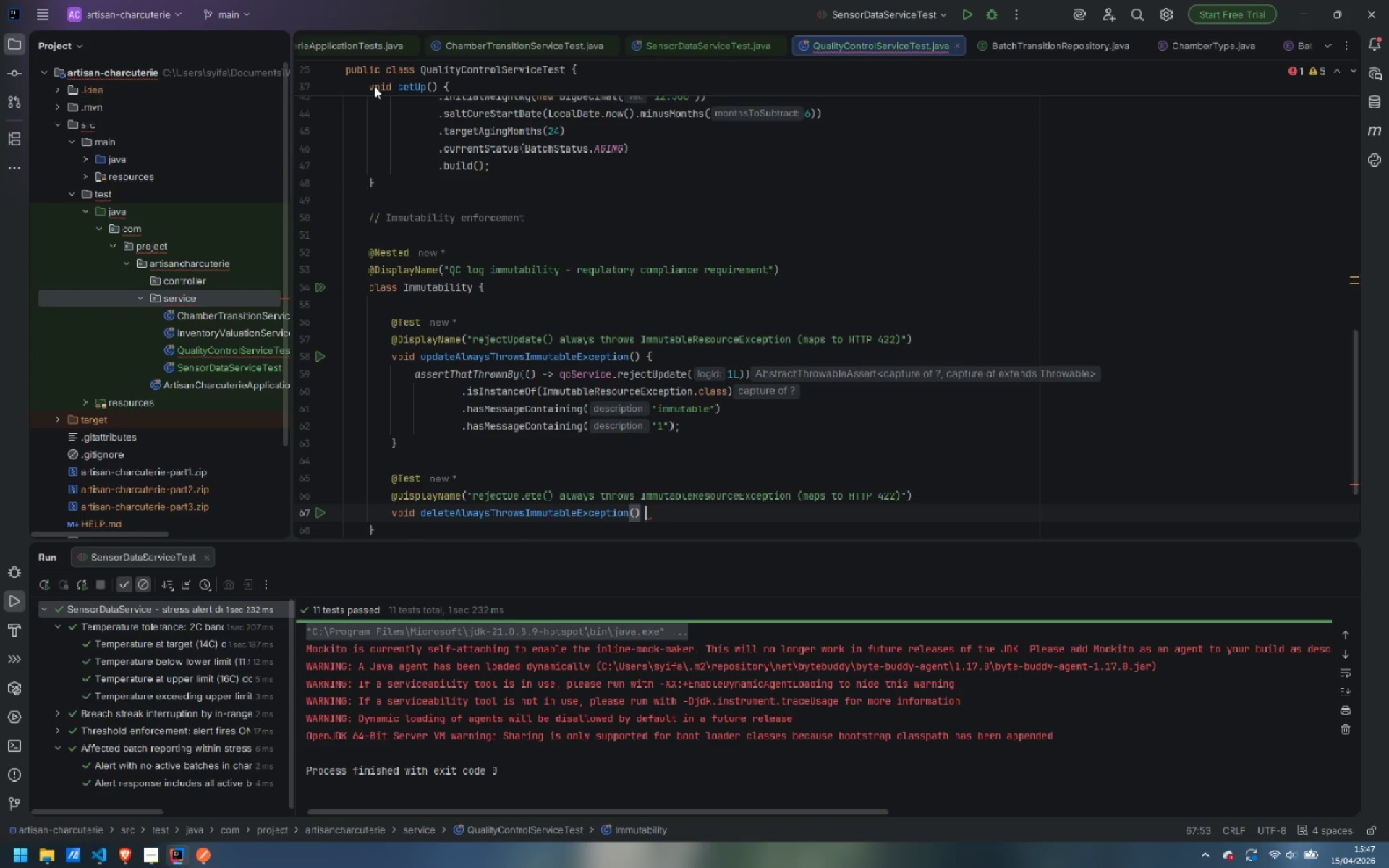 
key(Shift+ShiftLeft)
 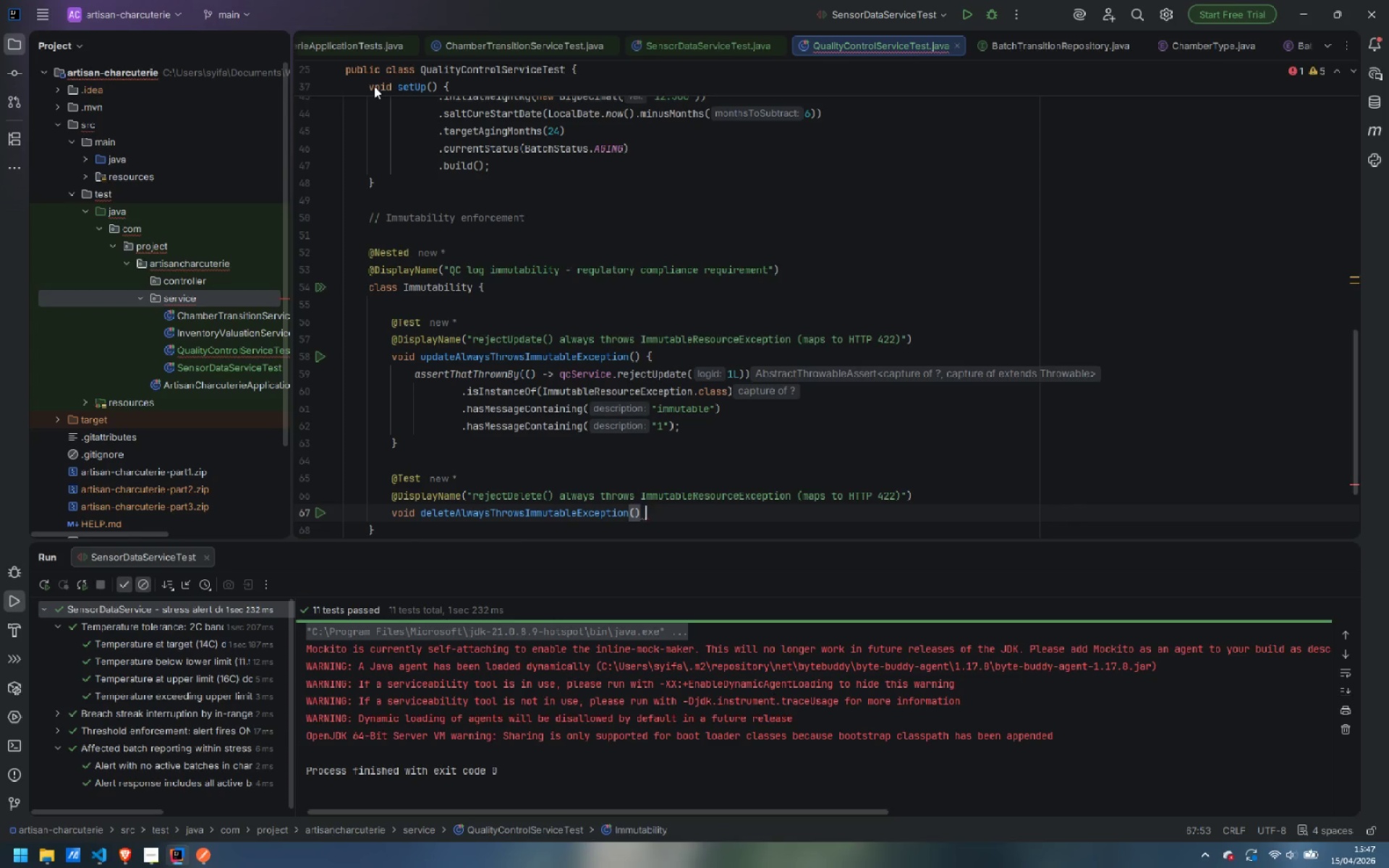 
key(Shift+BracketLeft)
 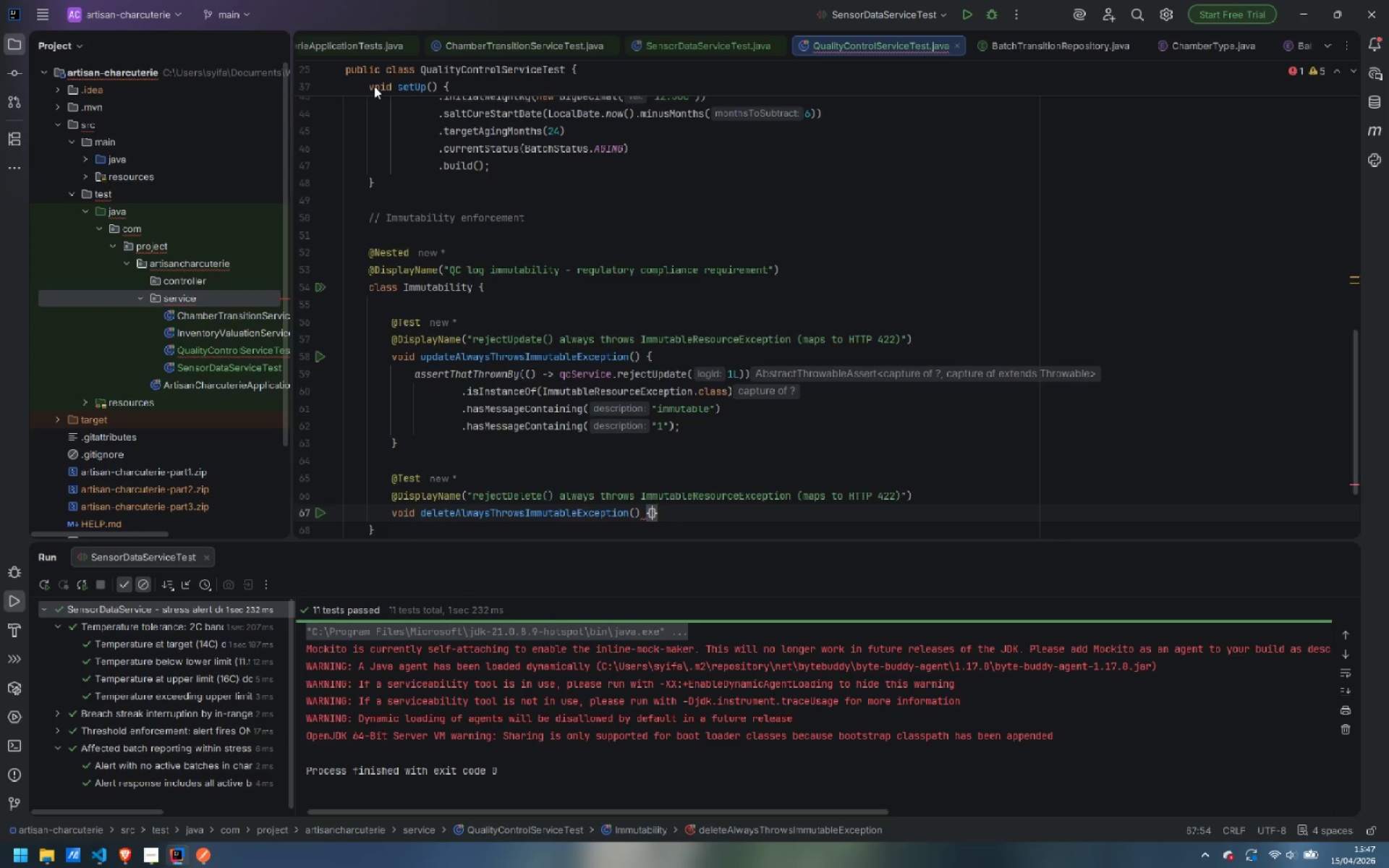 
key(Enter)
 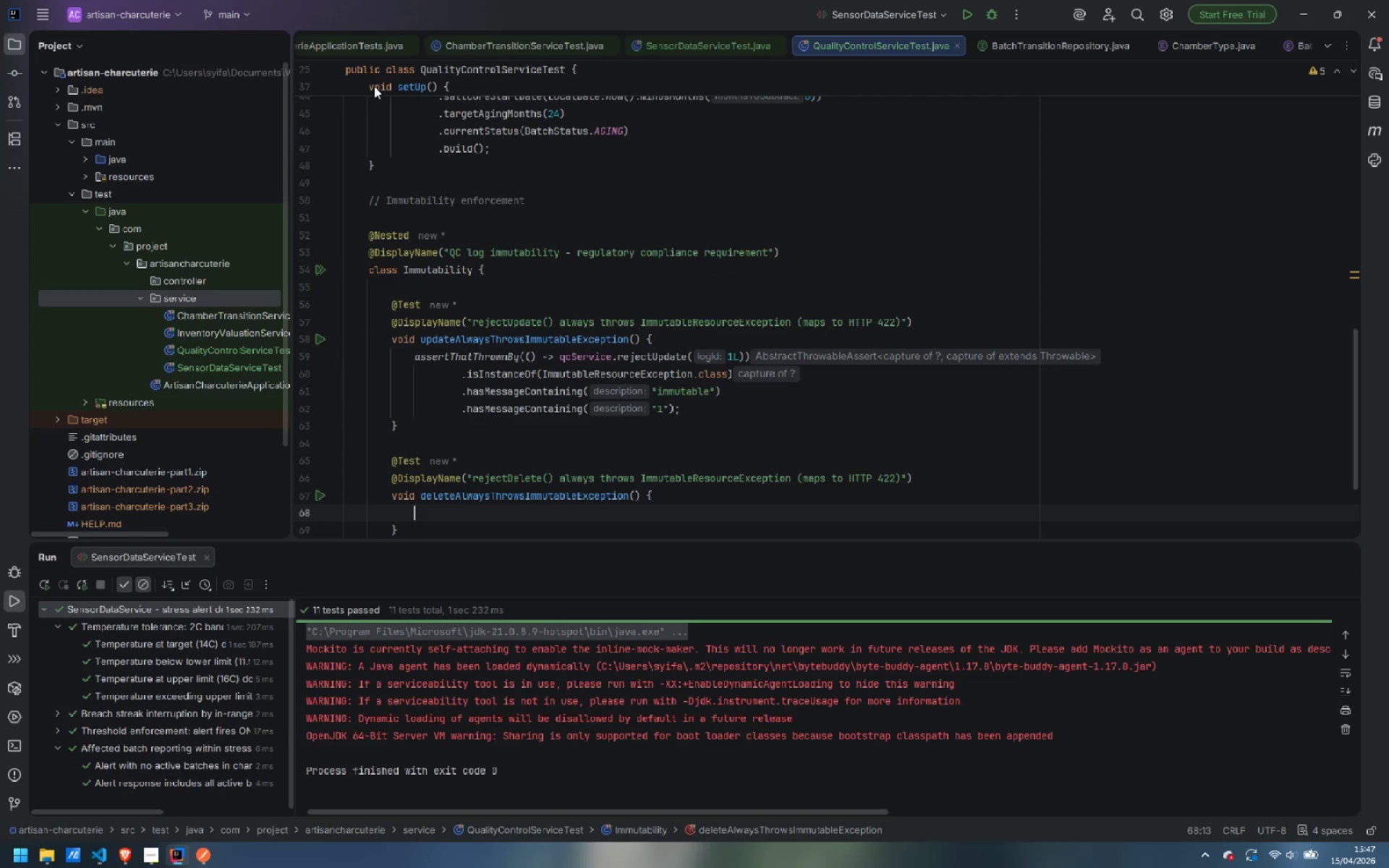 
type(assertThatT)
 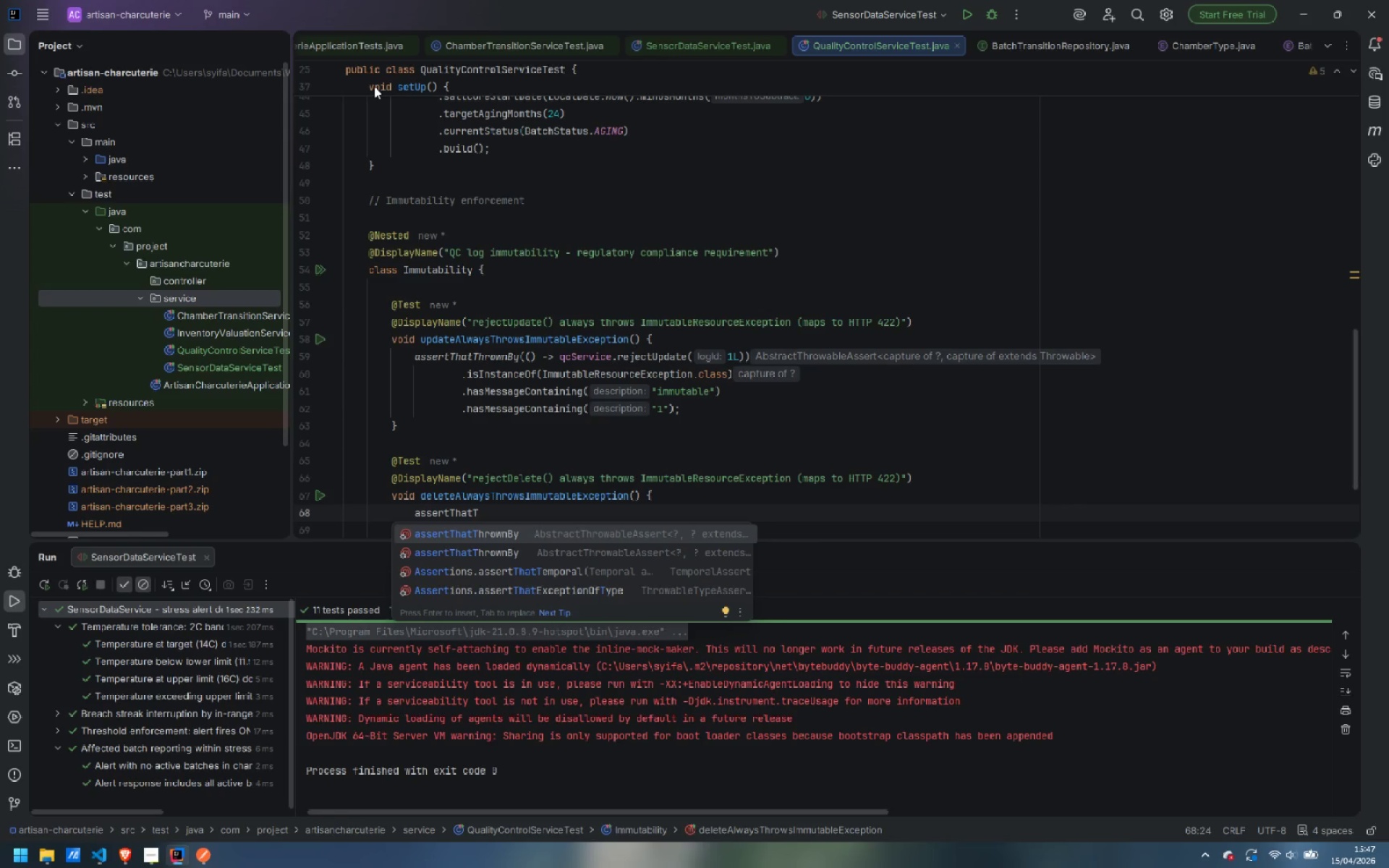 
key(Enter)
 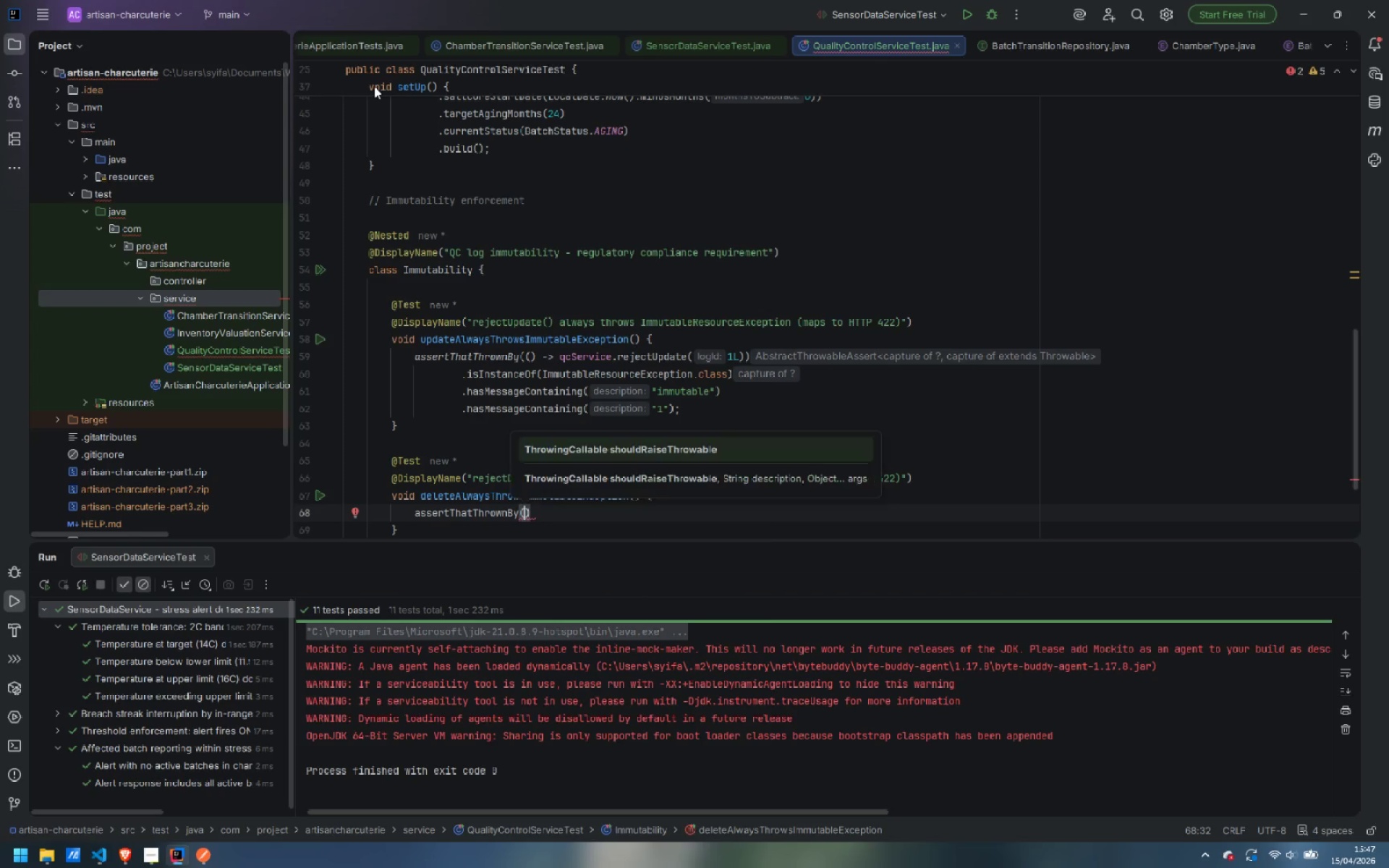 
key(Shift+9)
 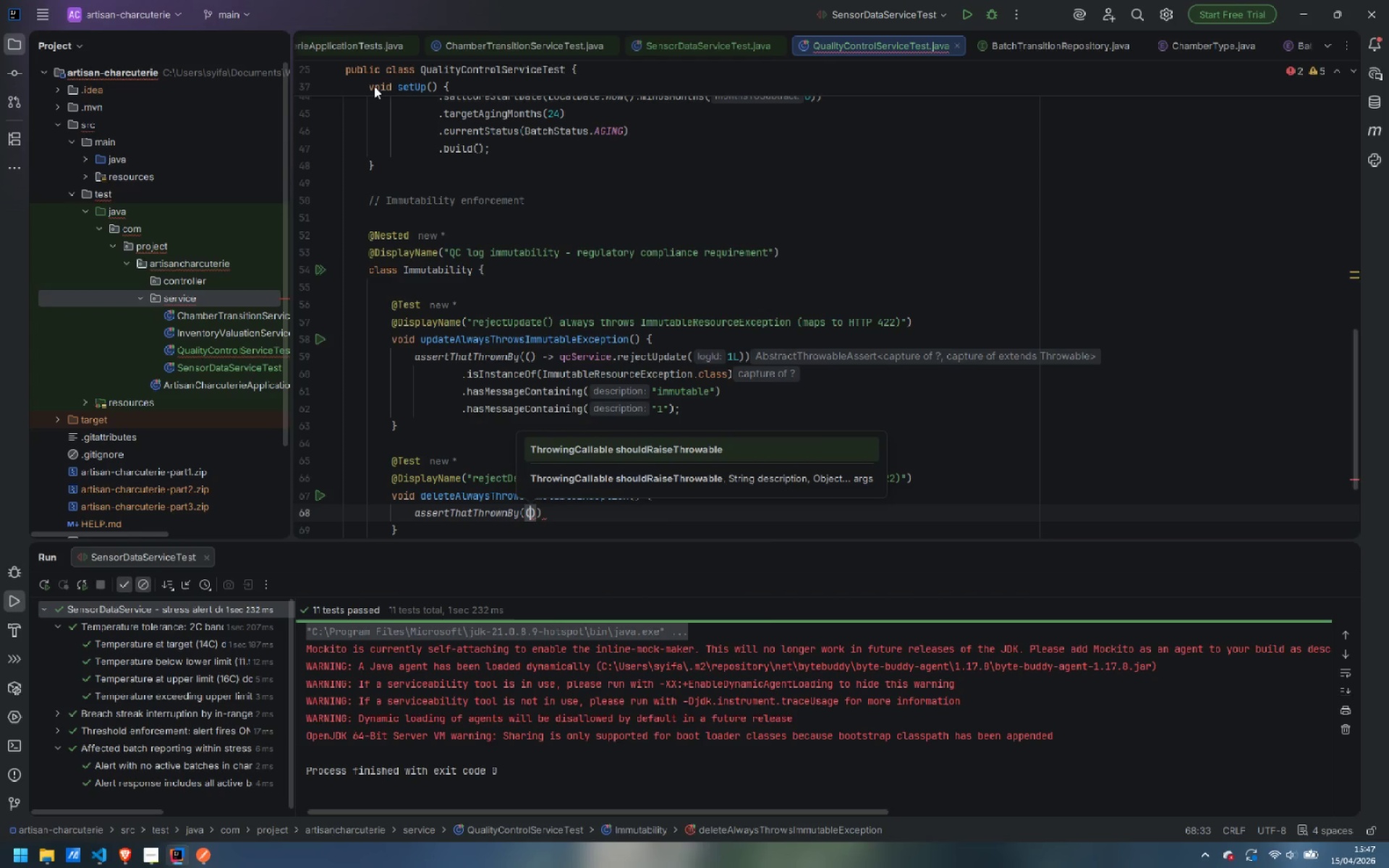 
key(ArrowRight)
 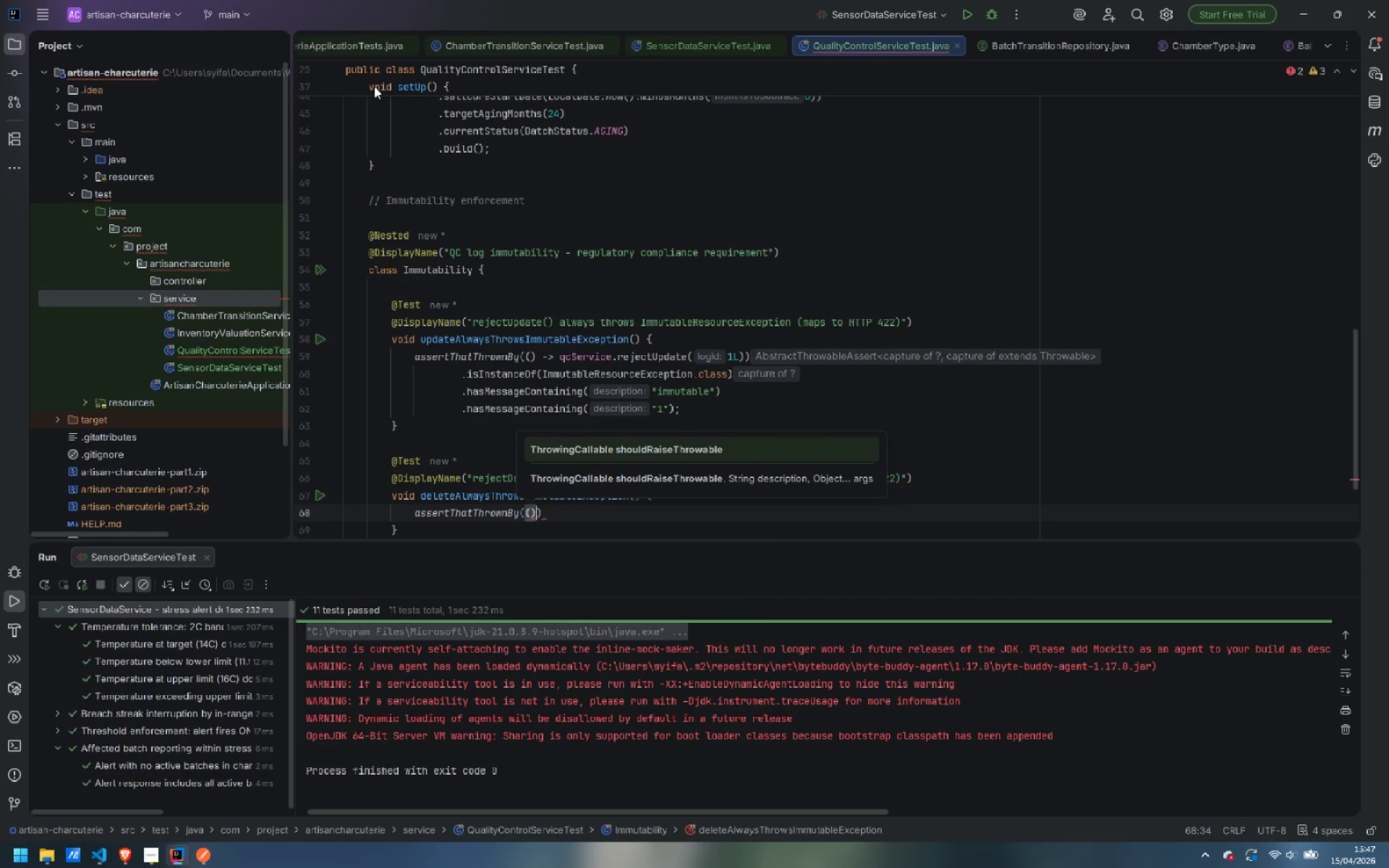 
key(Space)
 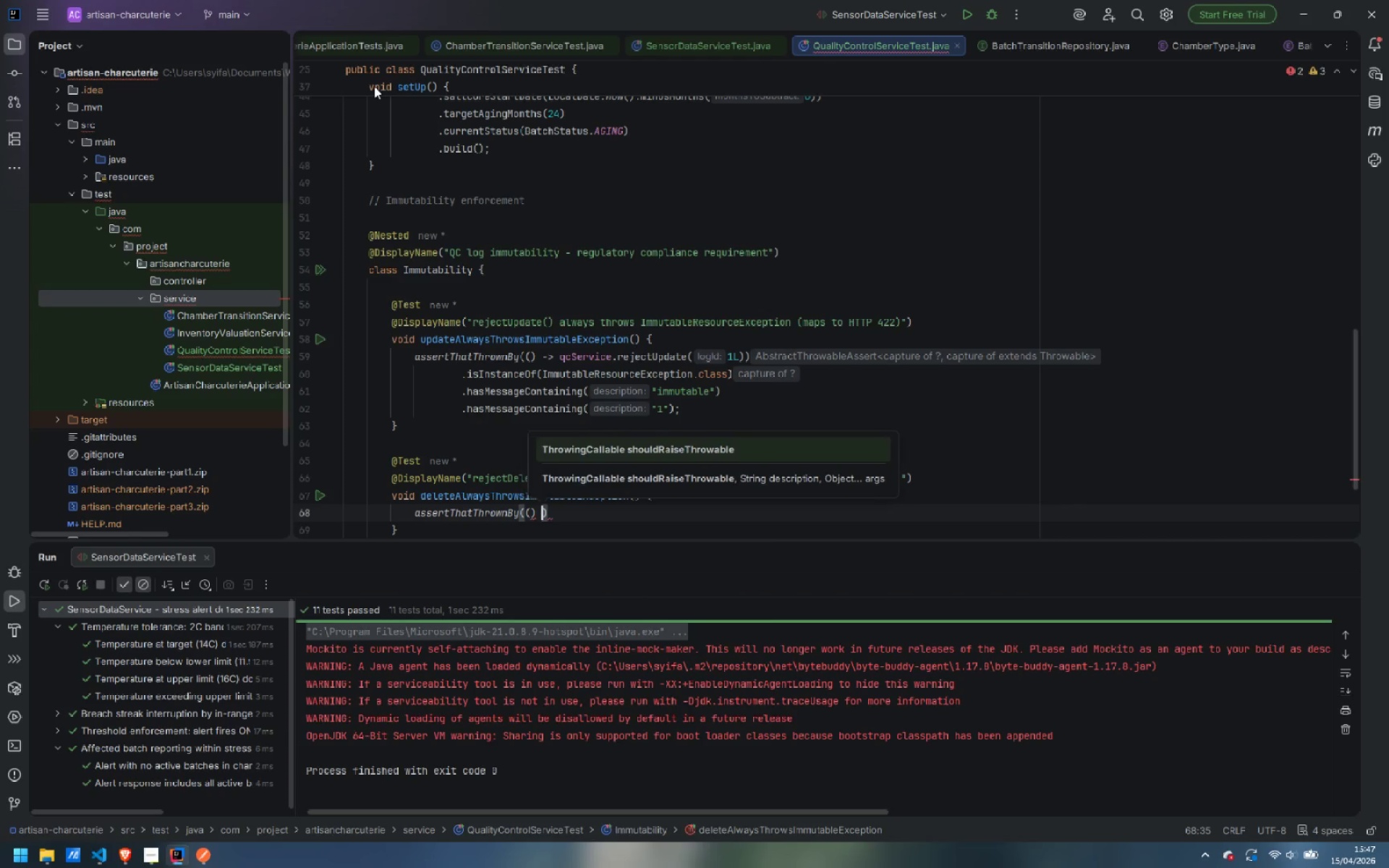 
key(Minus)
 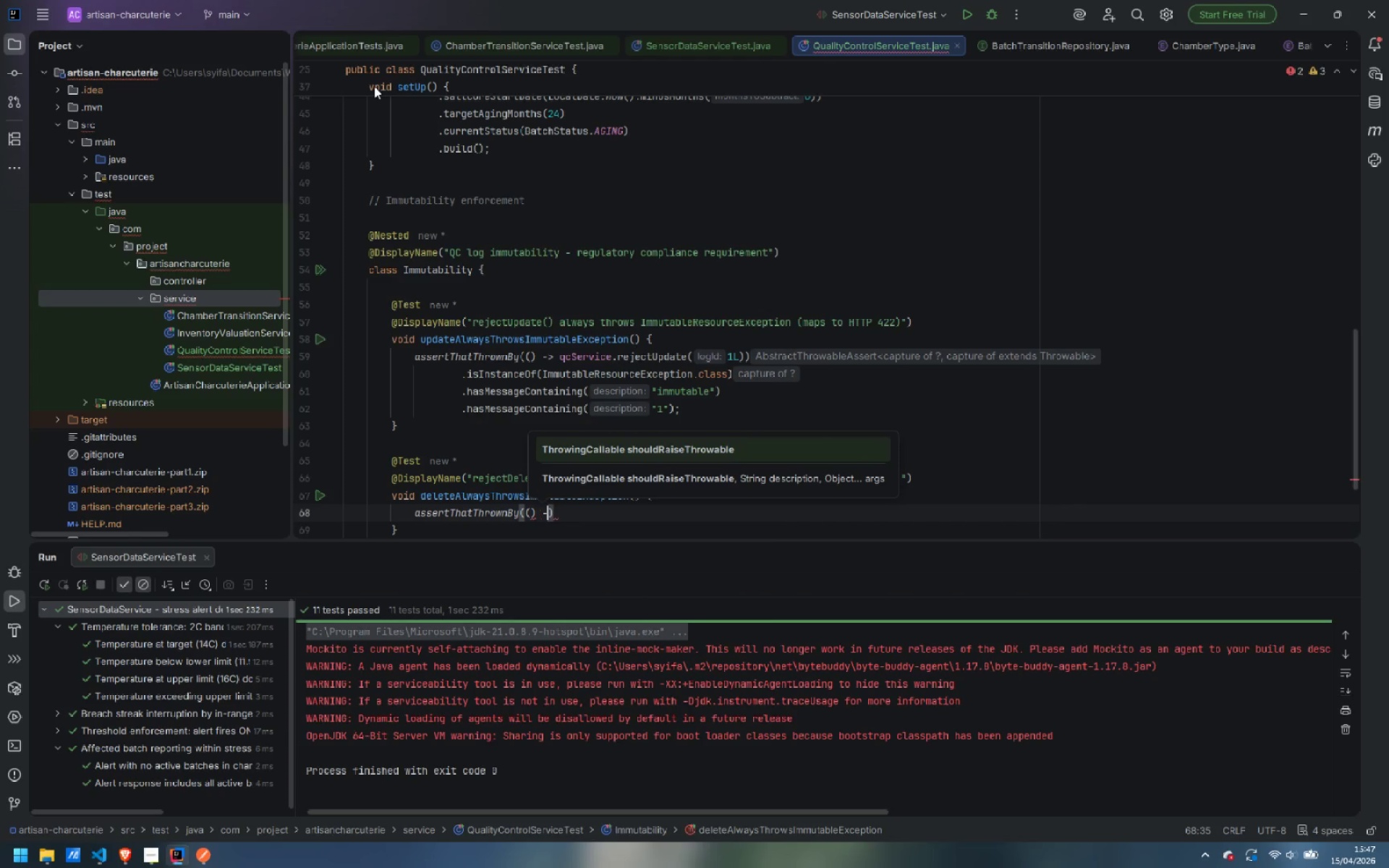 
key(Shift+ShiftLeft)
 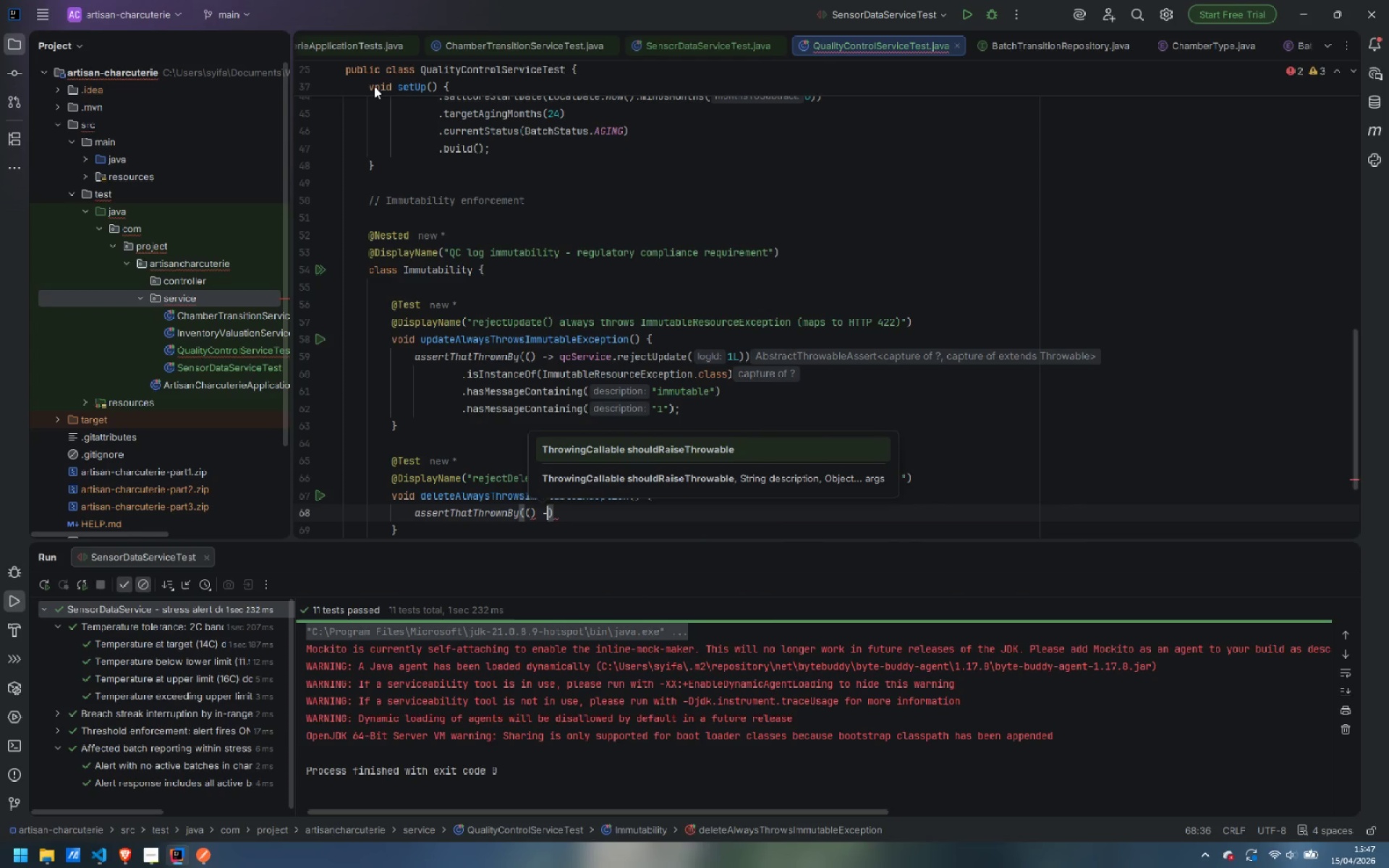 
key(Shift+Period)
 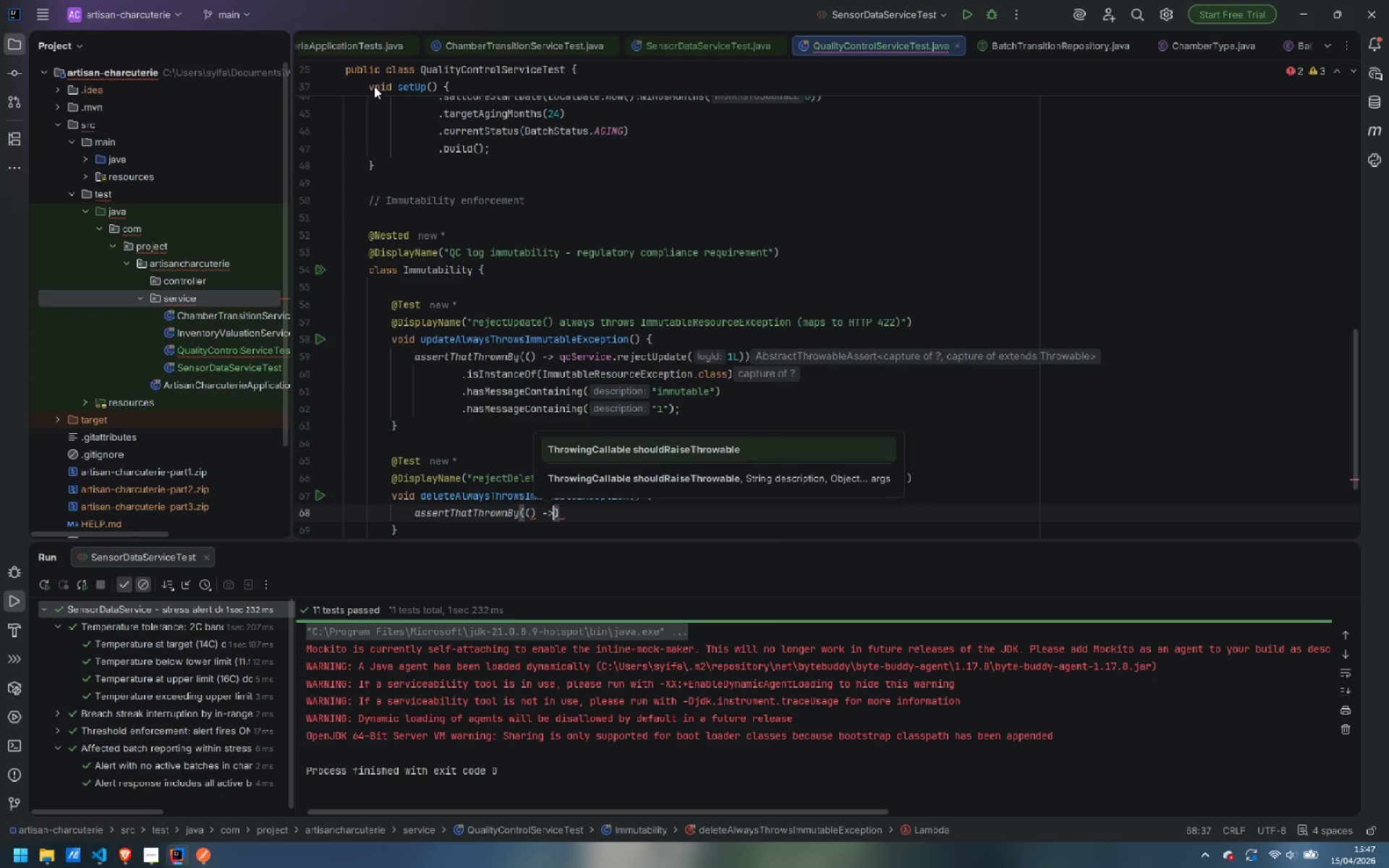 
key(Space)
 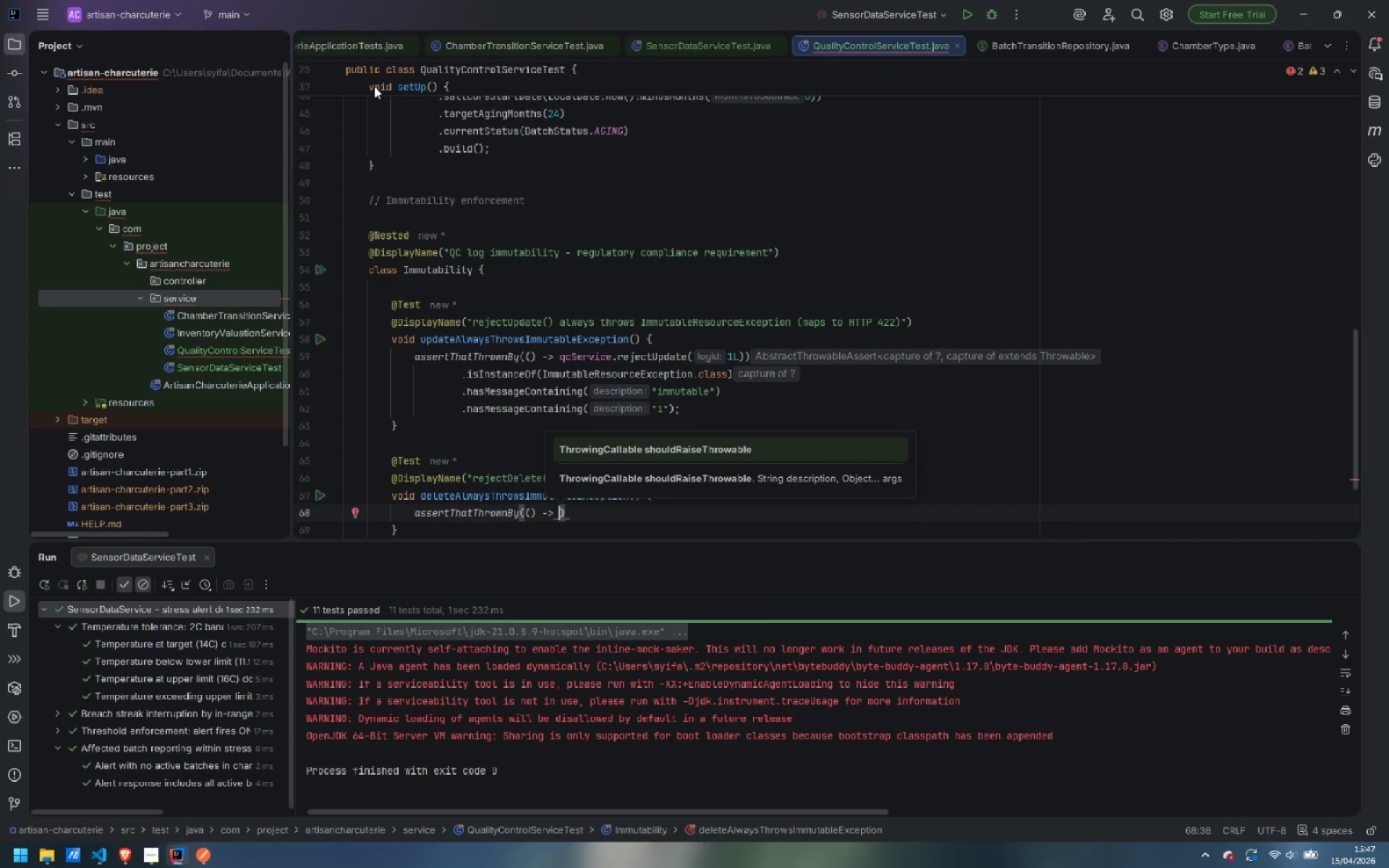 
type(qcSer)
 